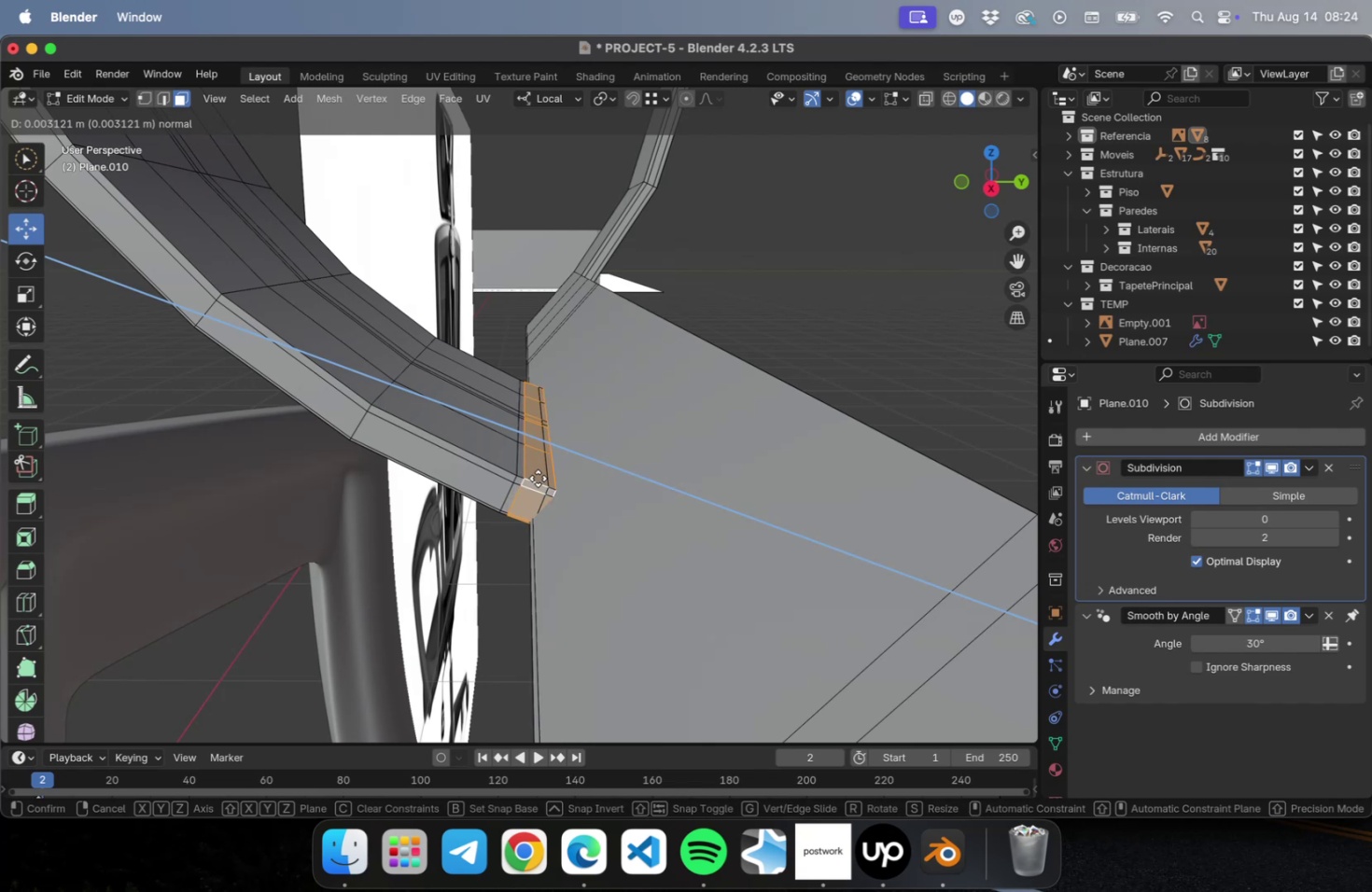 
key(Escape)
 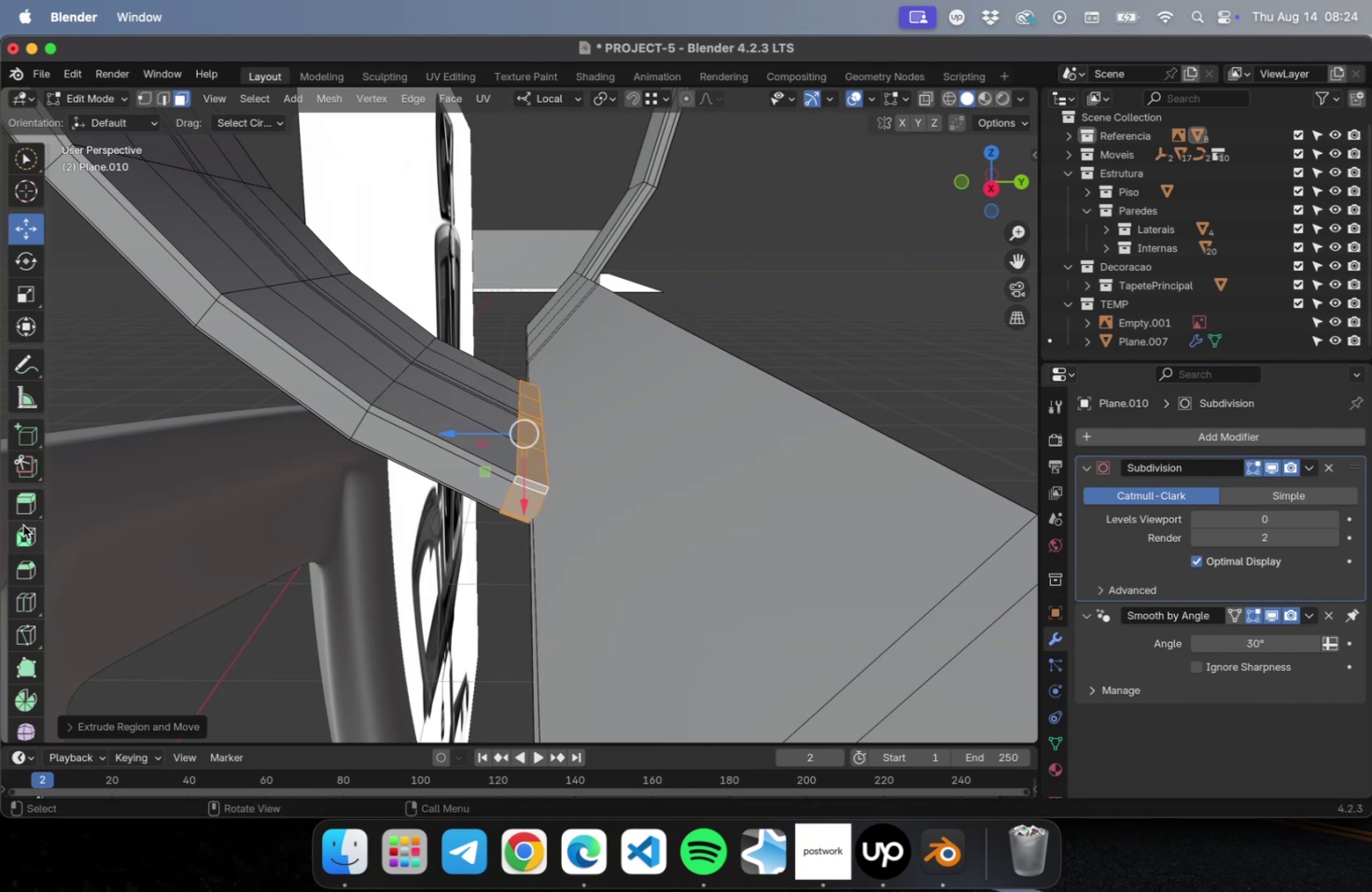 
key(Meta+Z)
 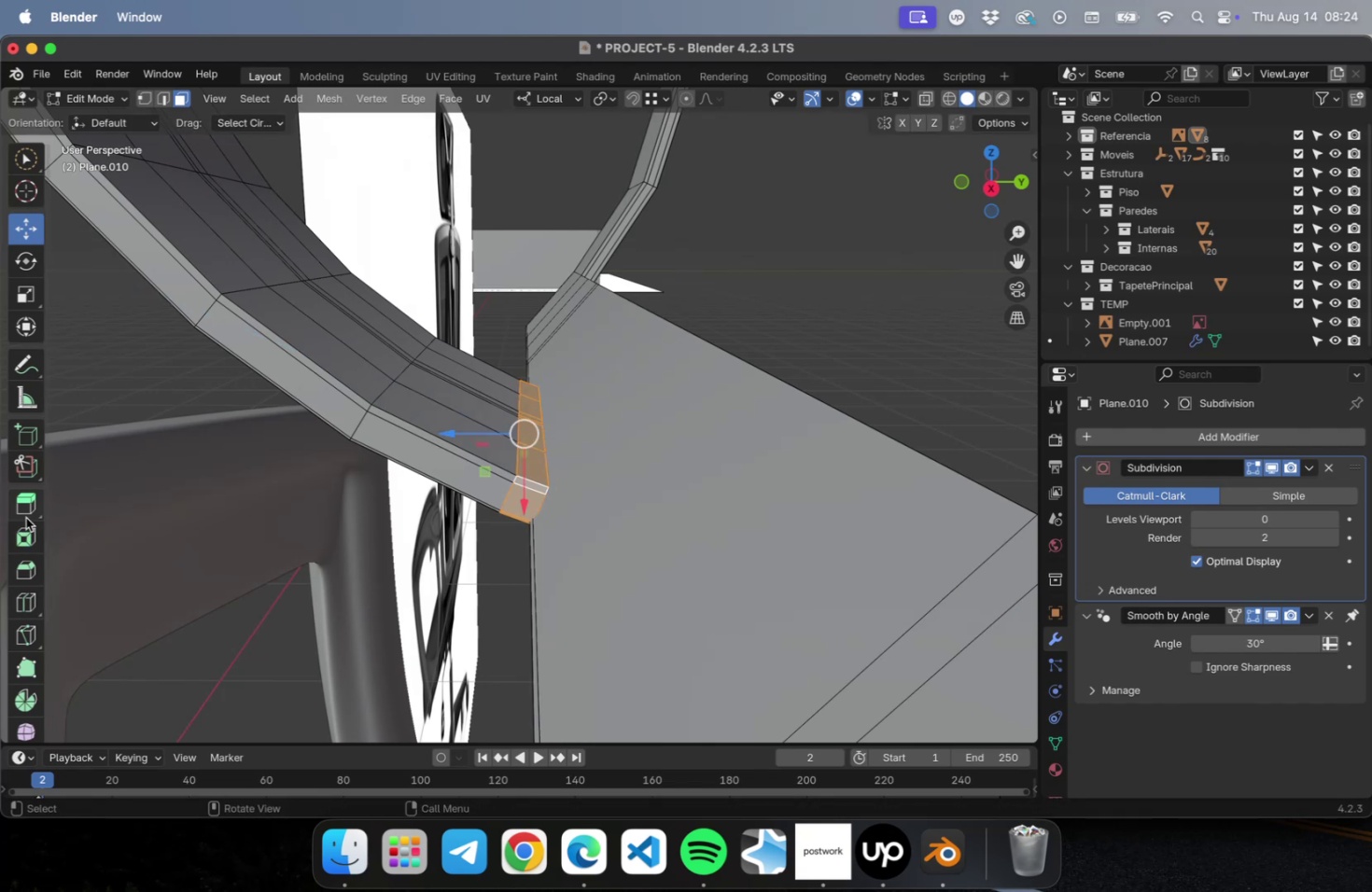 
key(Meta+Z)
 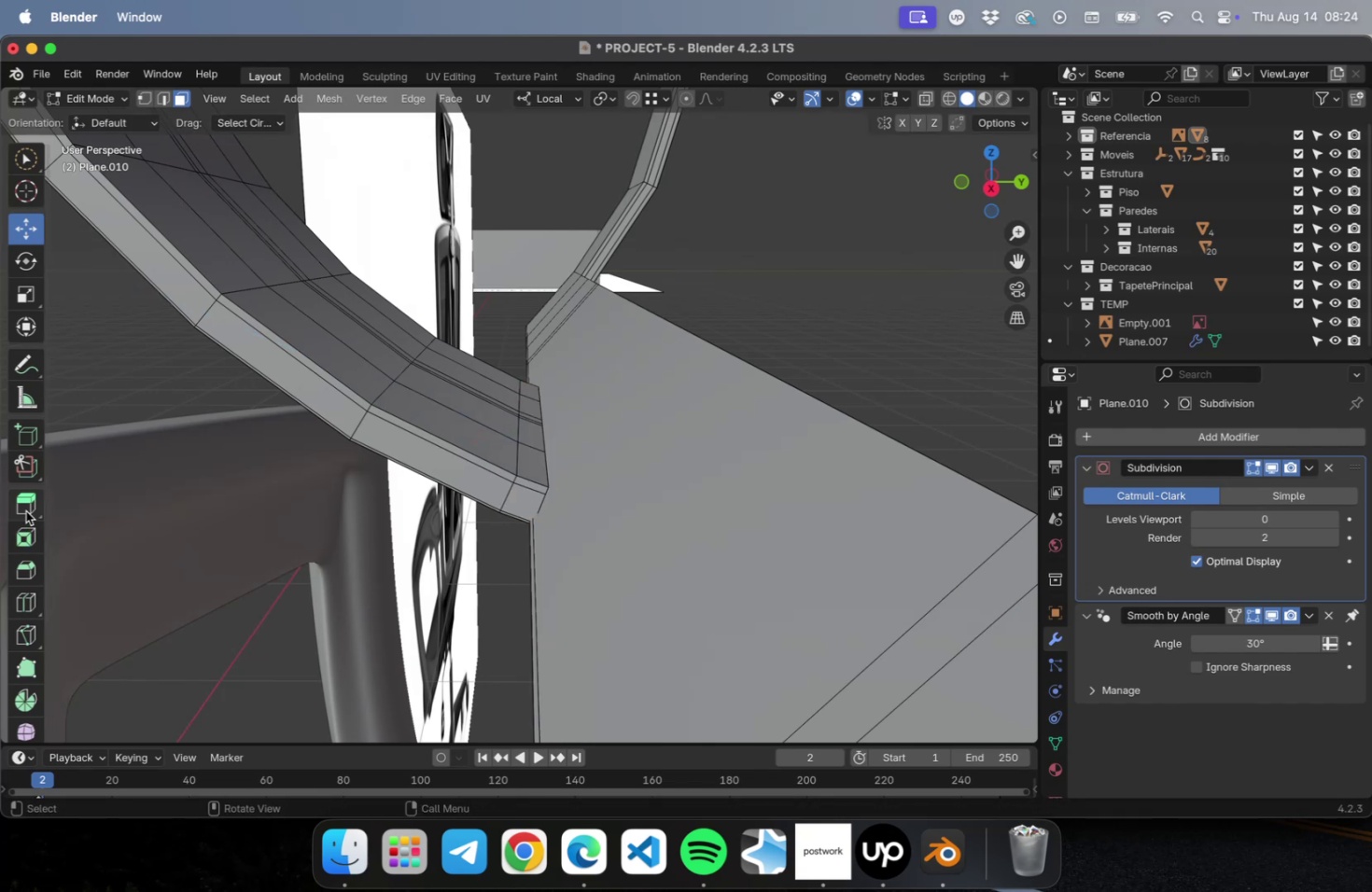 
key(Meta+Shift+Z)
 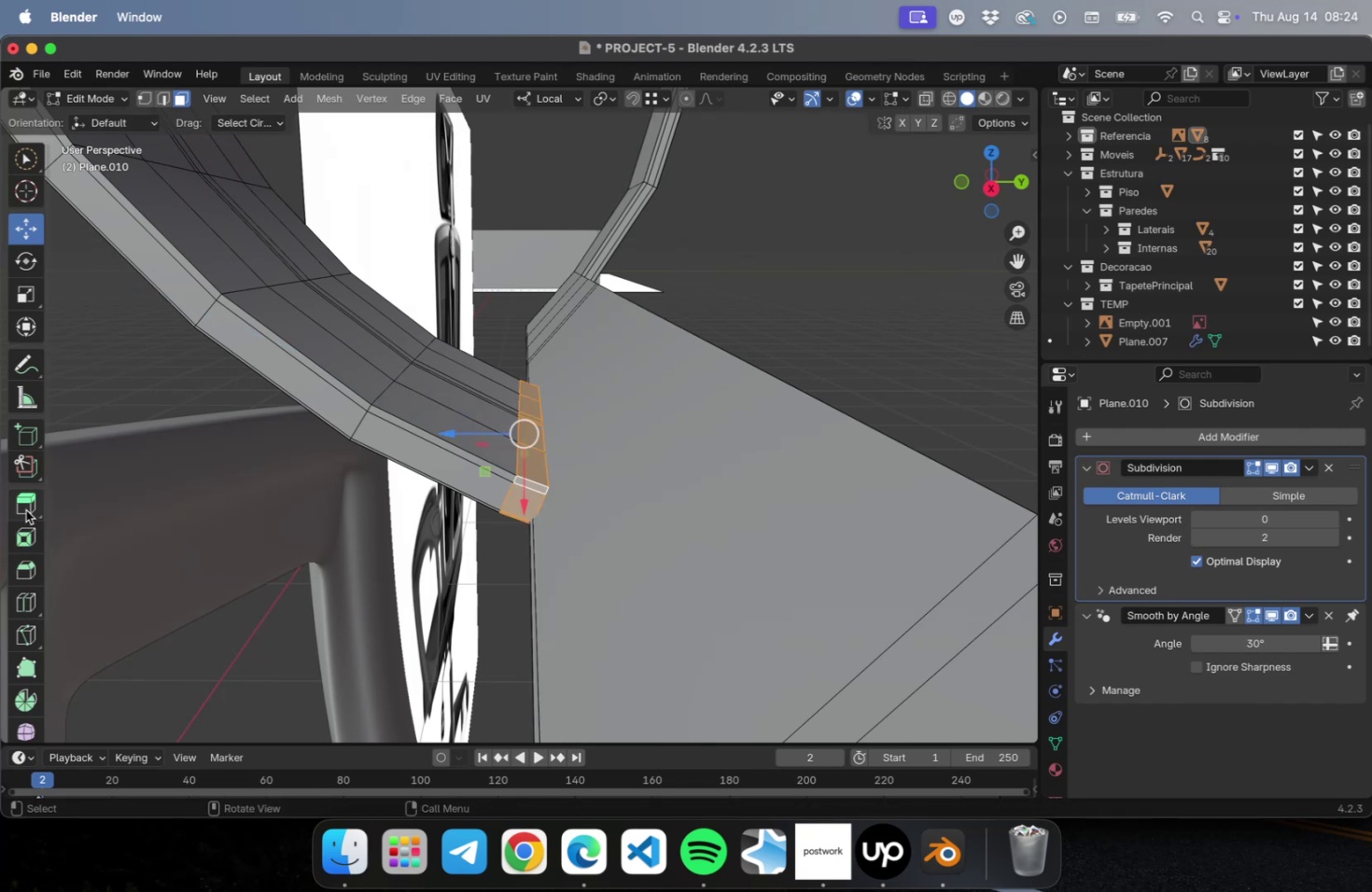 
mouse_move([44, 516])
 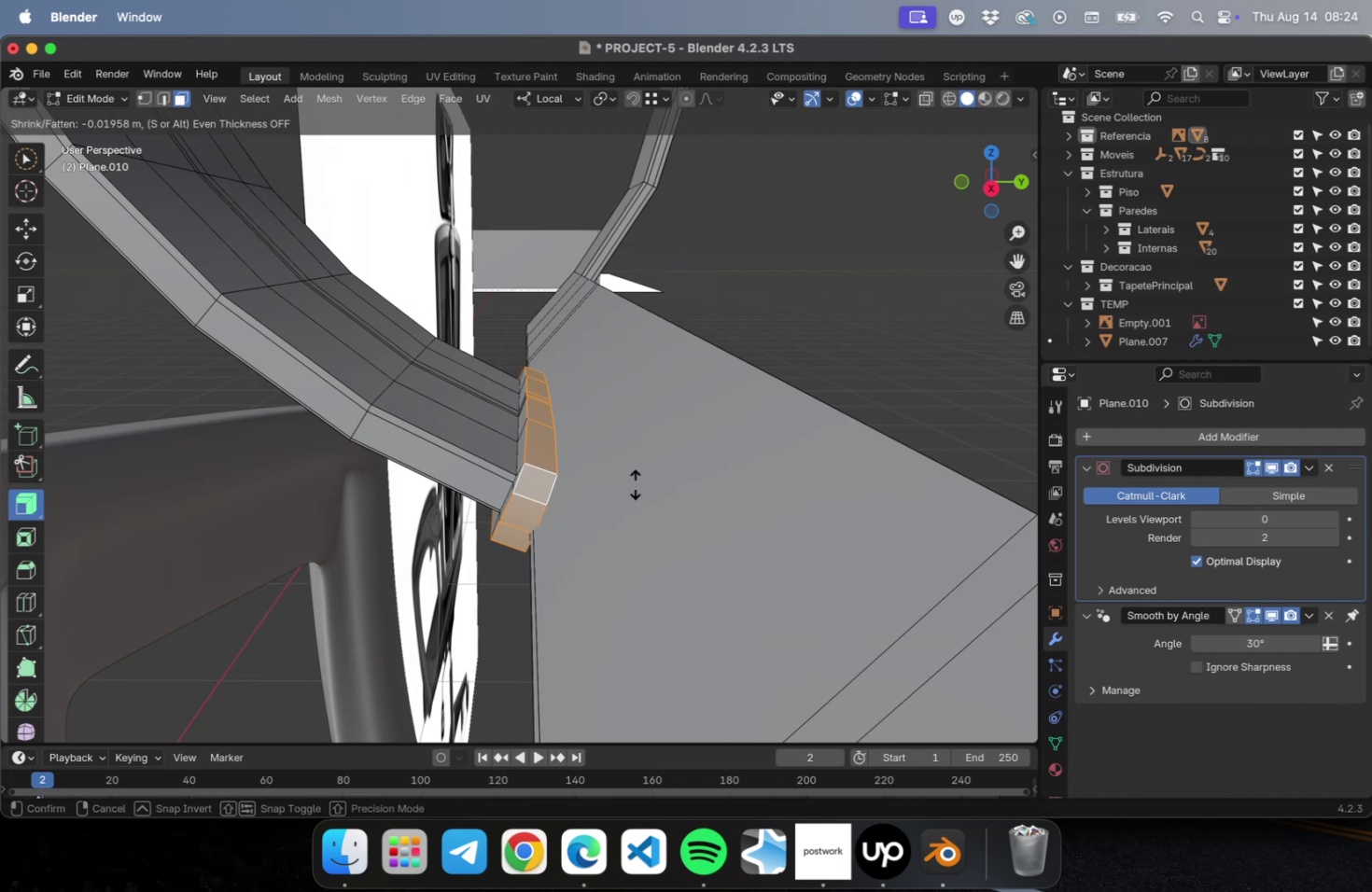 
wait(6.22)
 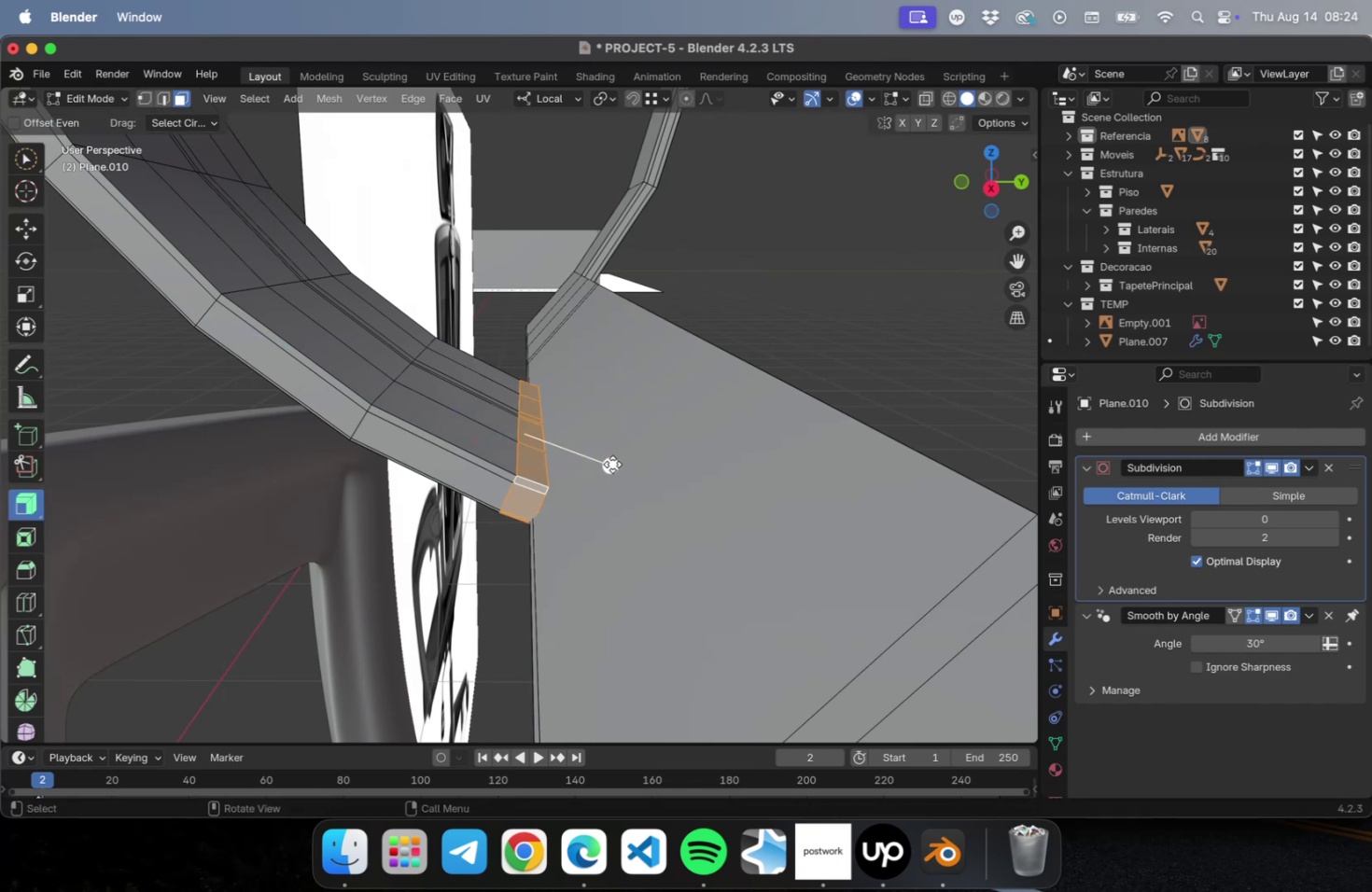 
key(Tab)
 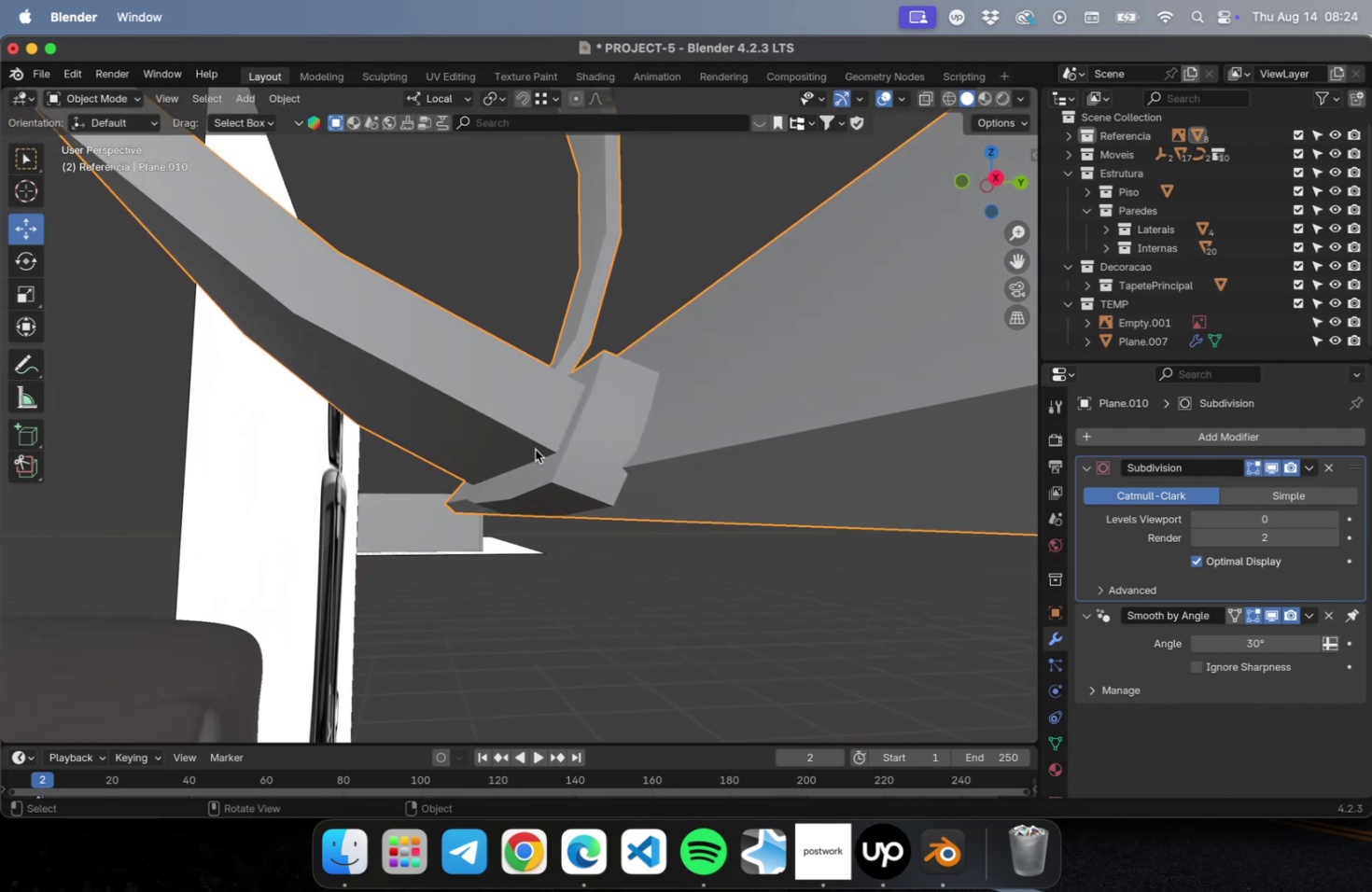 
left_click([797, 383])
 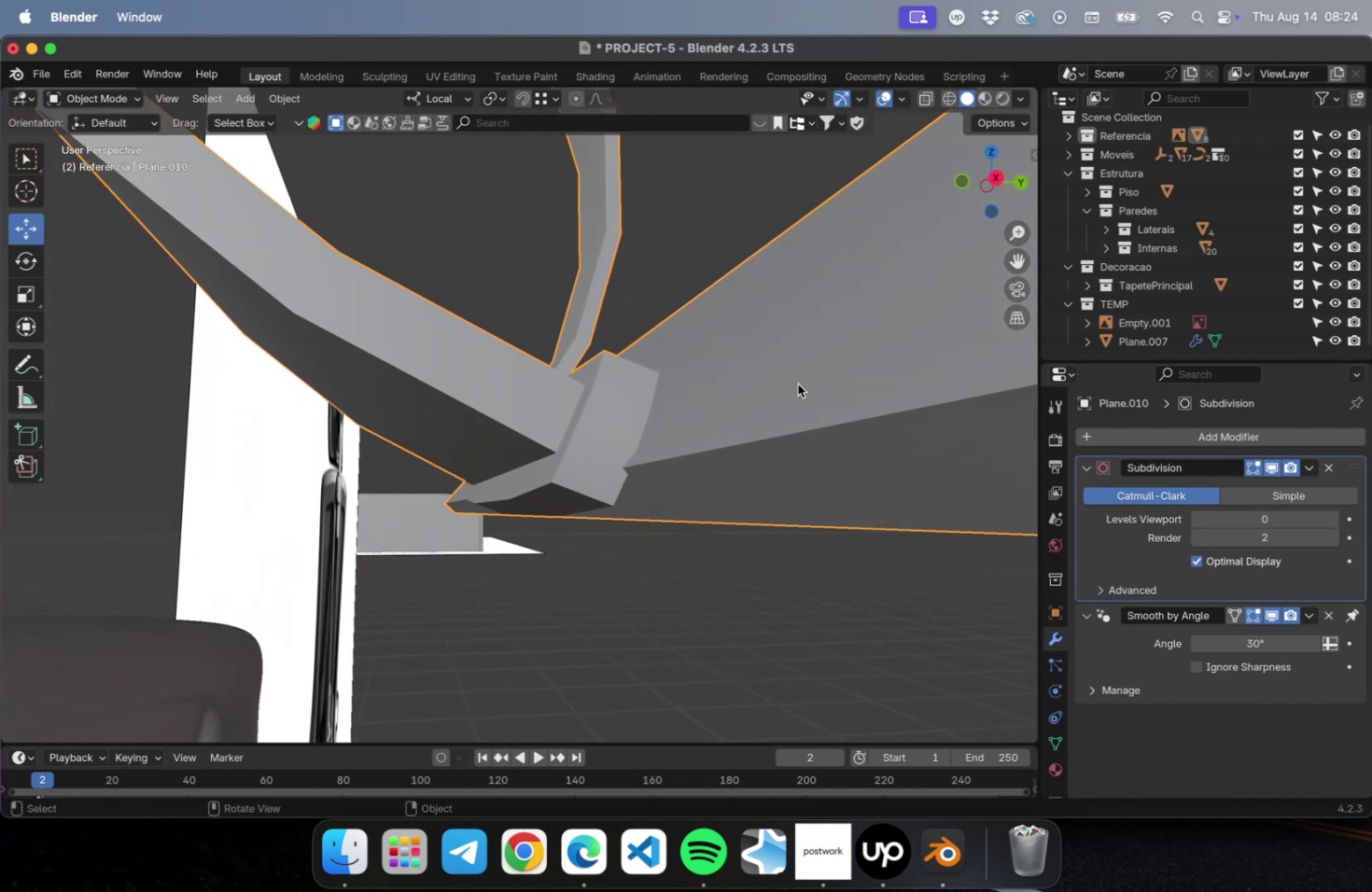 
key(Tab)
 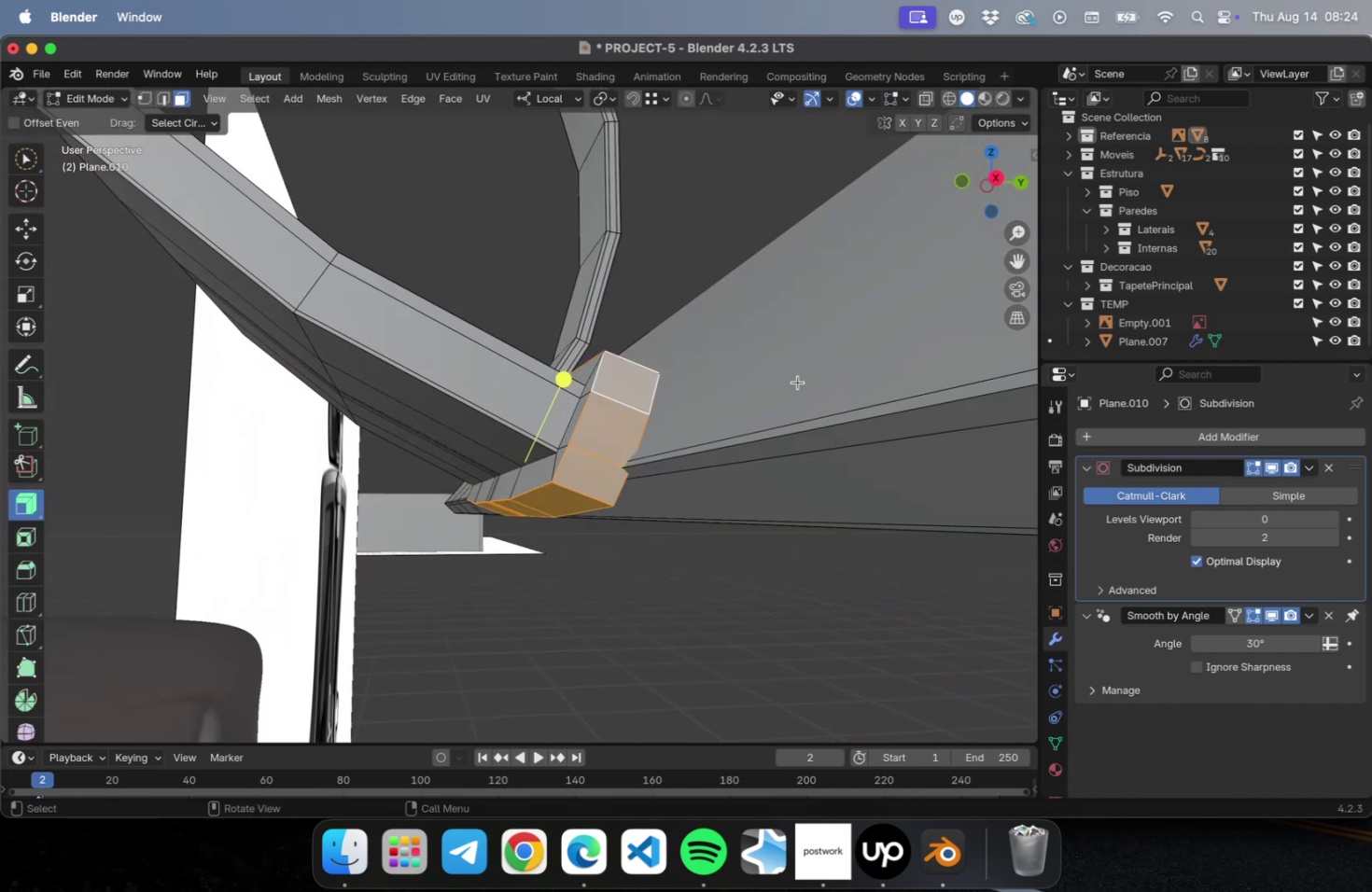 
key(3)
 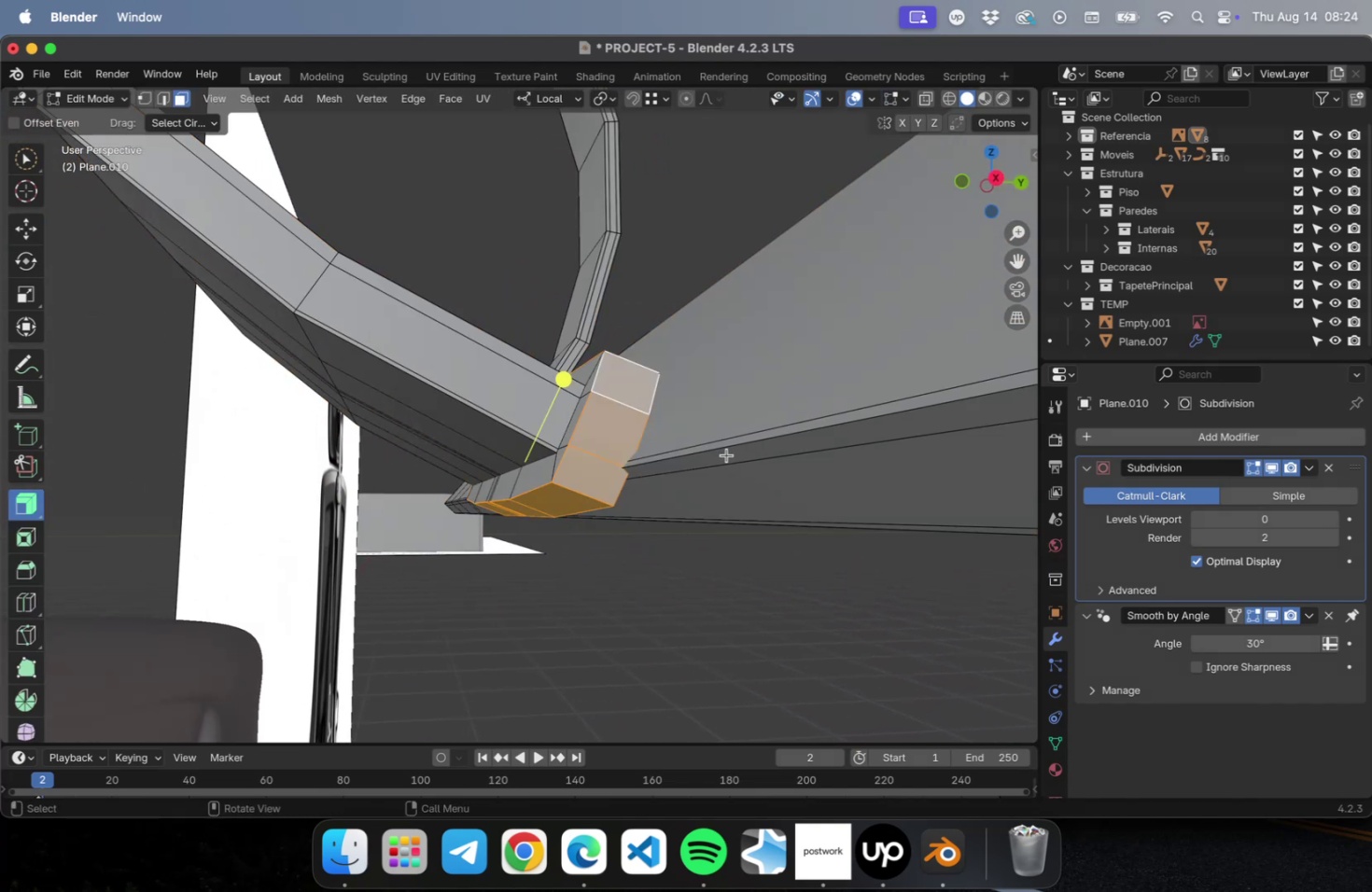 
scroll: coordinate [705, 464], scroll_direction: down, amount: 7.0
 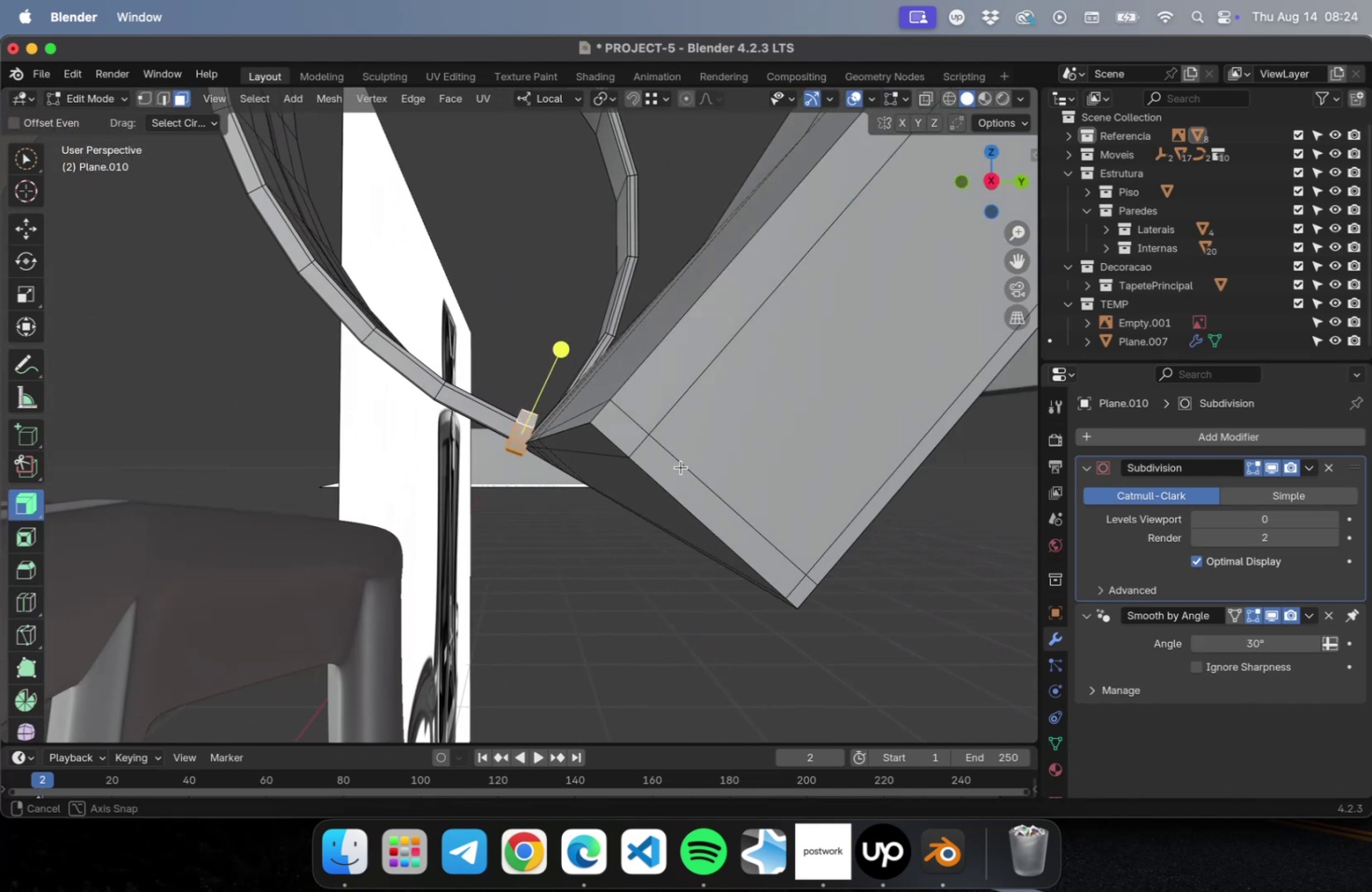 
key(NumLock)
 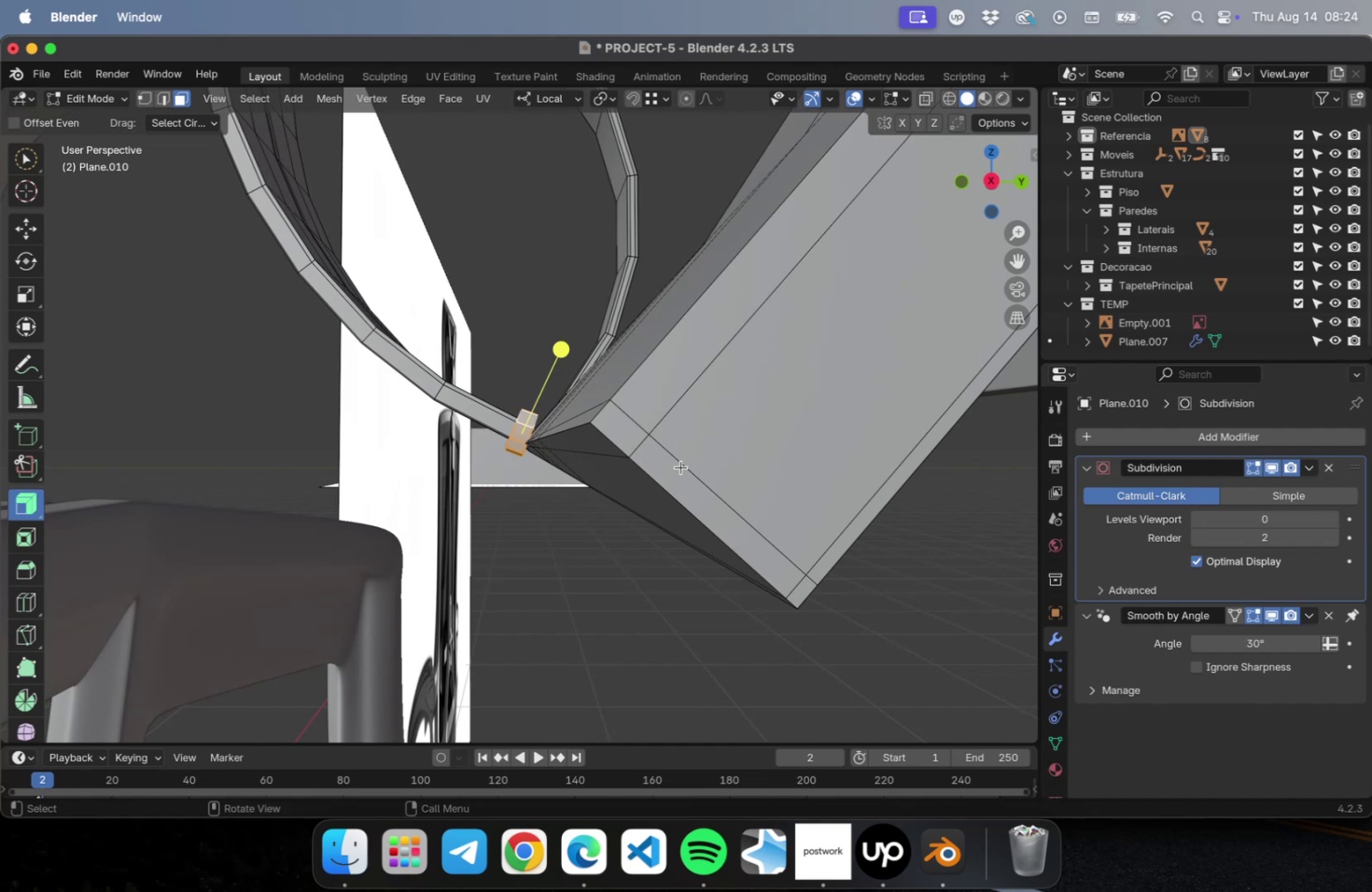 
key(Numpad3)
 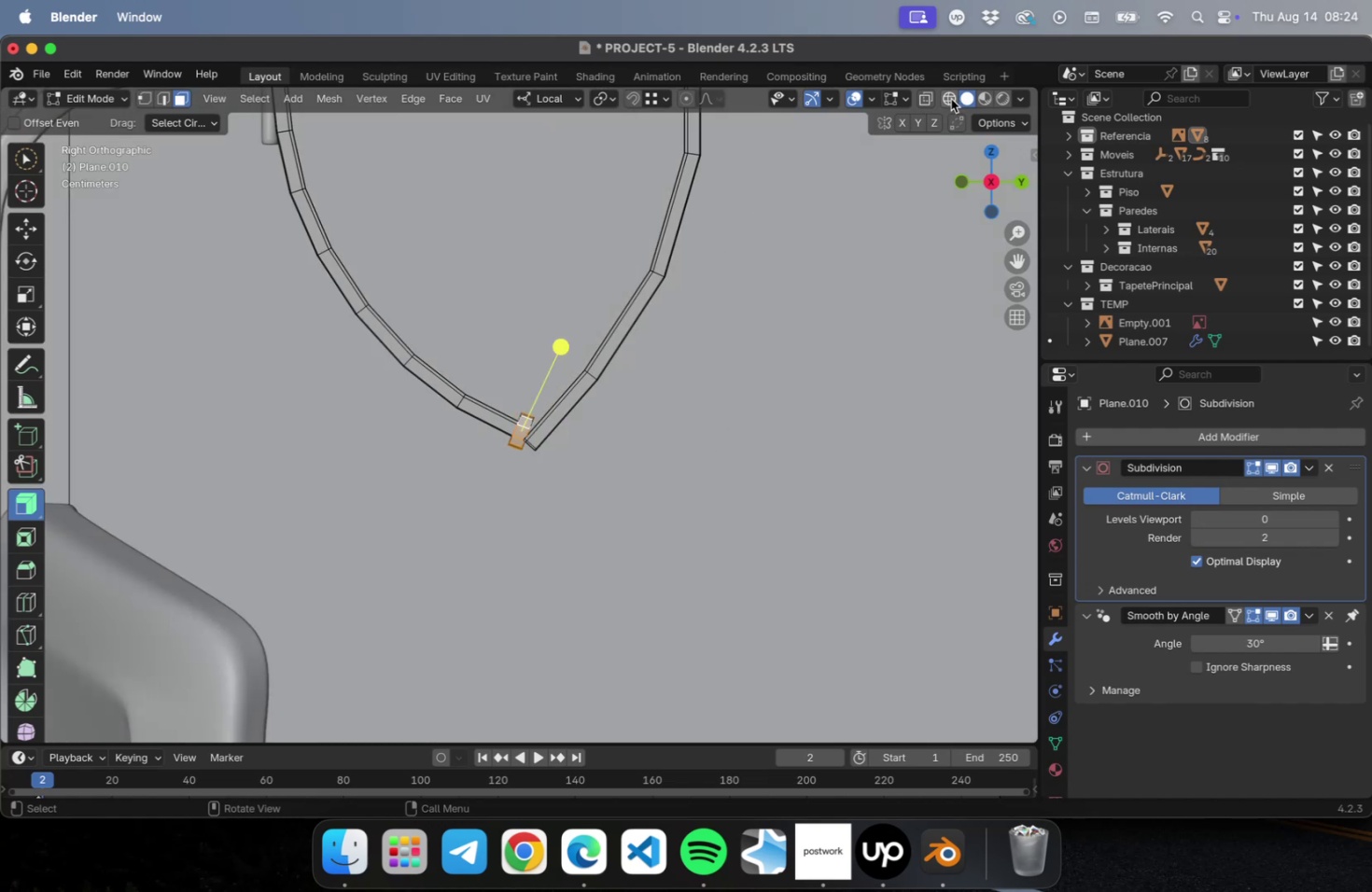 
left_click([950, 99])
 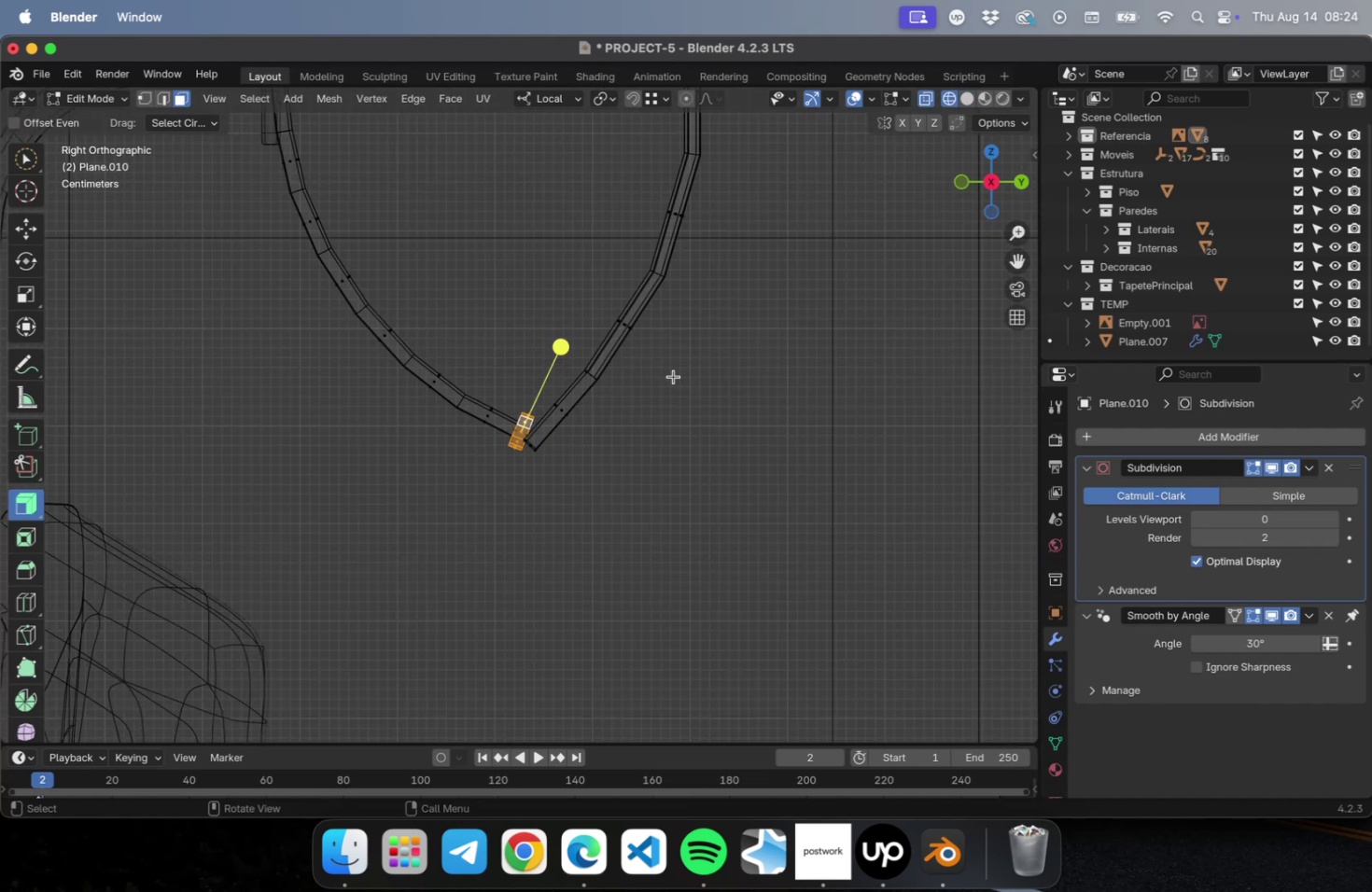 
scroll: coordinate [602, 555], scroll_direction: up, amount: 48.0
 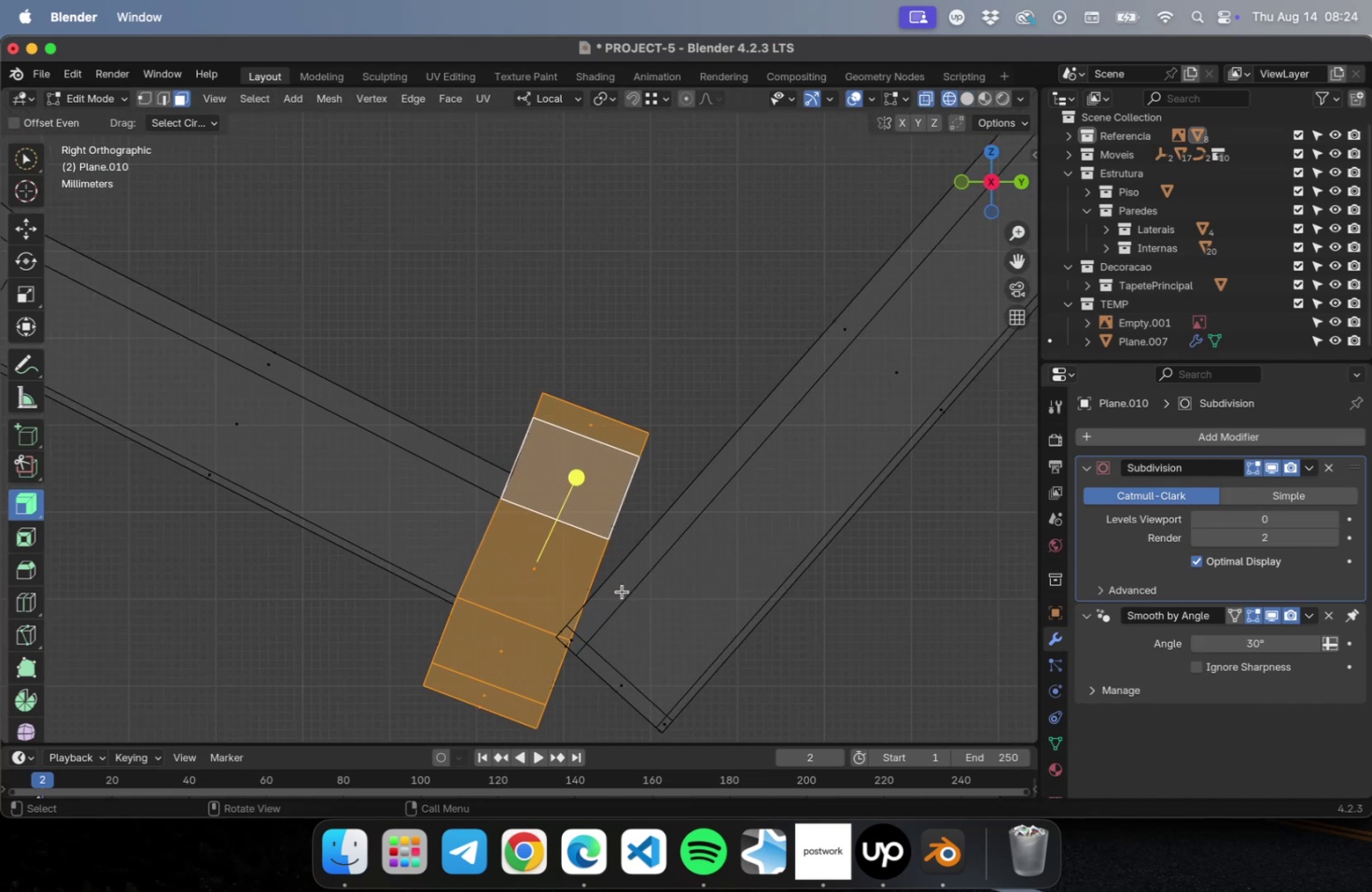 
key(Shift+ShiftLeft)
 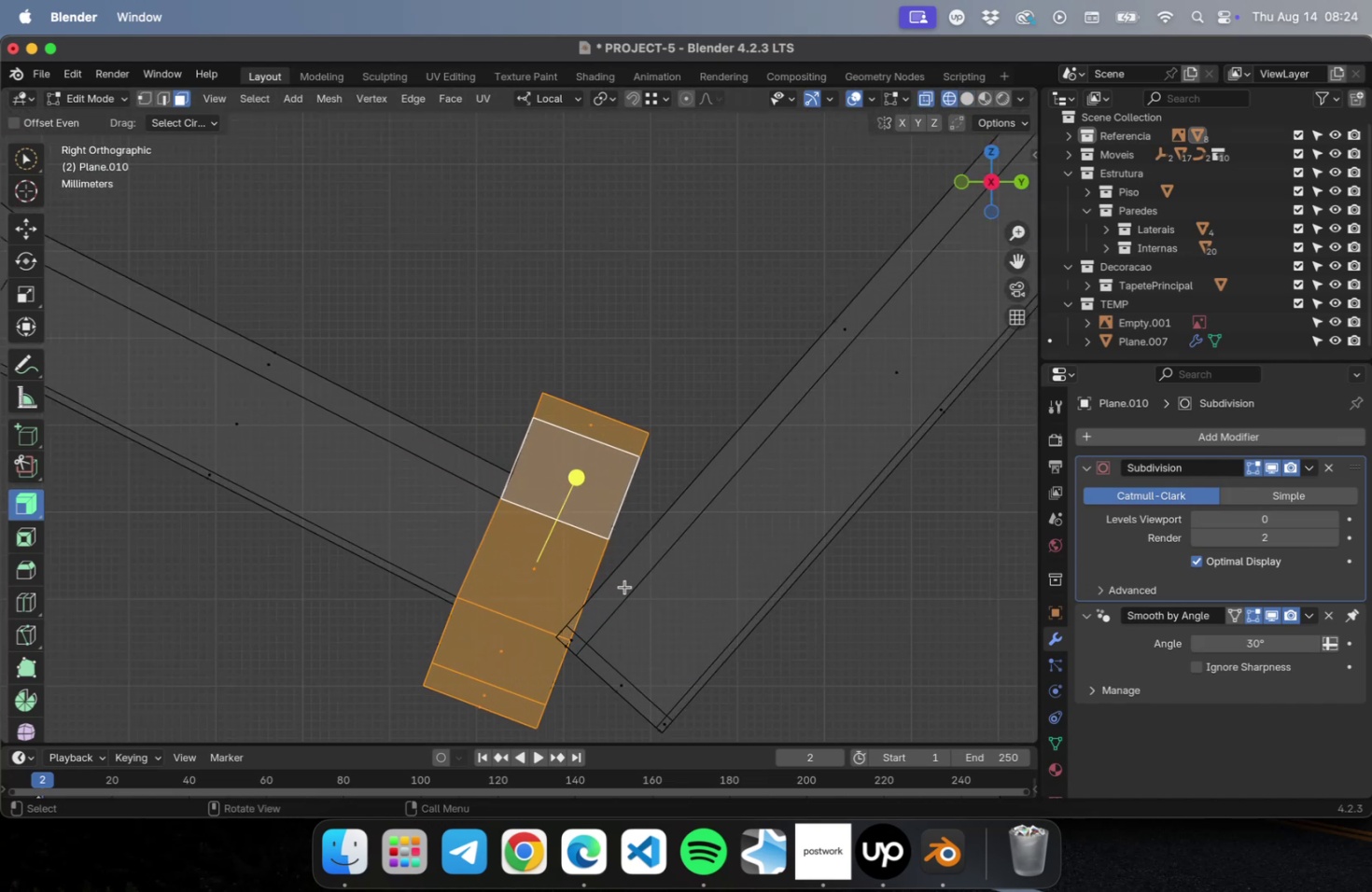 
hold_key(key=ShiftLeft, duration=0.75)
 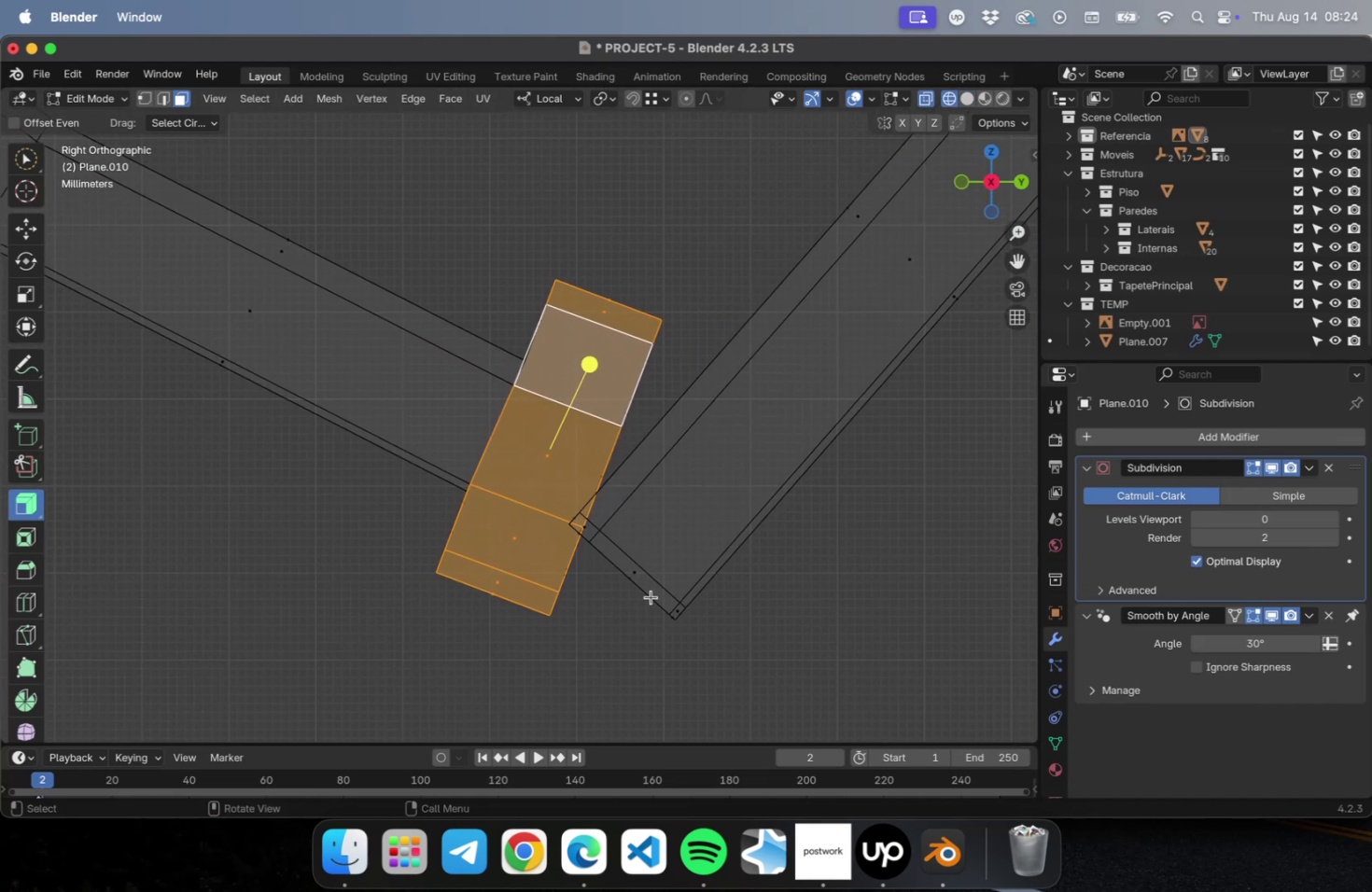 
key(2)
 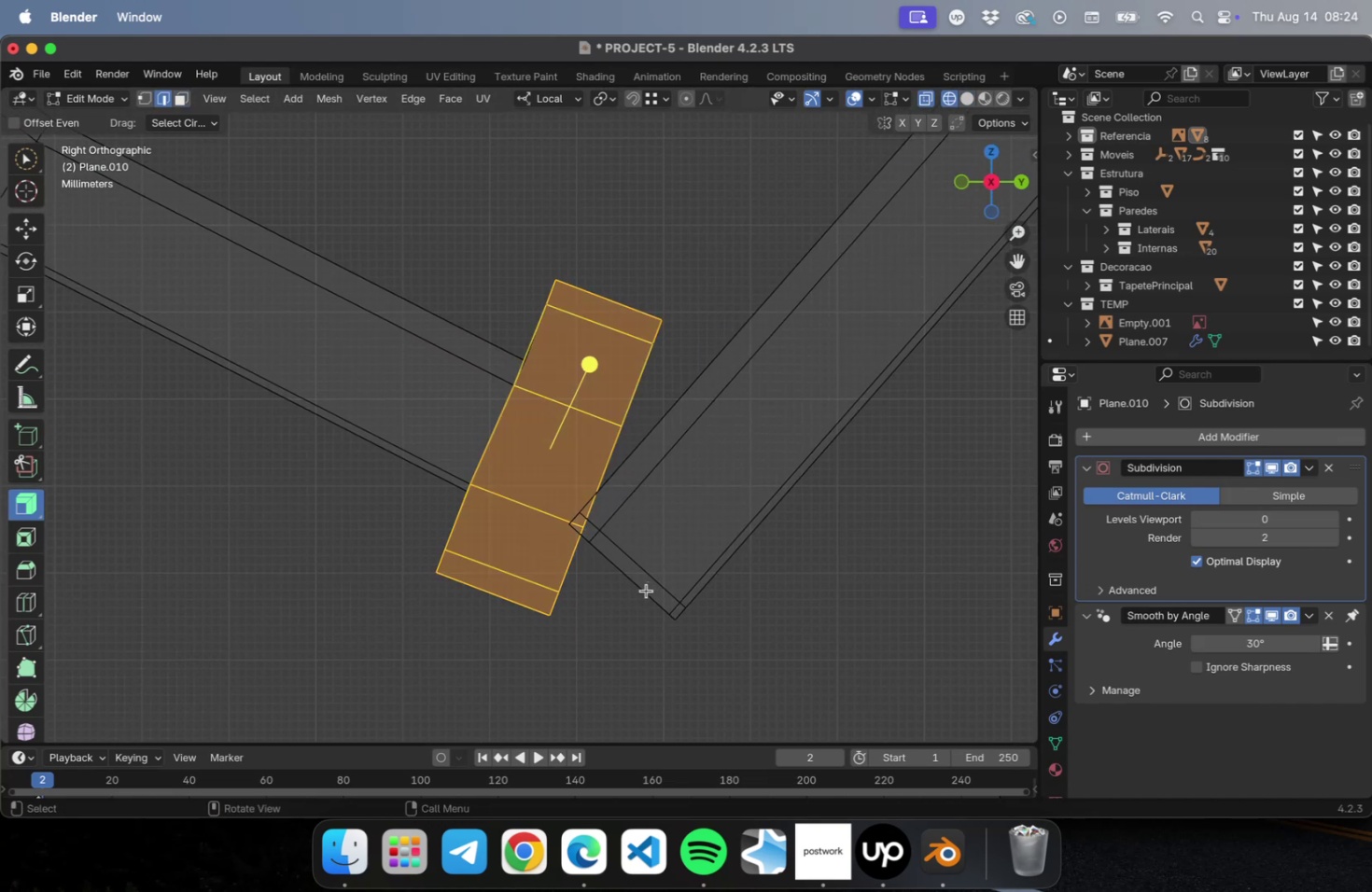 
hold_key(key=OptionLeft, duration=0.75)
left_click([645, 592])
 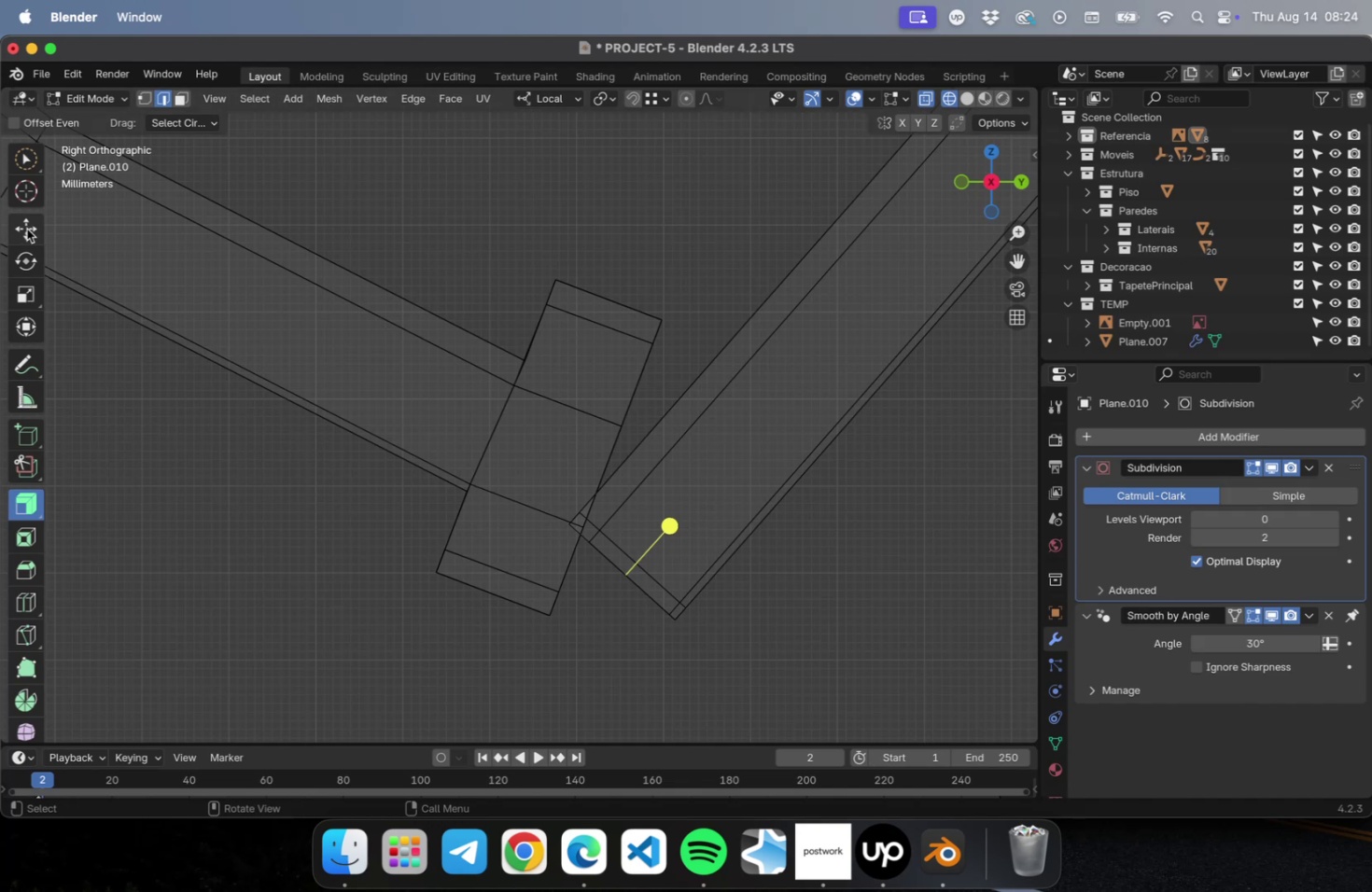 
hold_key(key=OptionLeft, duration=0.69)
 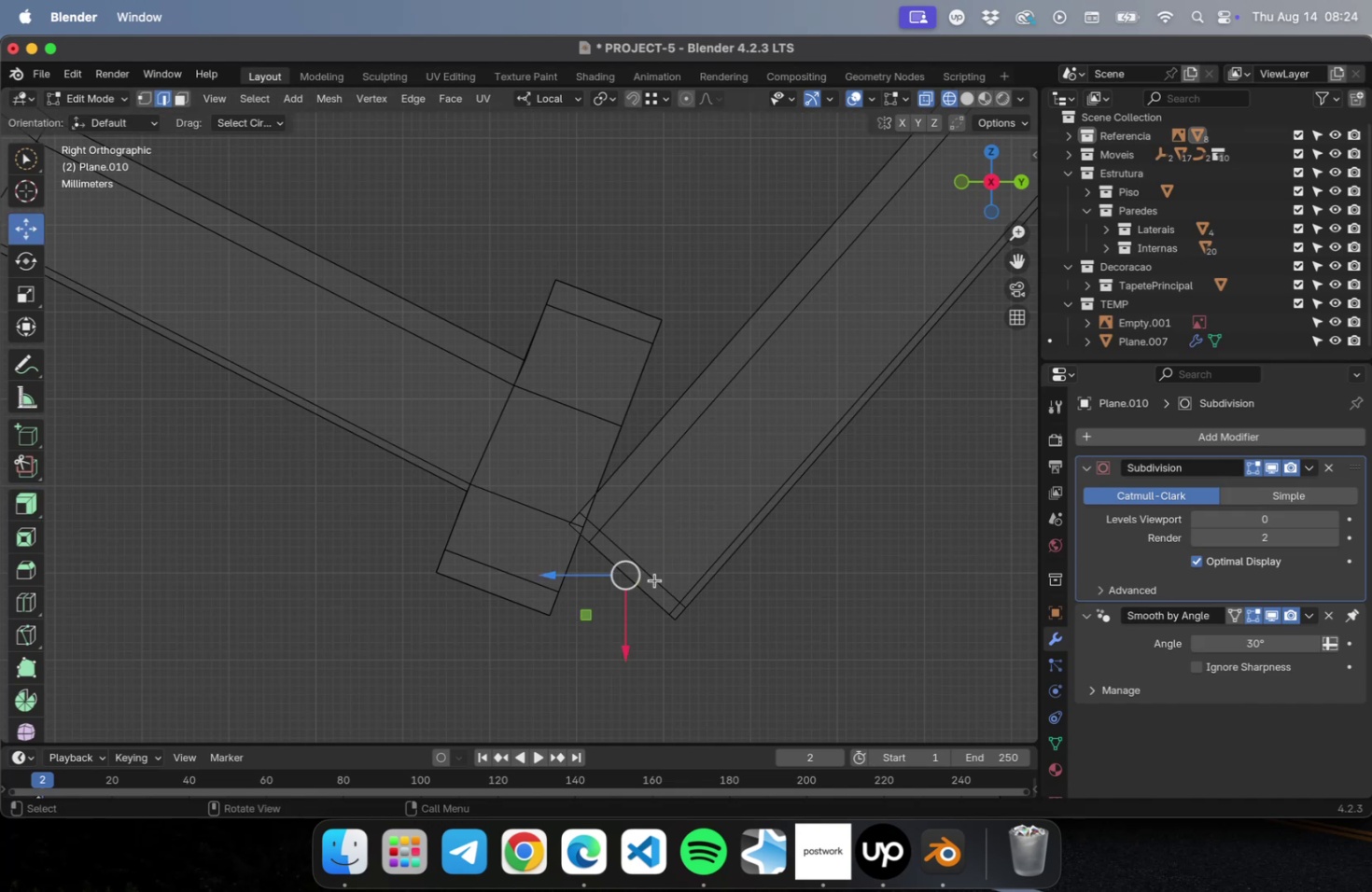 
hold_key(key=CommandLeft, duration=0.67)
left_click([654, 579])
 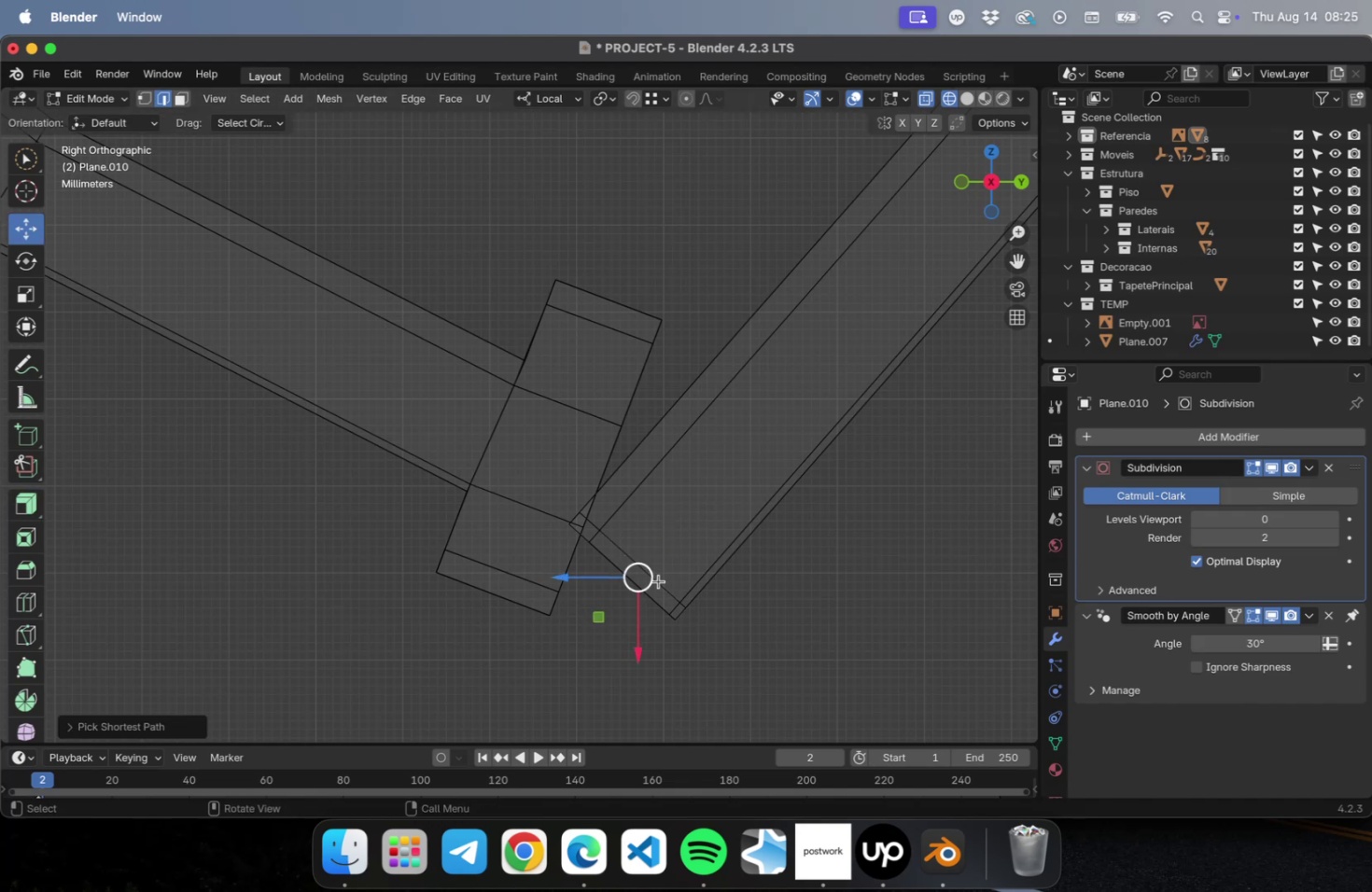 
hold_key(key=CommandLeft, duration=1.95)
 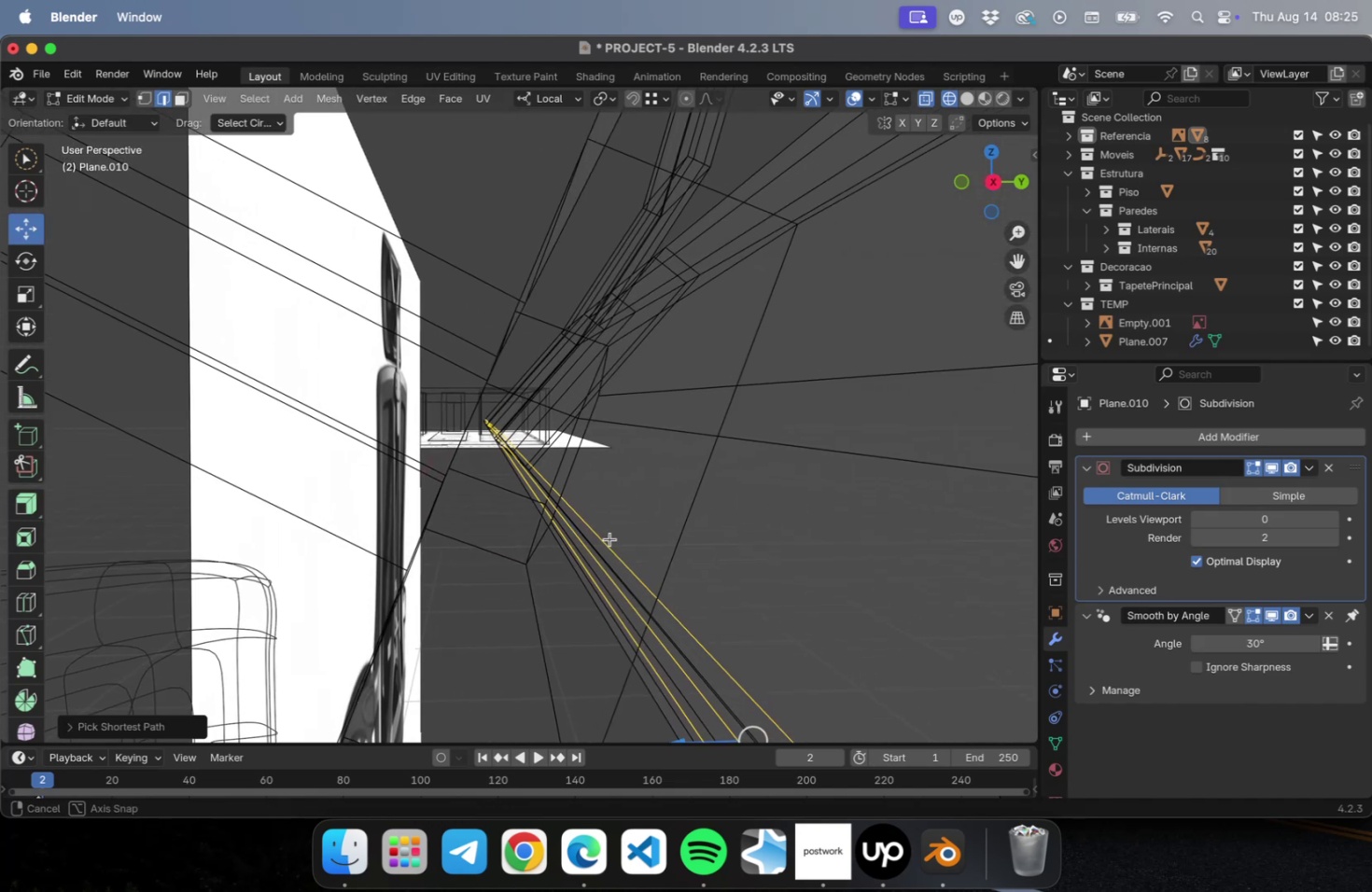 
hold_key(key=ShiftLeft, duration=0.68)
 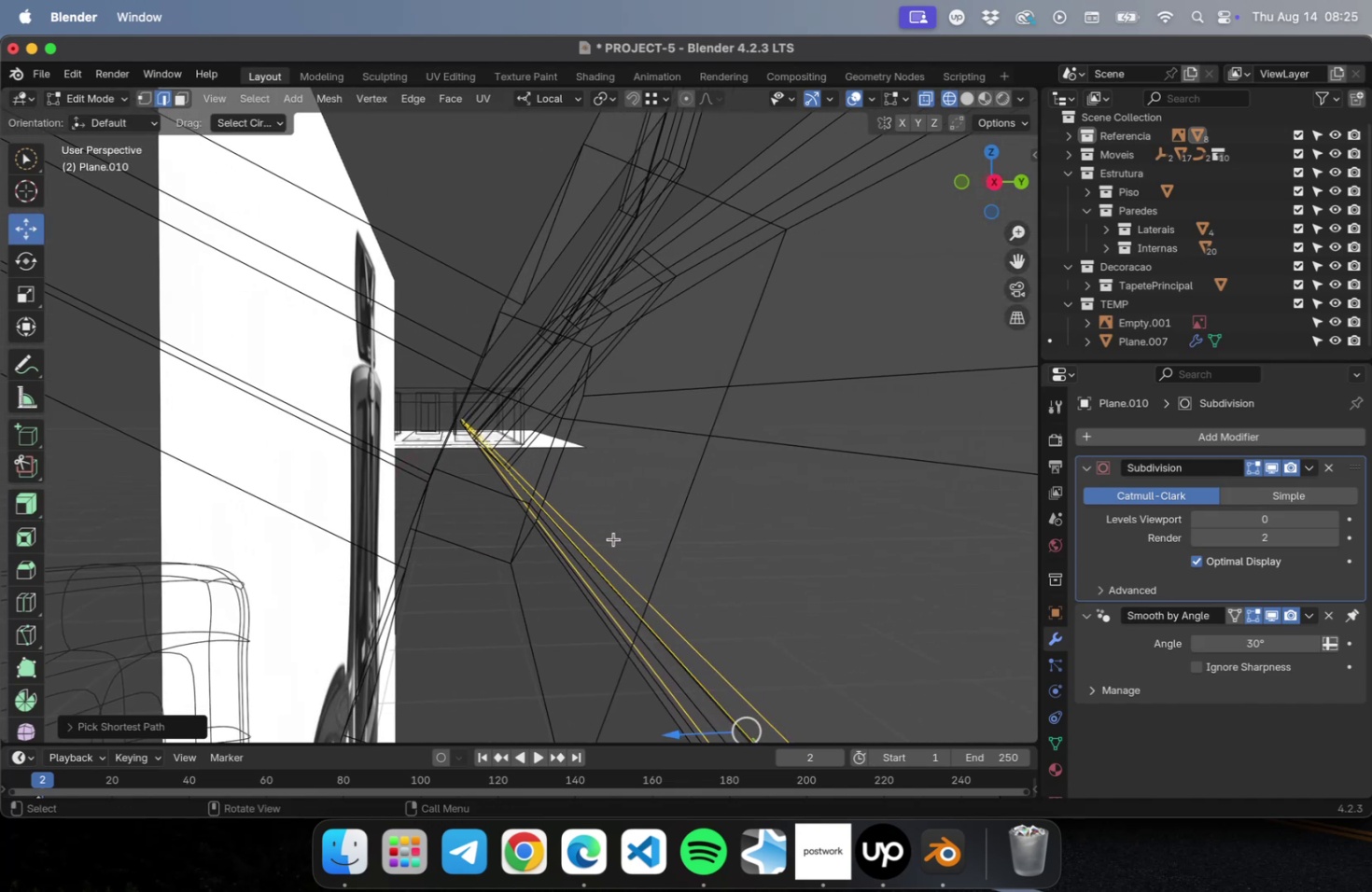 
scroll: coordinate [671, 512], scroll_direction: down, amount: 11.0
 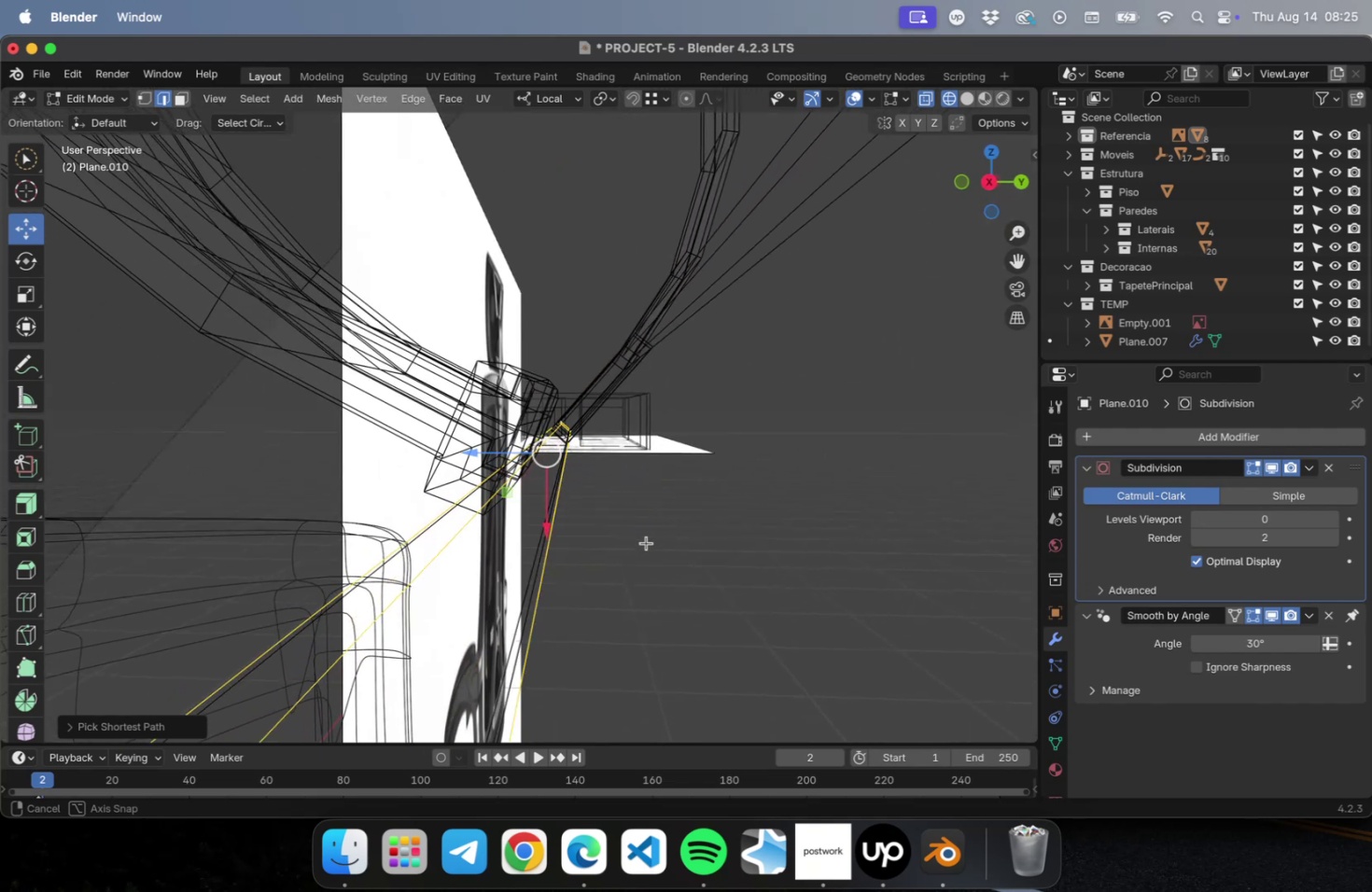 
key(NumLock)
 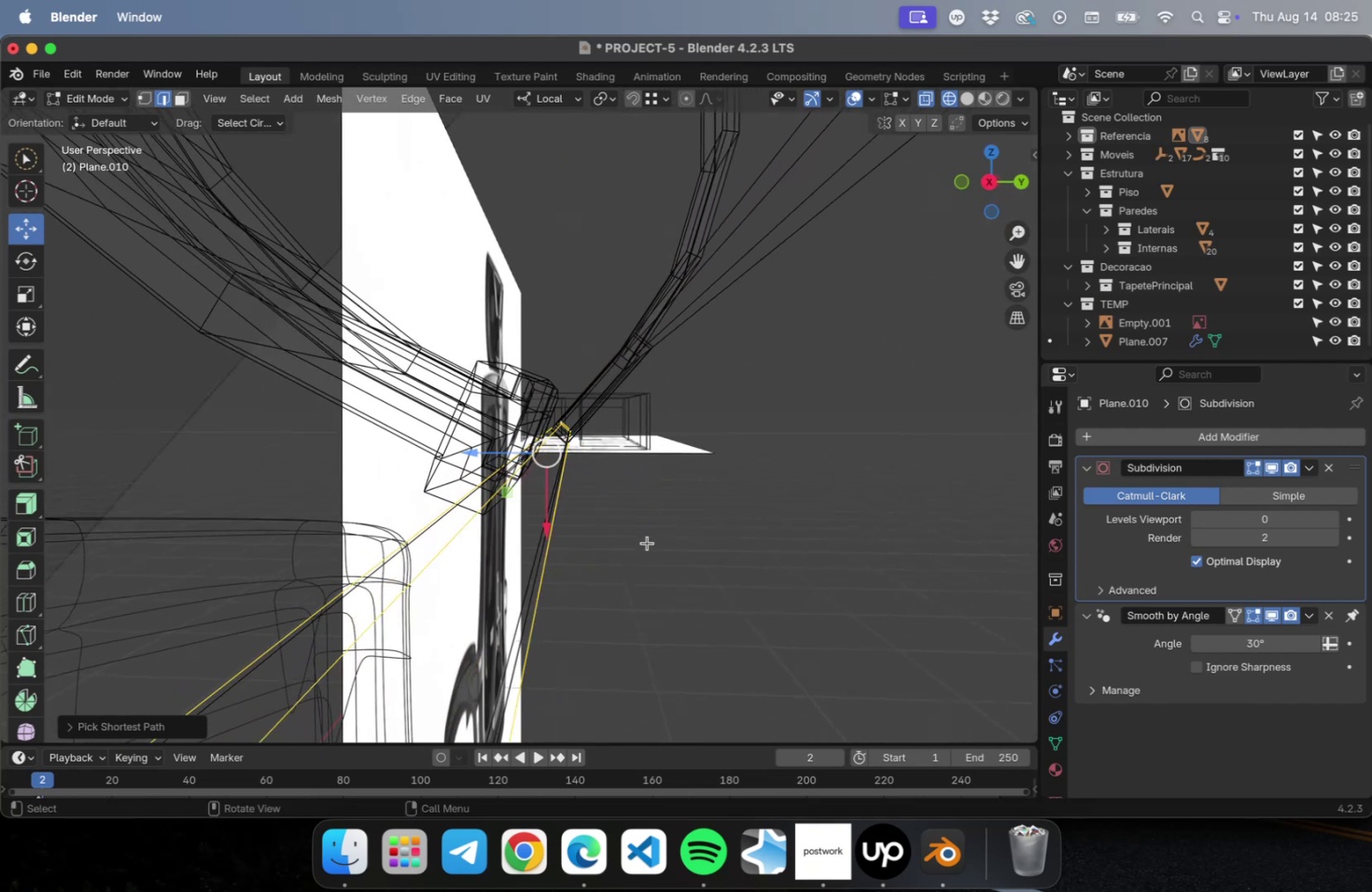 
key(NumpadDecimal)
 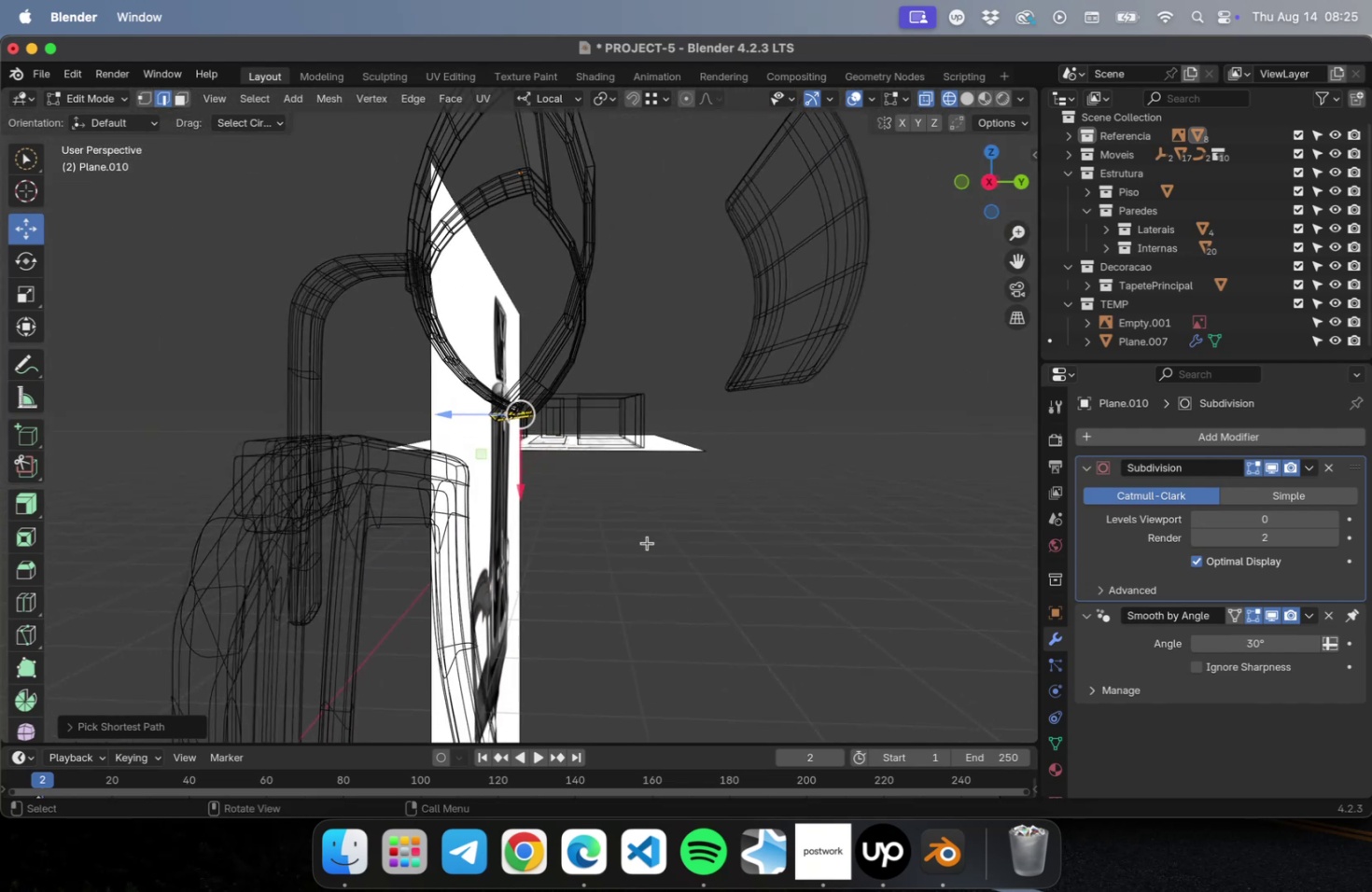 
key(NumLock)
 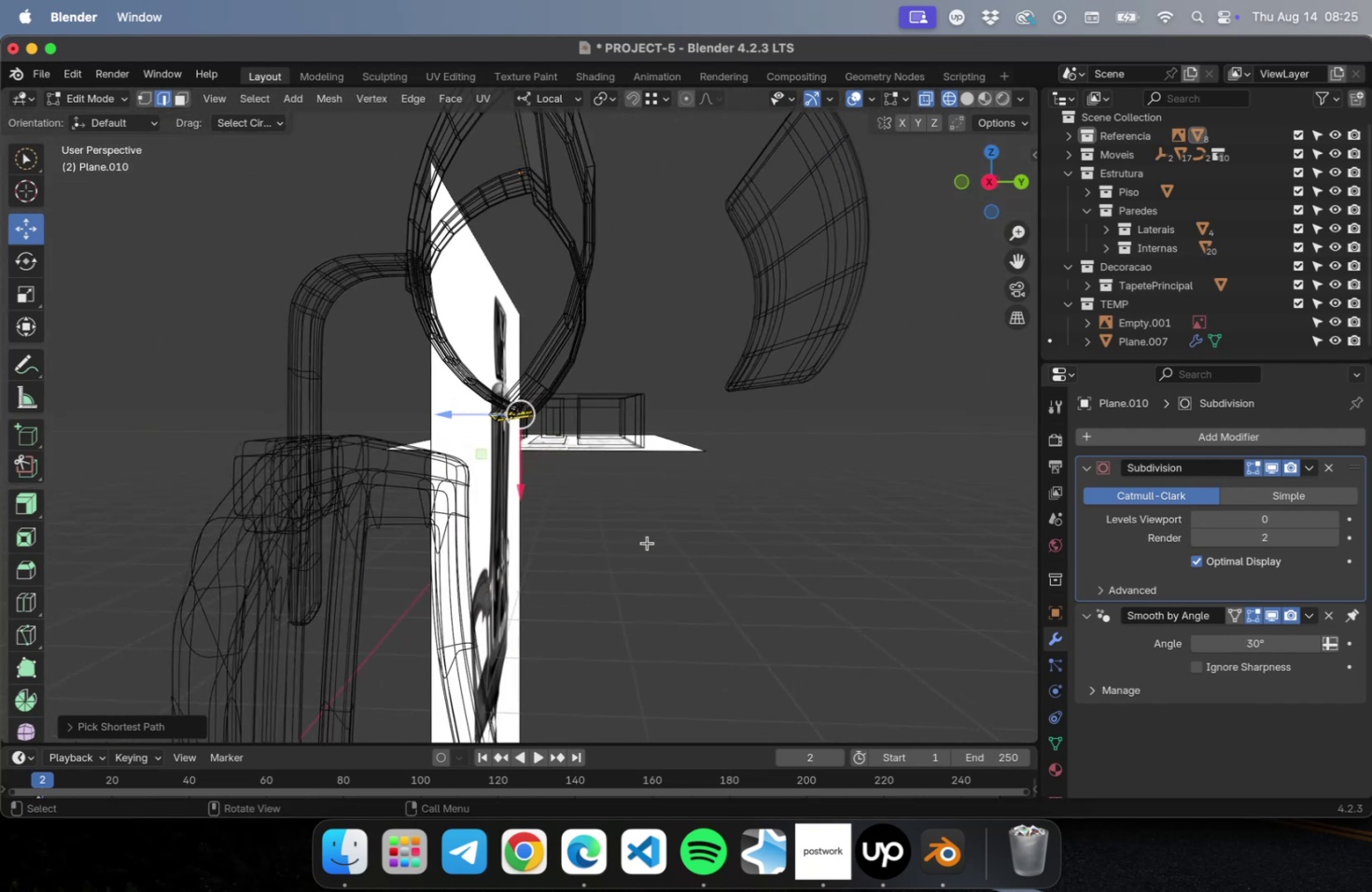 
key(Numpad3)
 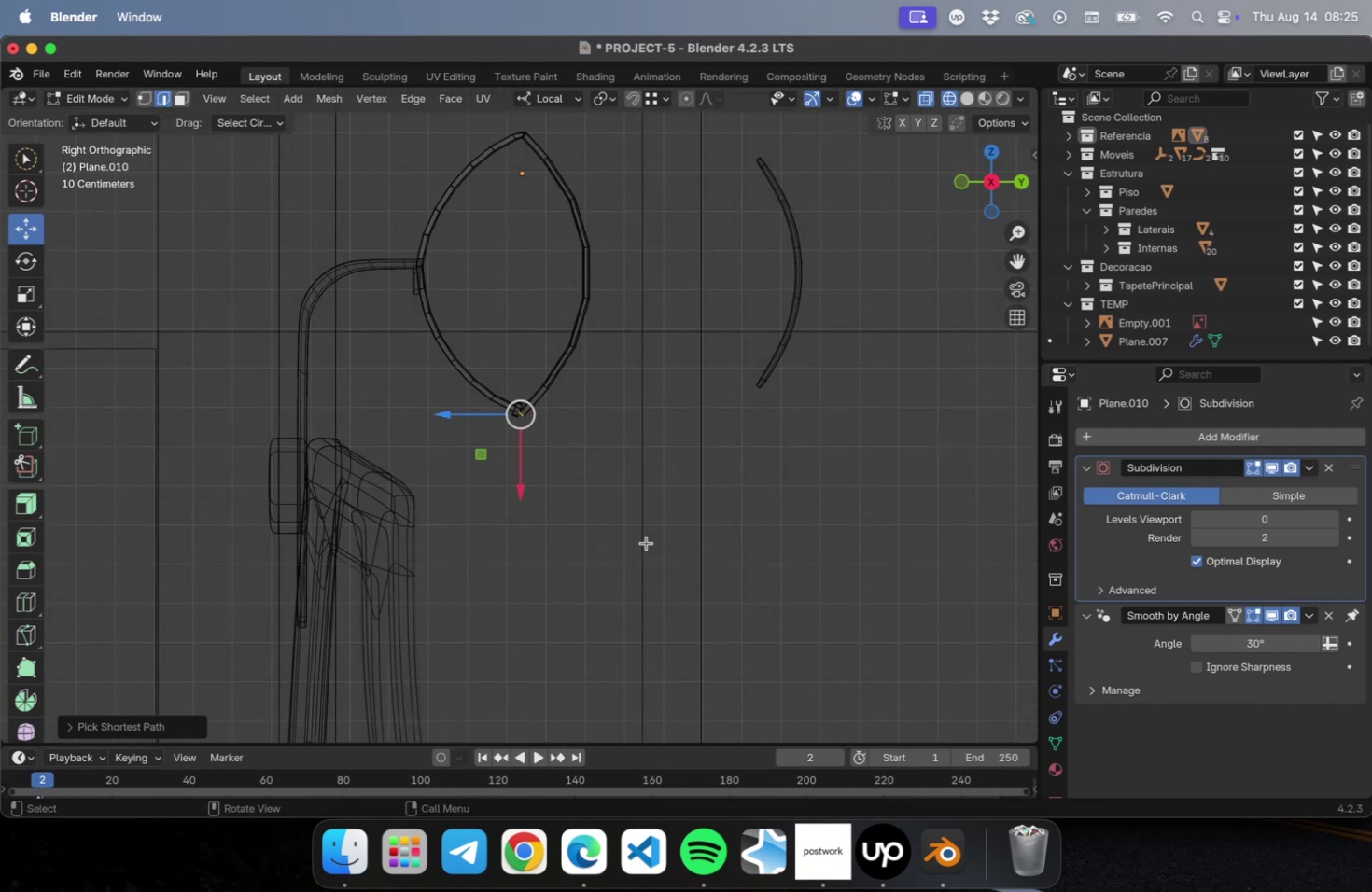 
scroll: coordinate [547, 411], scroll_direction: up, amount: 93.0
 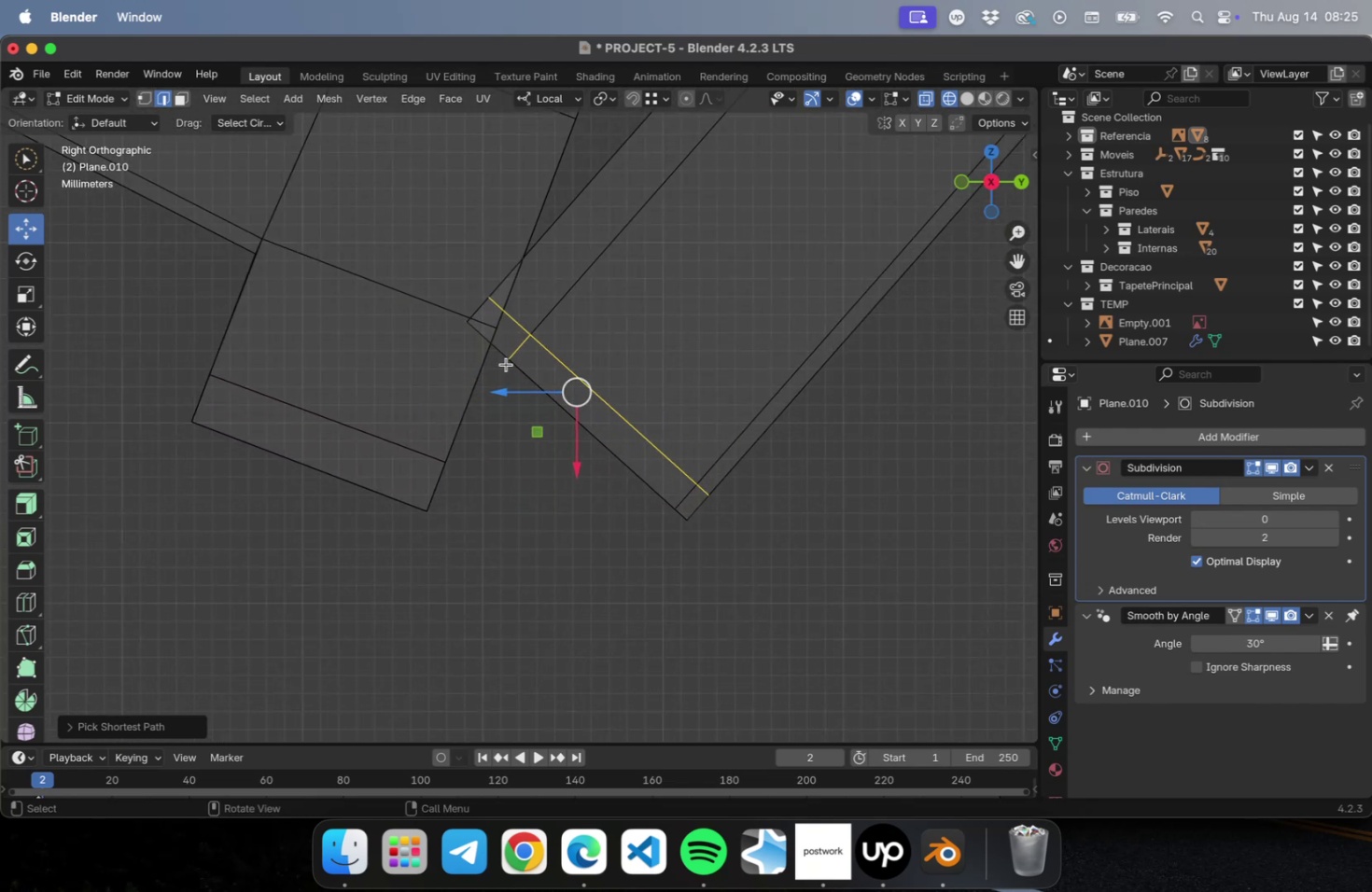 
hold_key(key=ShiftLeft, duration=4.27)
hold_key(key=CommandLeft, duration=4.32)
left_click([497, 351])
 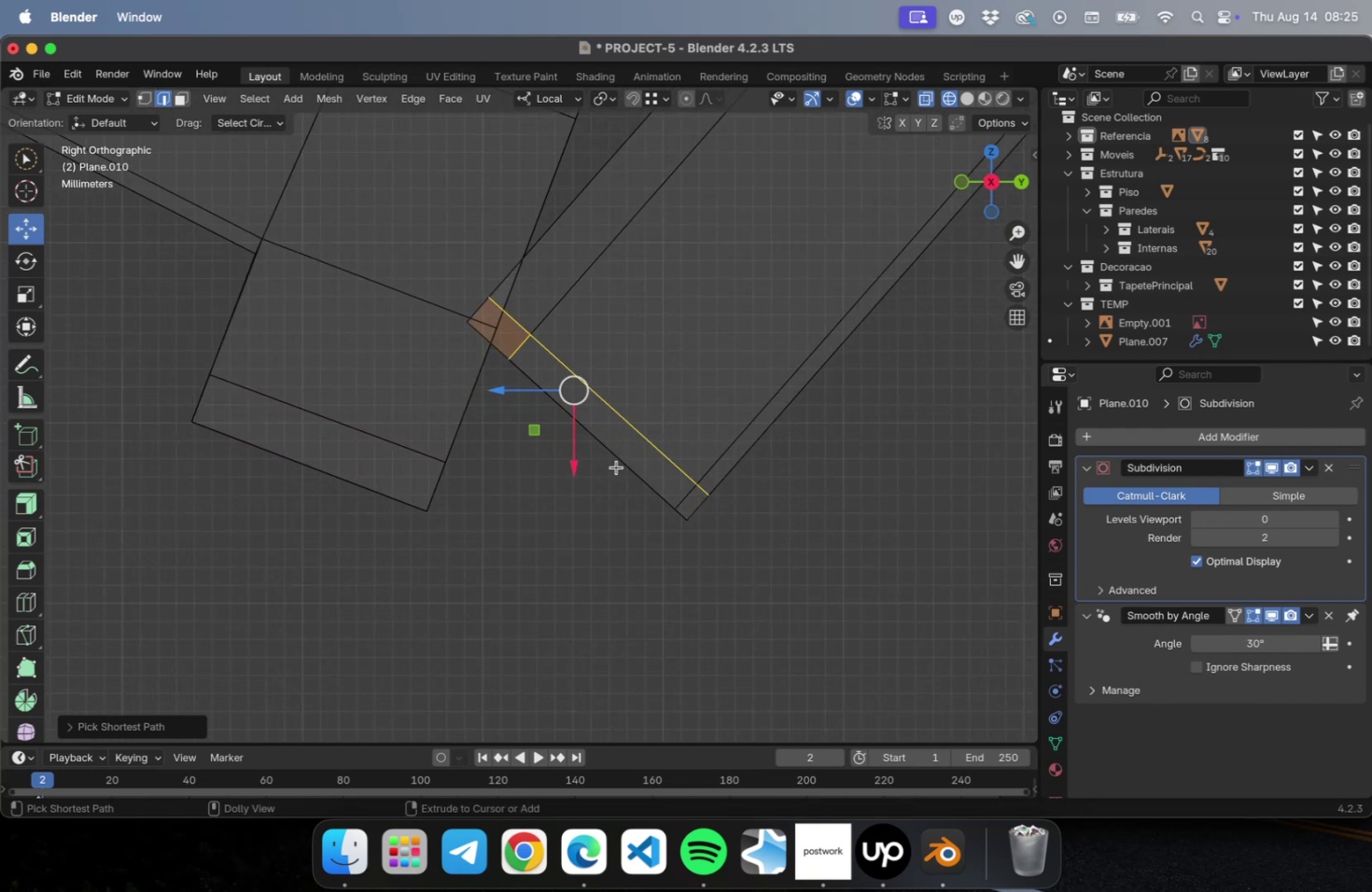 
left_click([620, 462])
 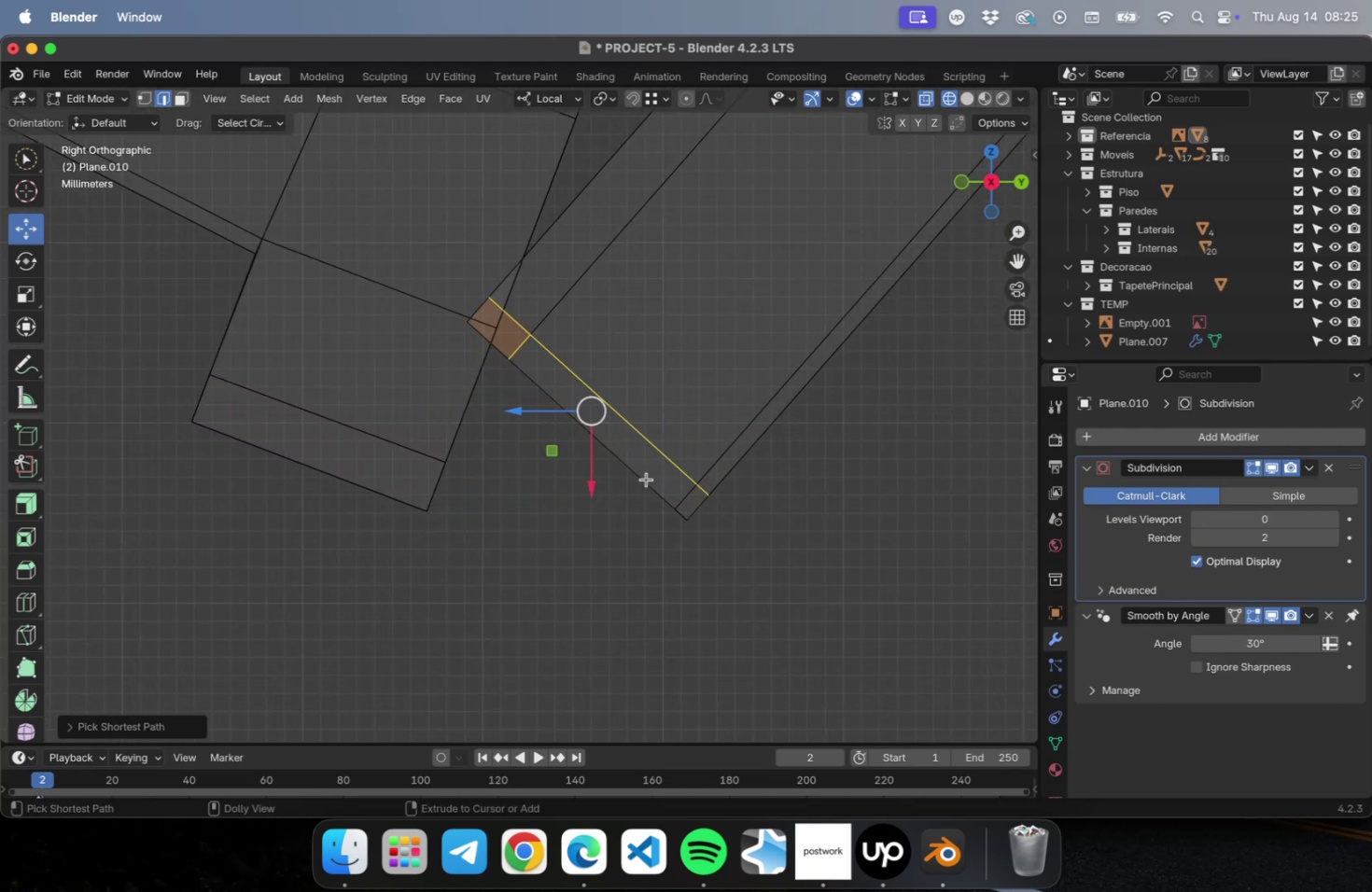 
double_click([646, 482])
 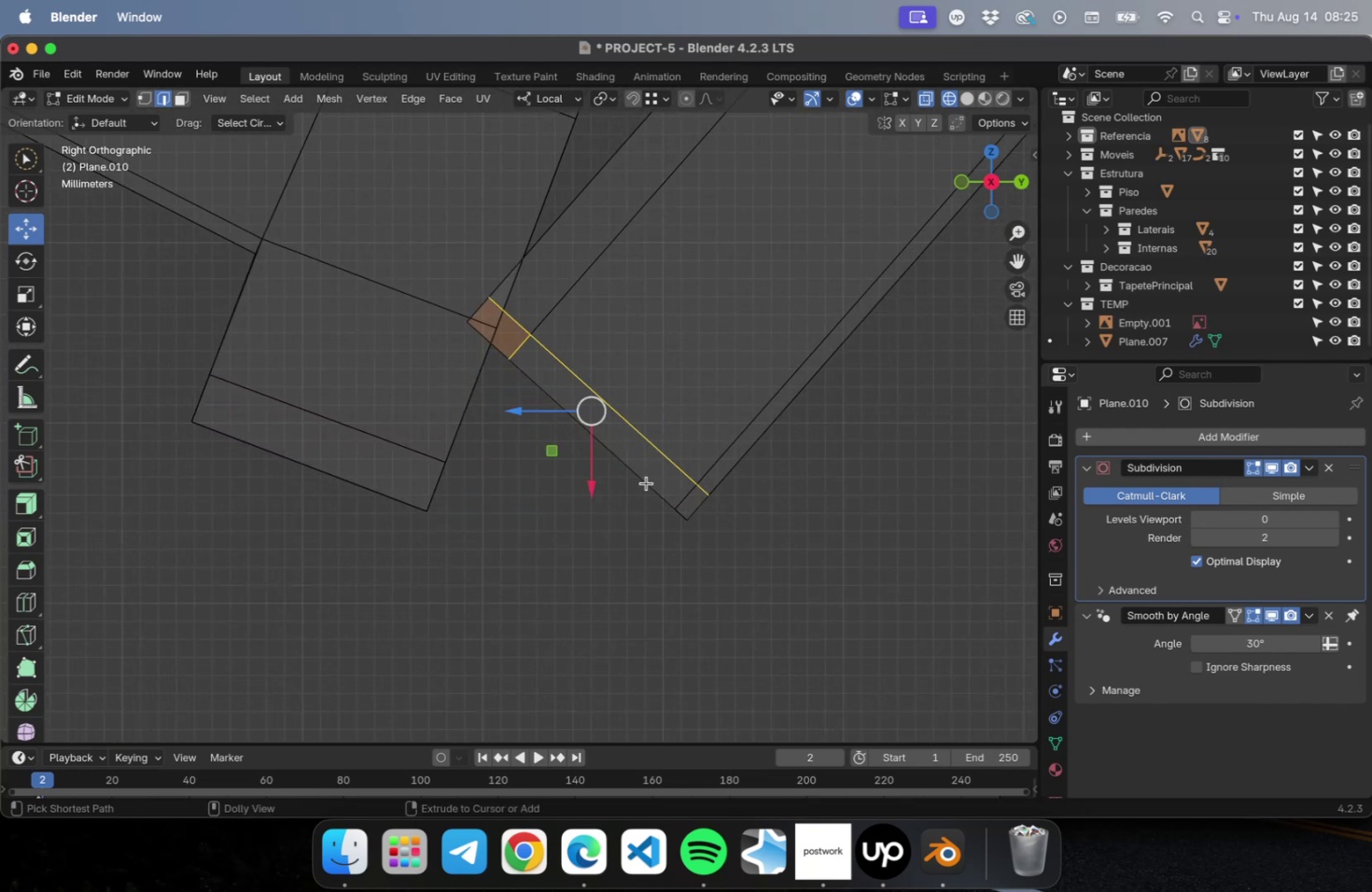 
triple_click([646, 482])
 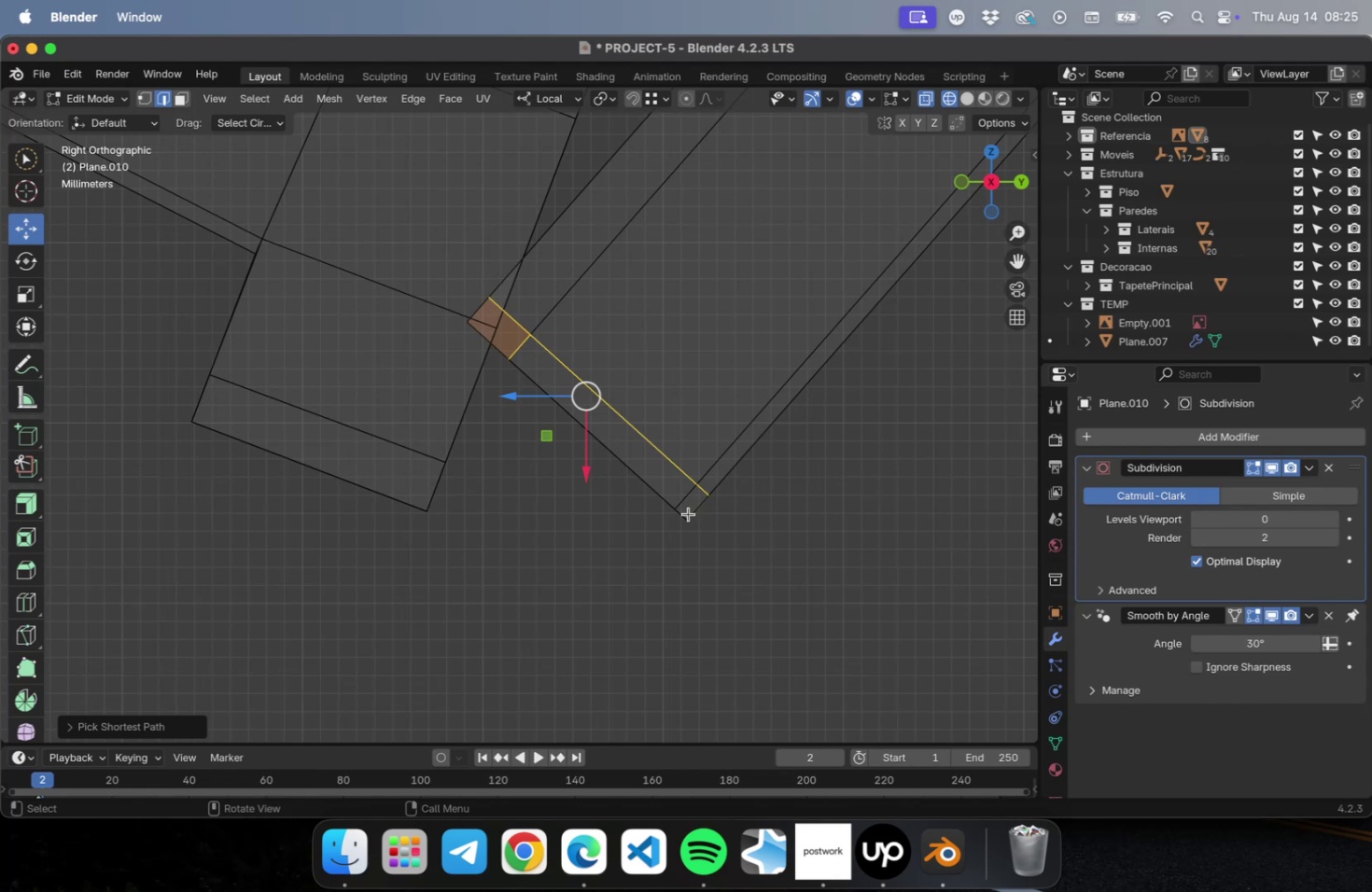 
wait(6.96)
 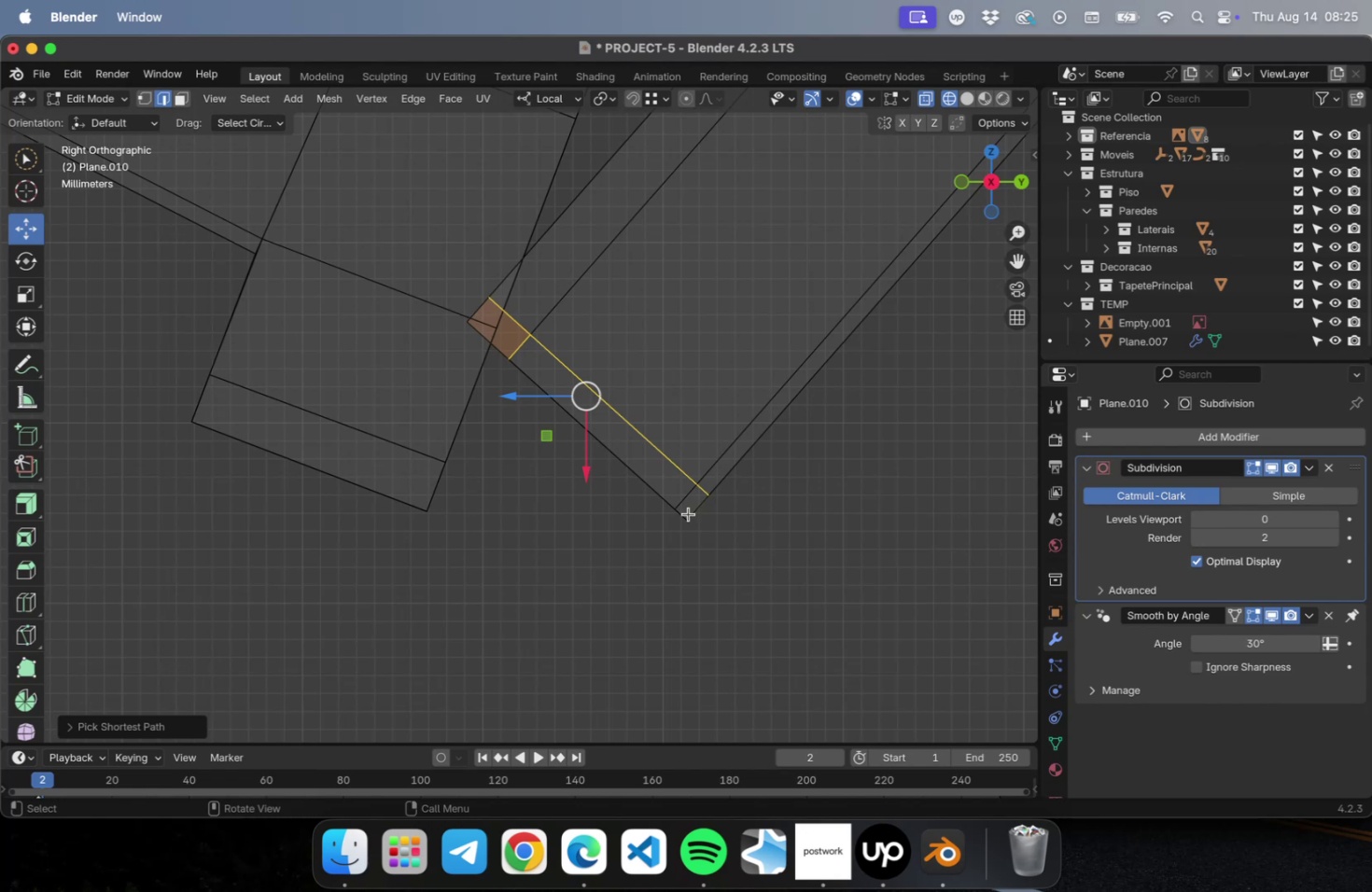 
key(Tab)
 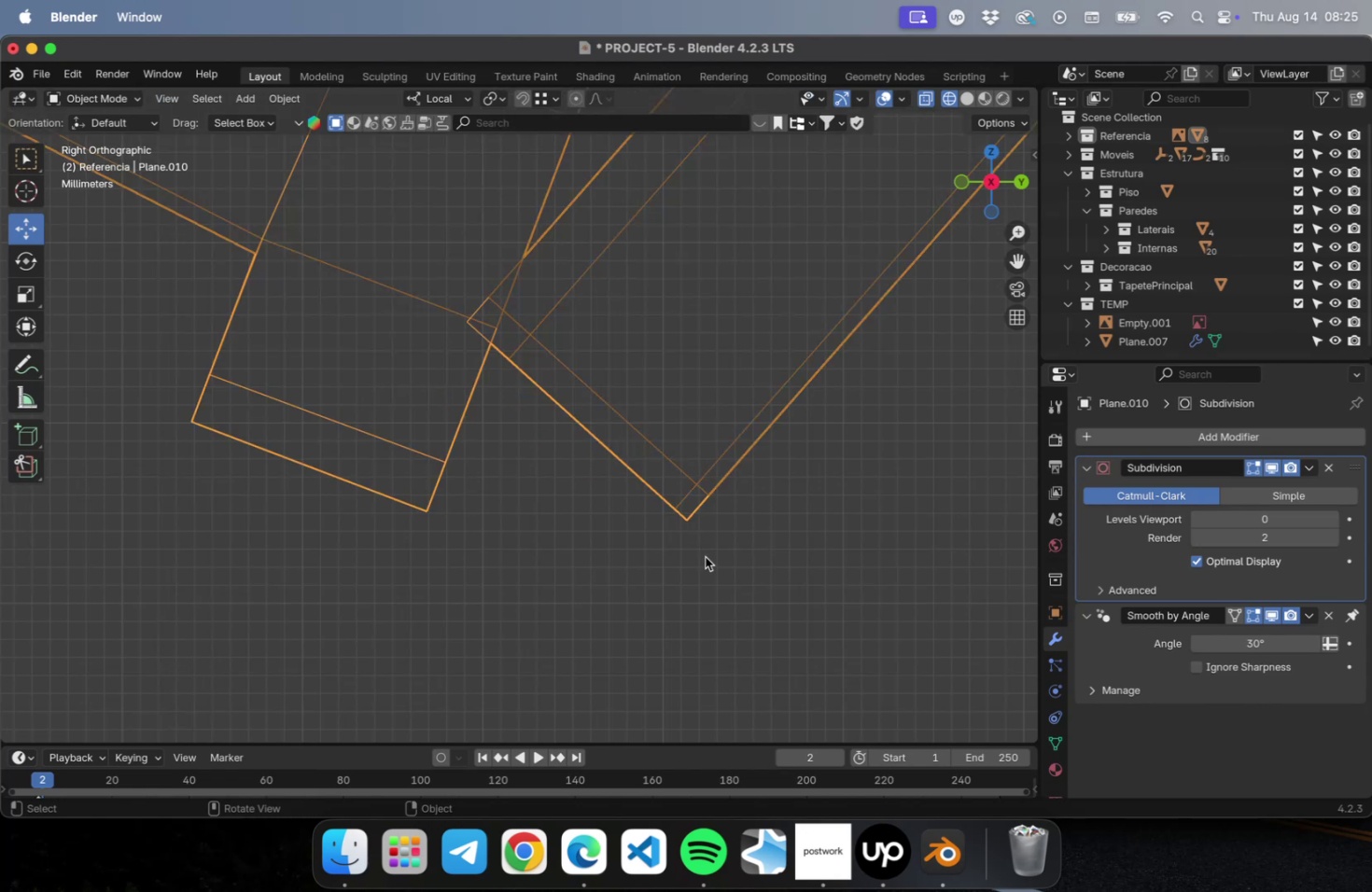 
key(Meta+2)
 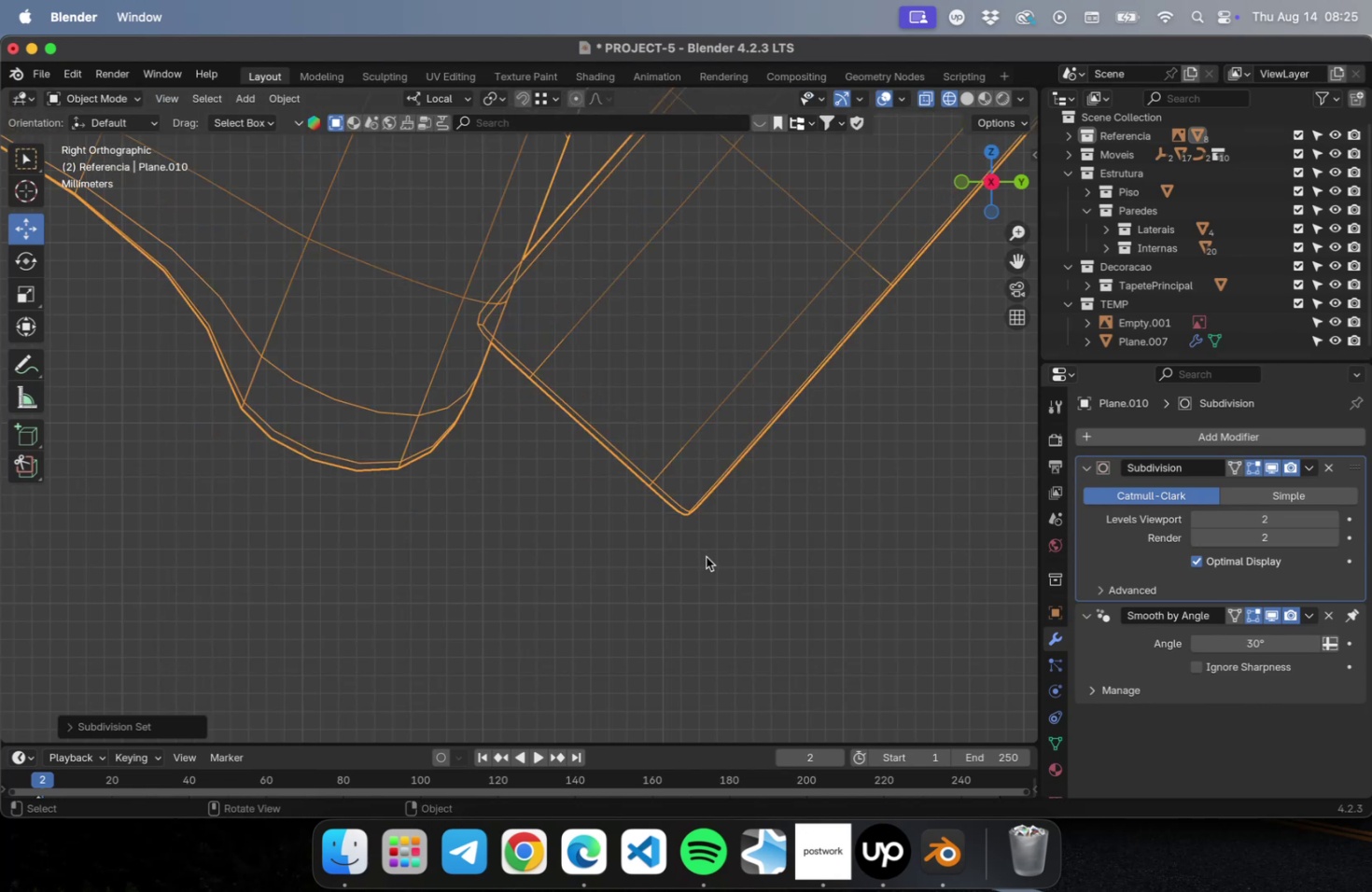 
scroll: coordinate [706, 565], scroll_direction: down, amount: 14.0
 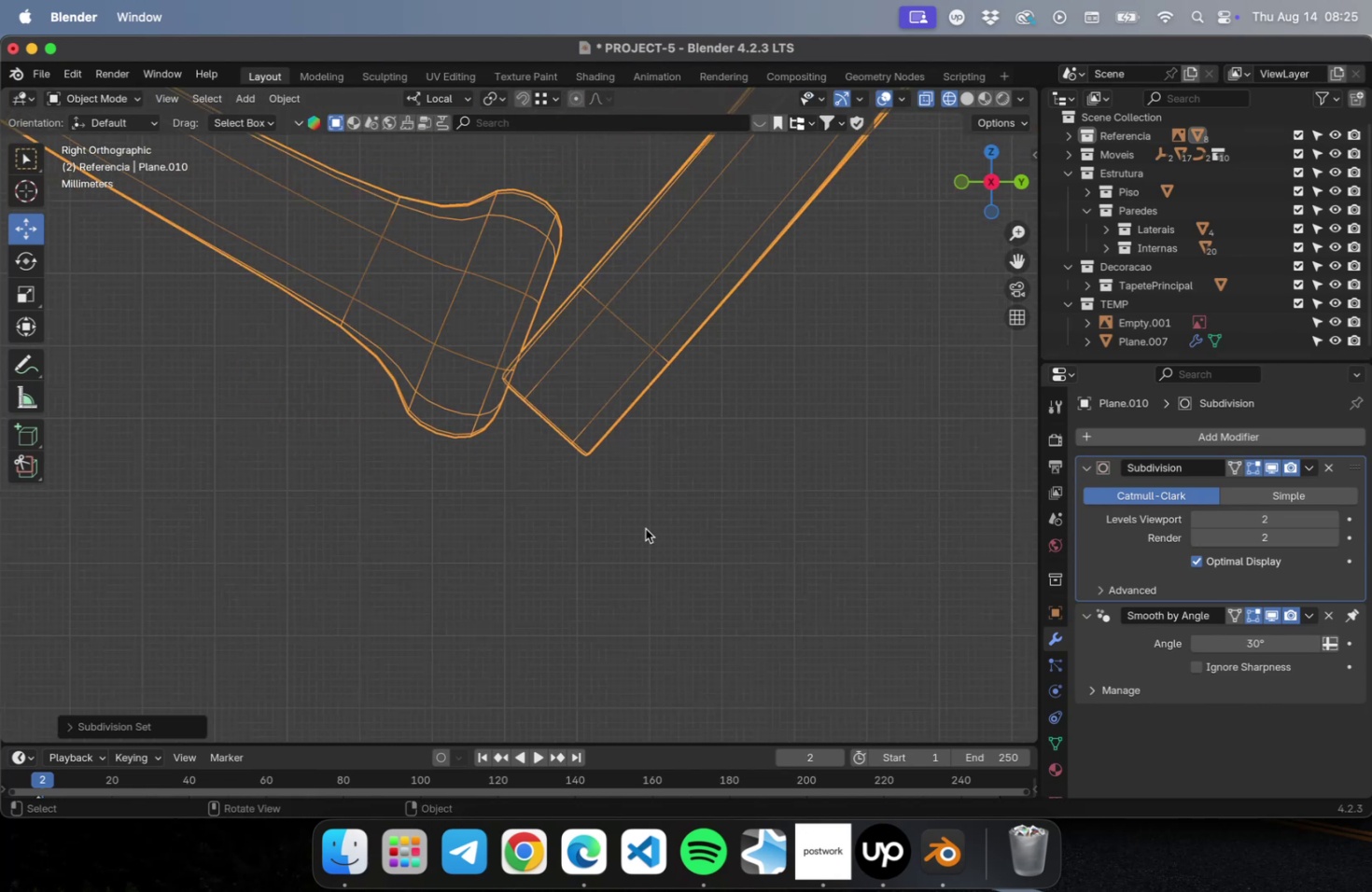 
key(Meta+CommandLeft)
 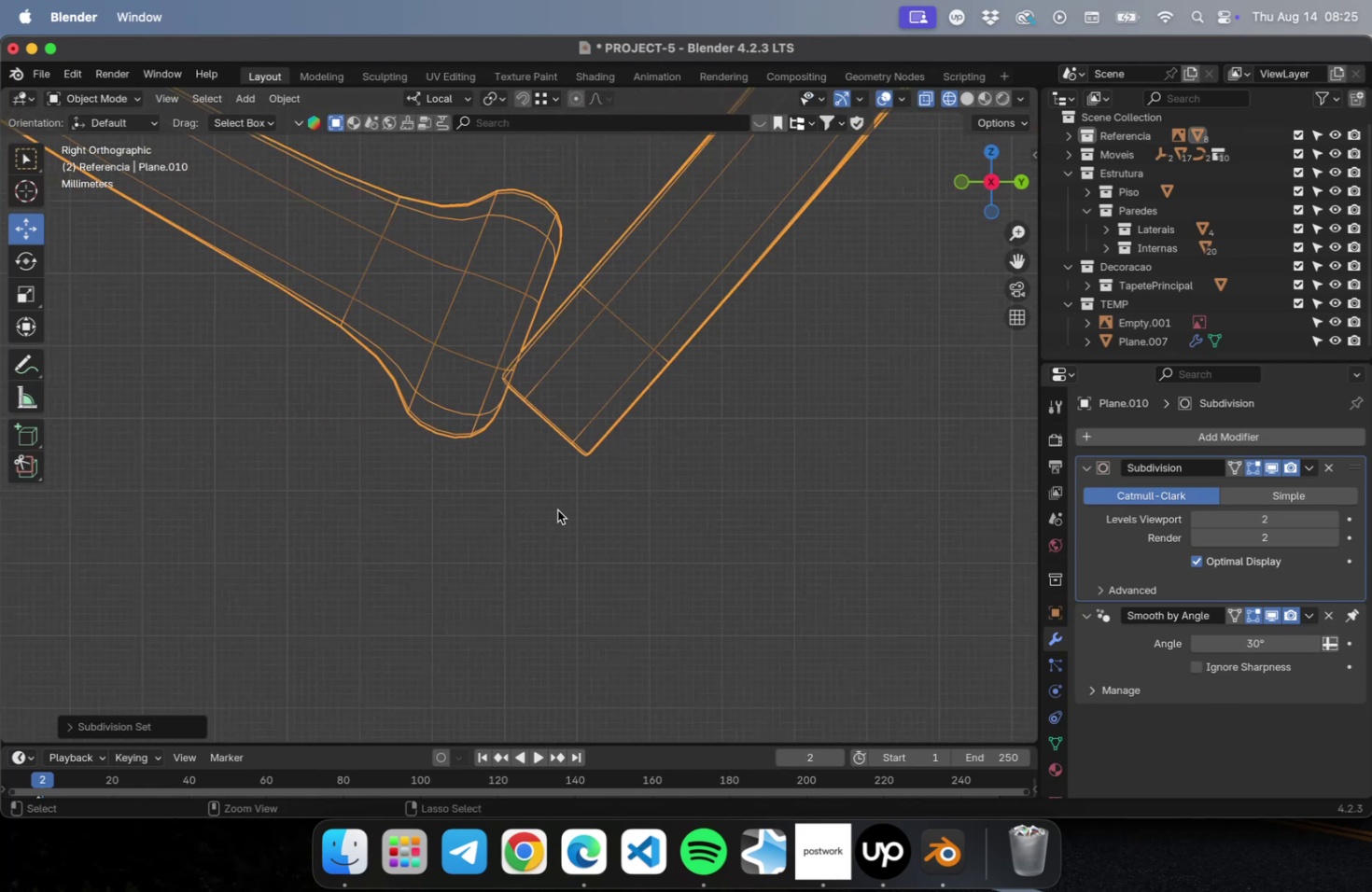 
key(Meta+1)
 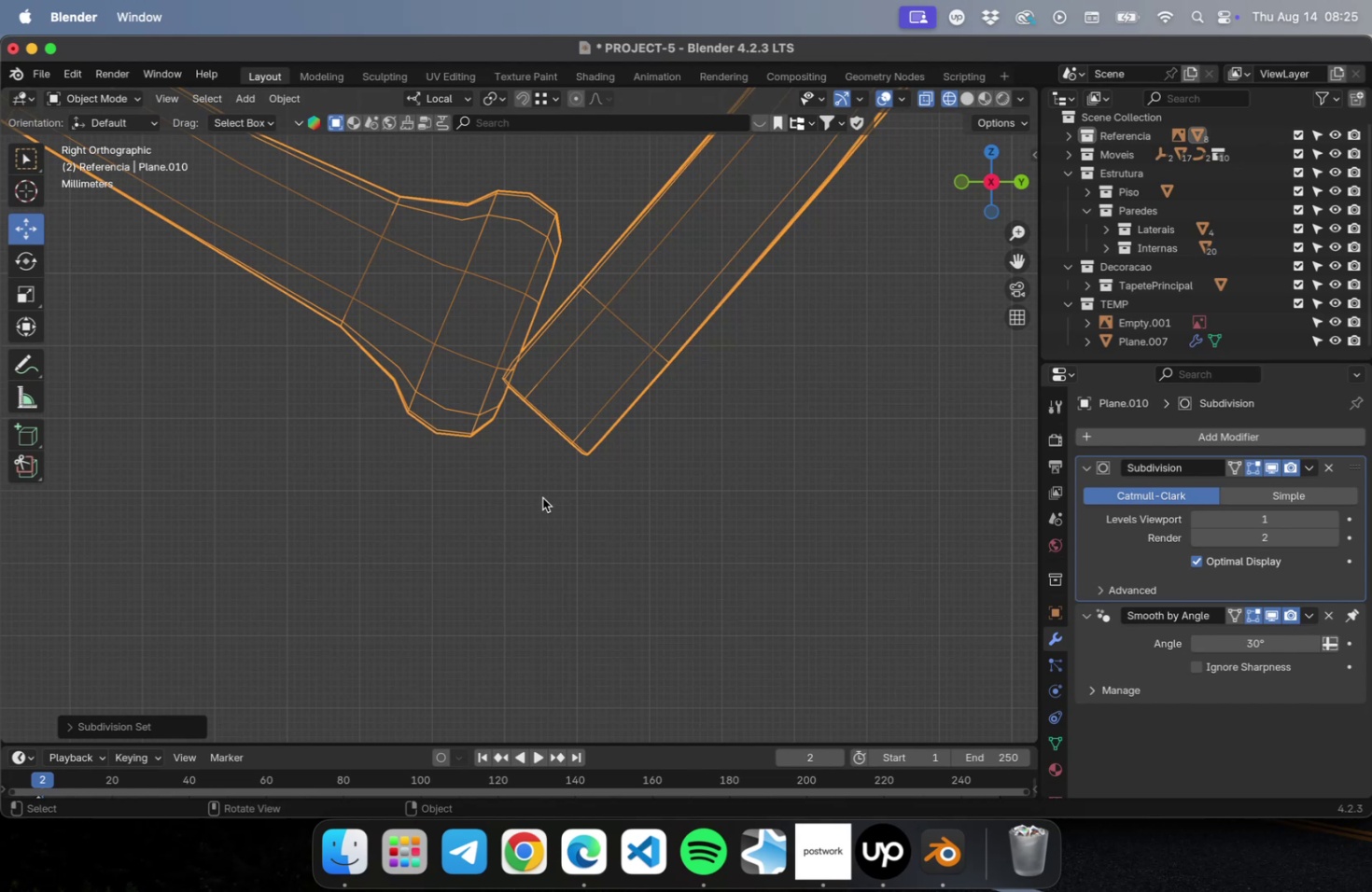 
key(Meta+3)
 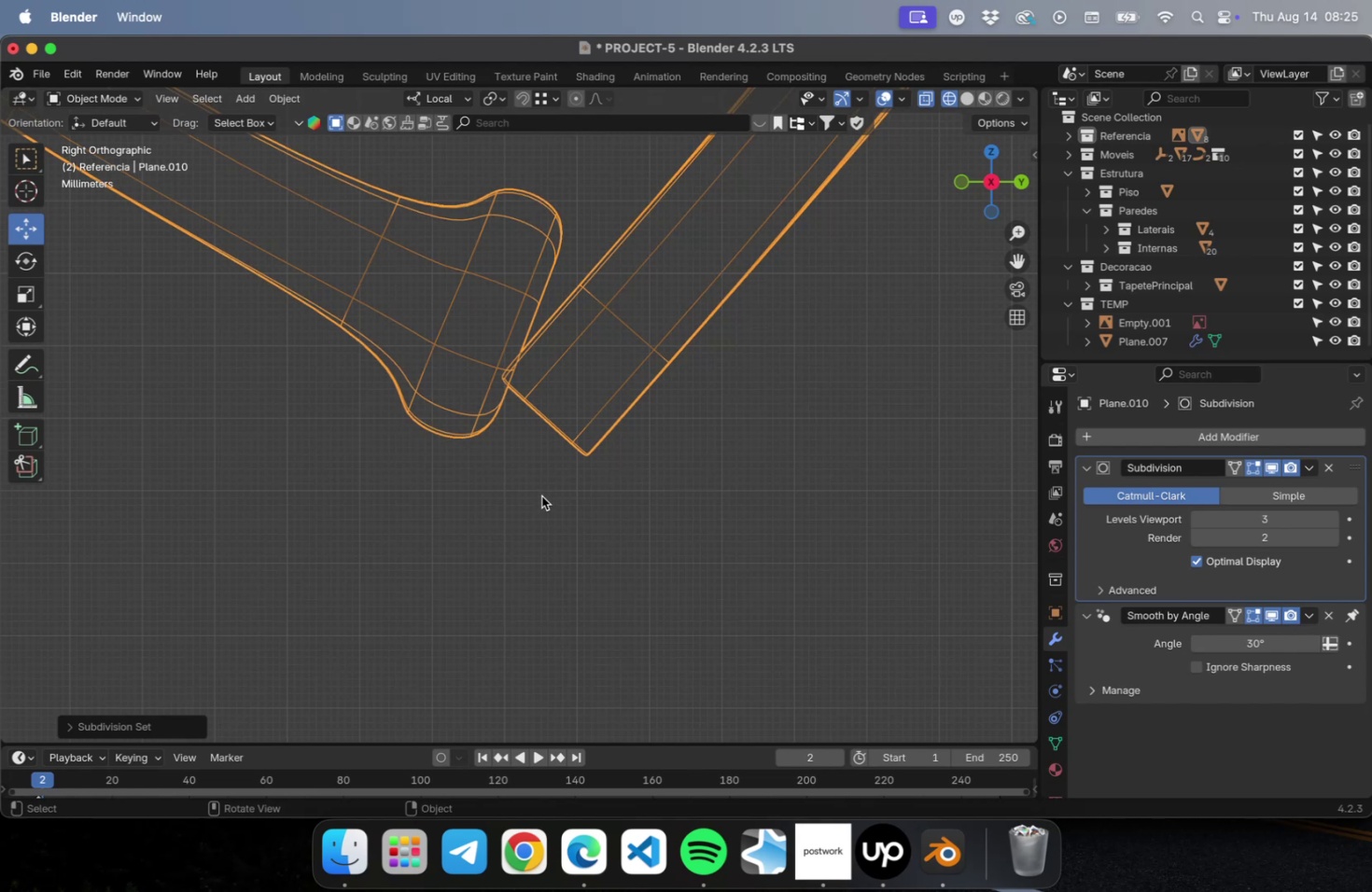 
key(Tab)
 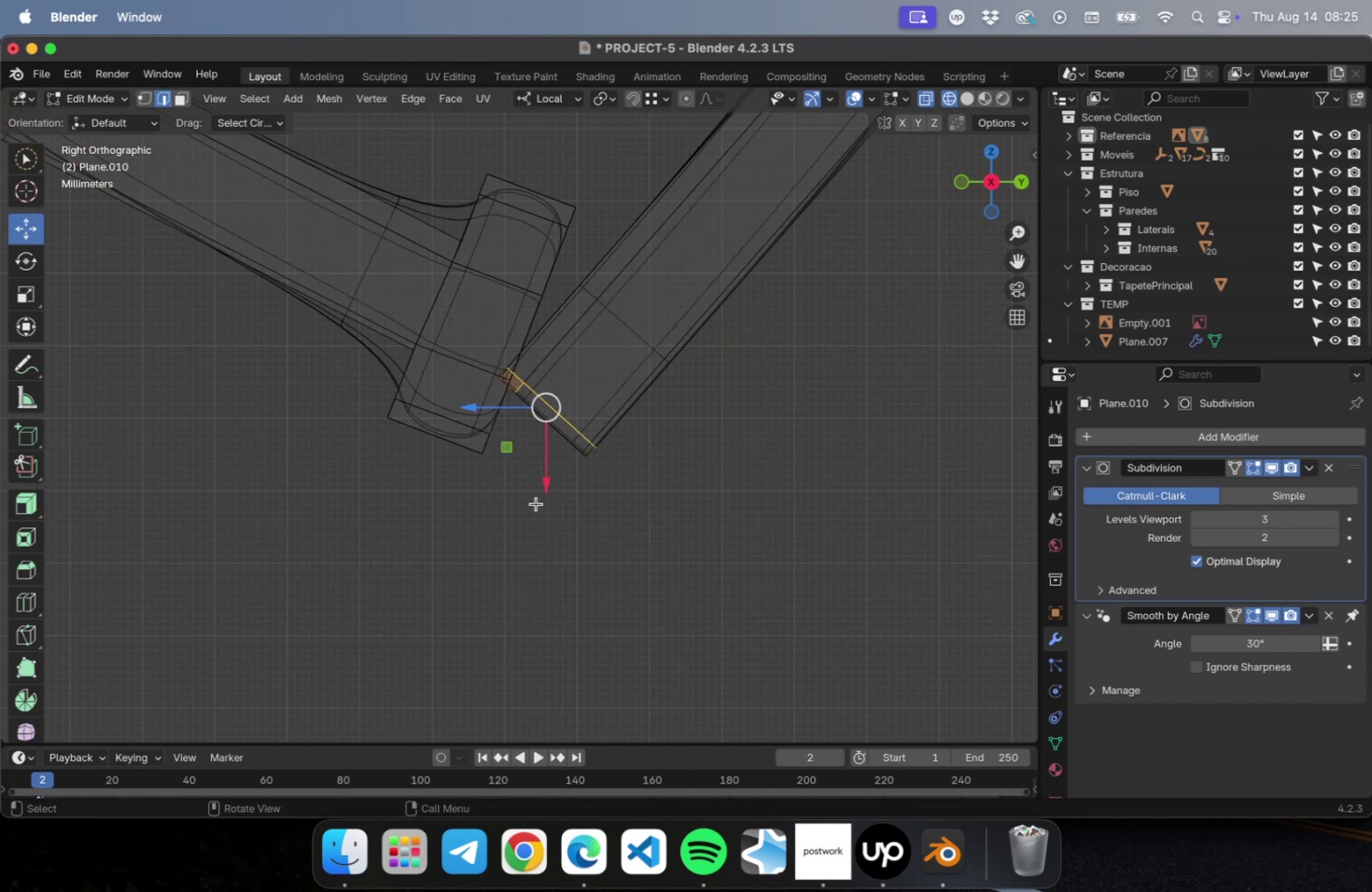 
key(Tab)
 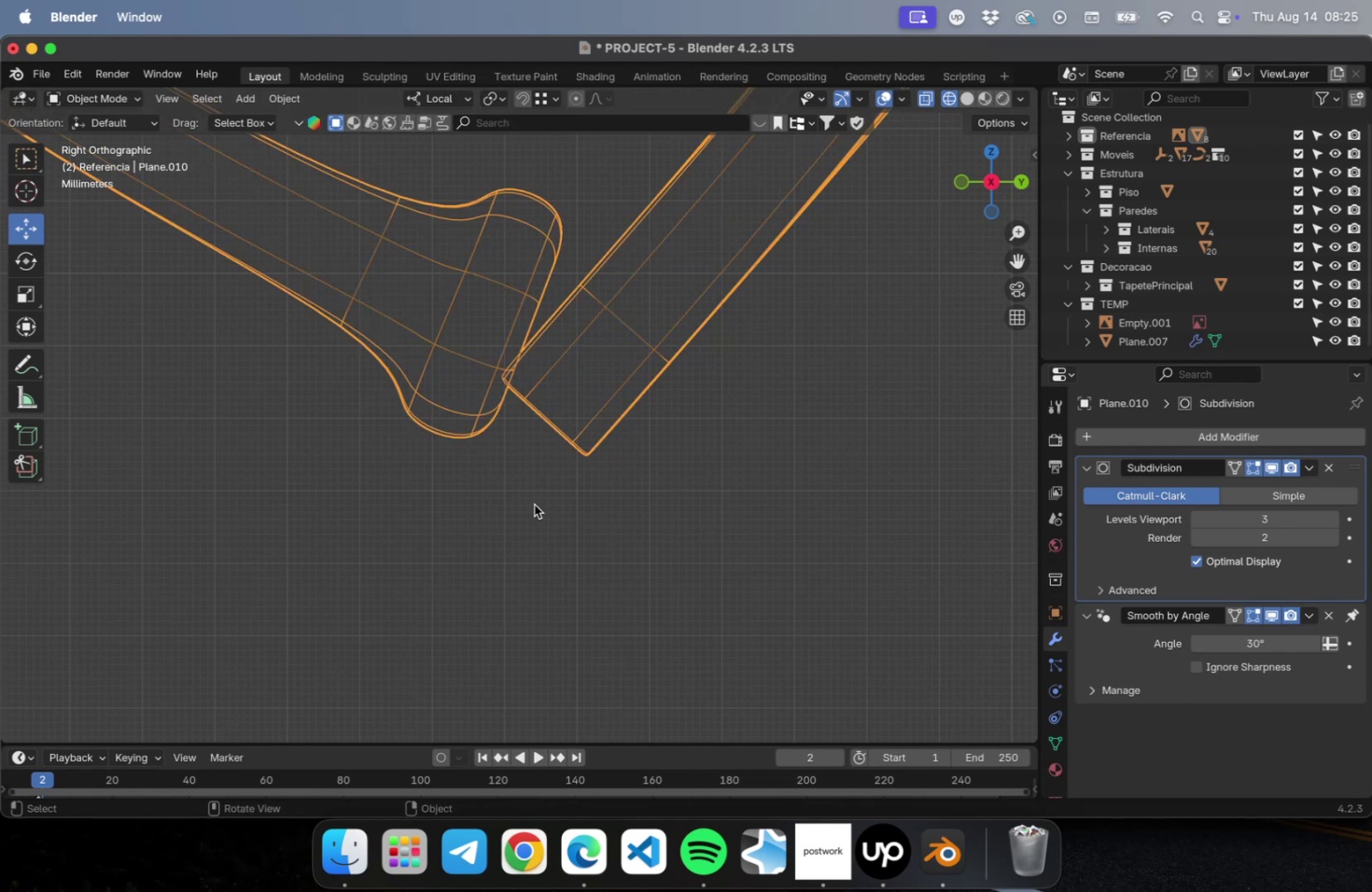 
key(Tab)
 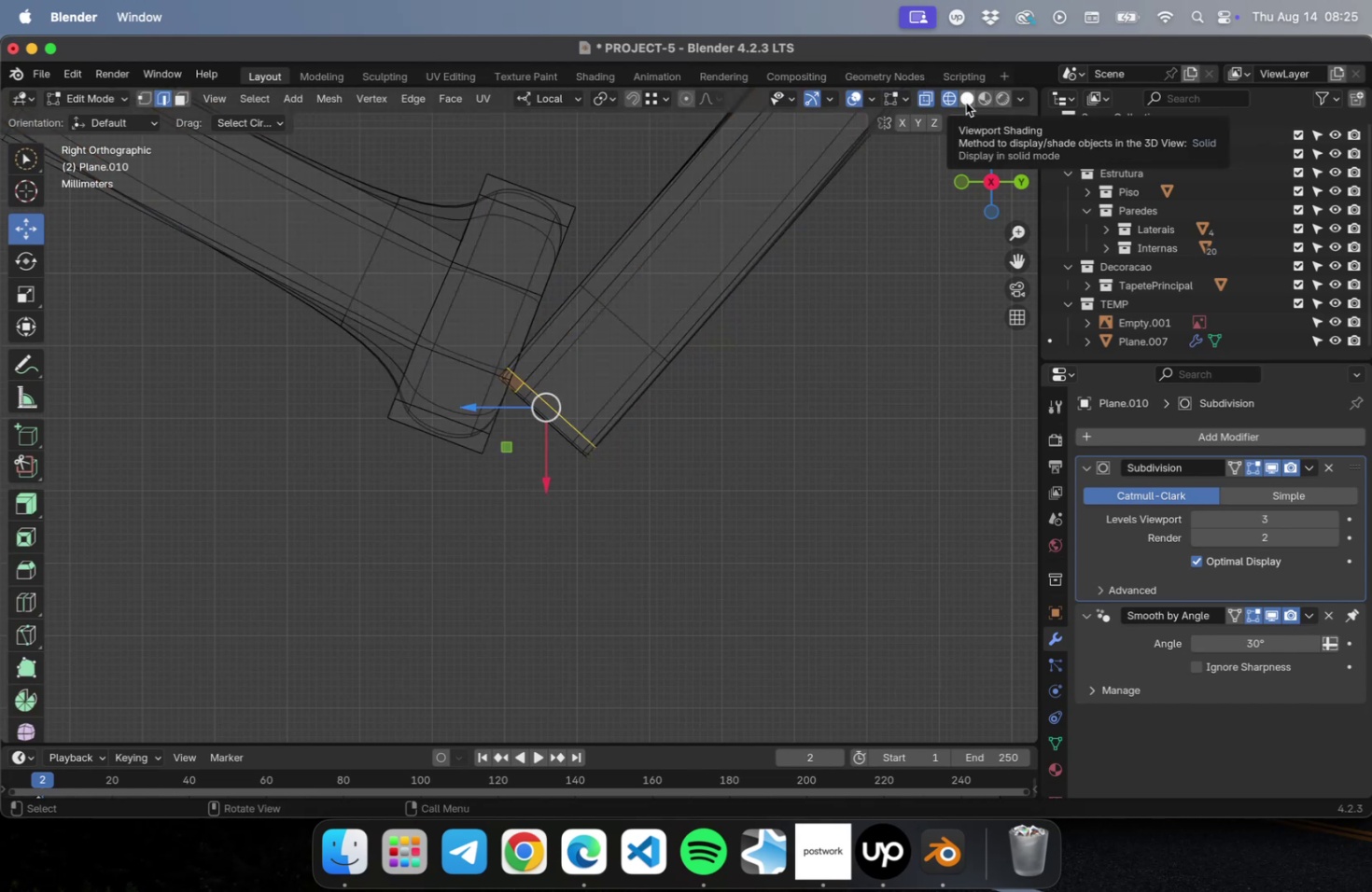 
wait(5.58)
 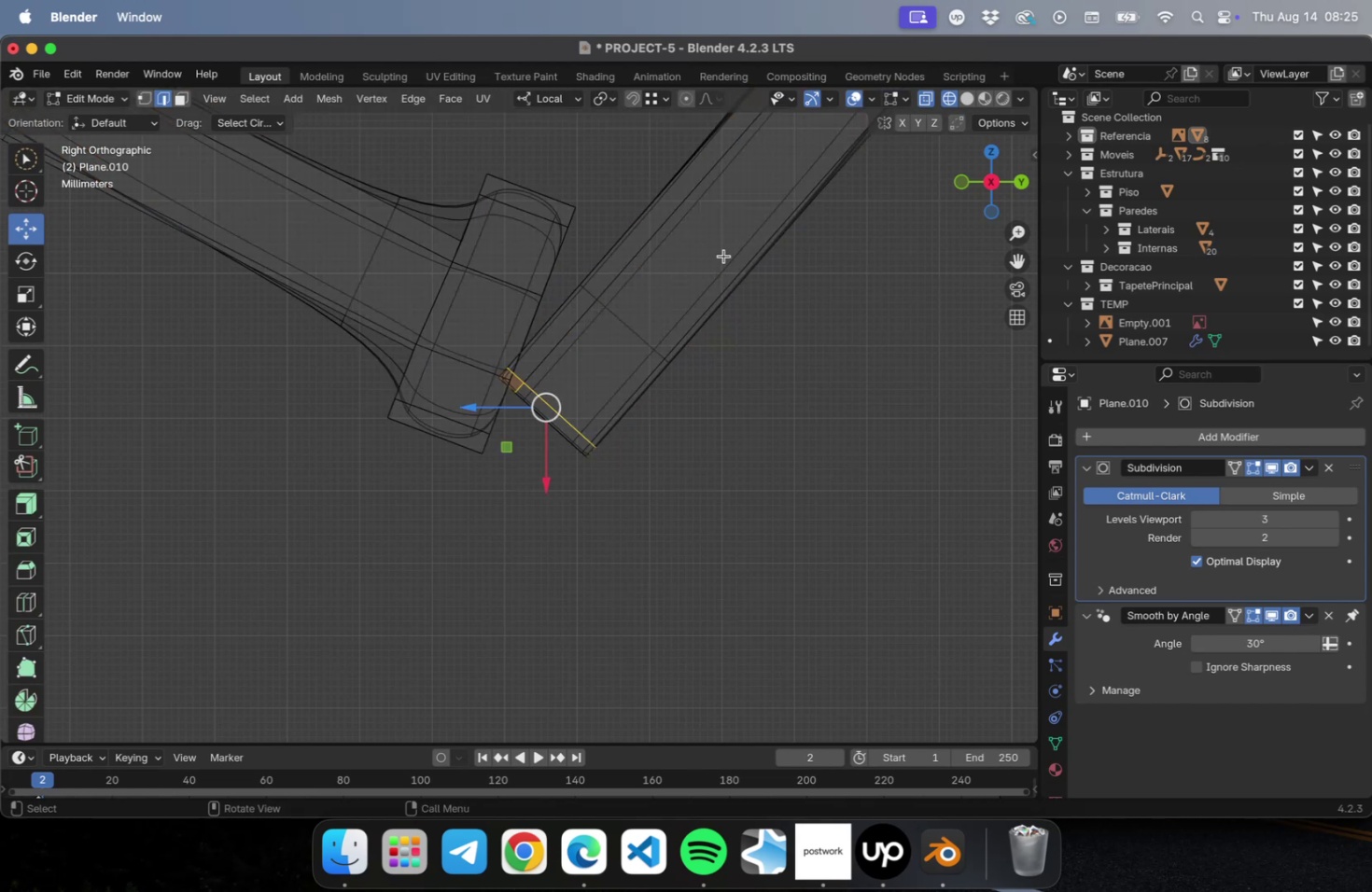 
key(Tab)
 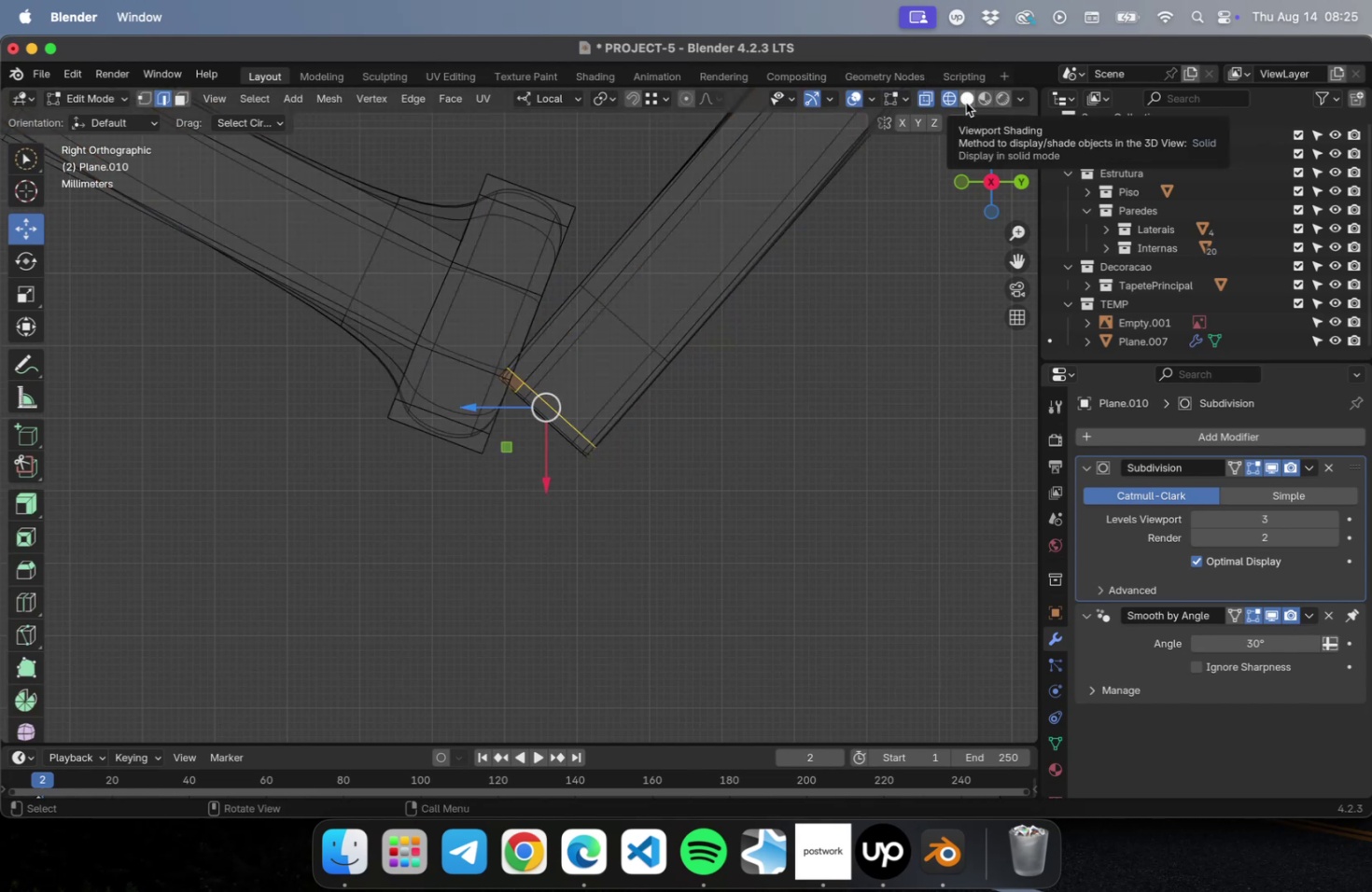 
key(Meta+0)
 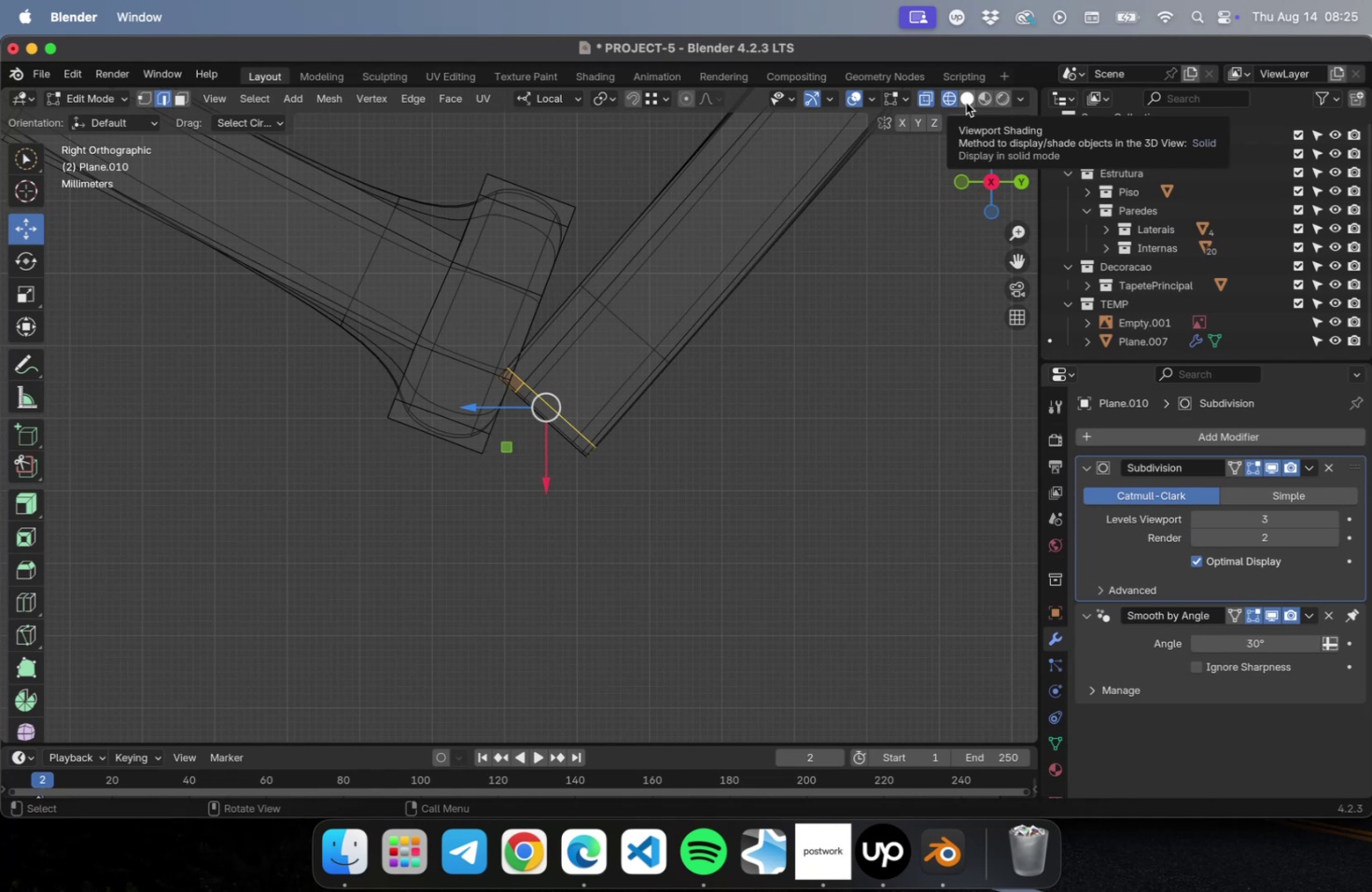 
key(Tab)
 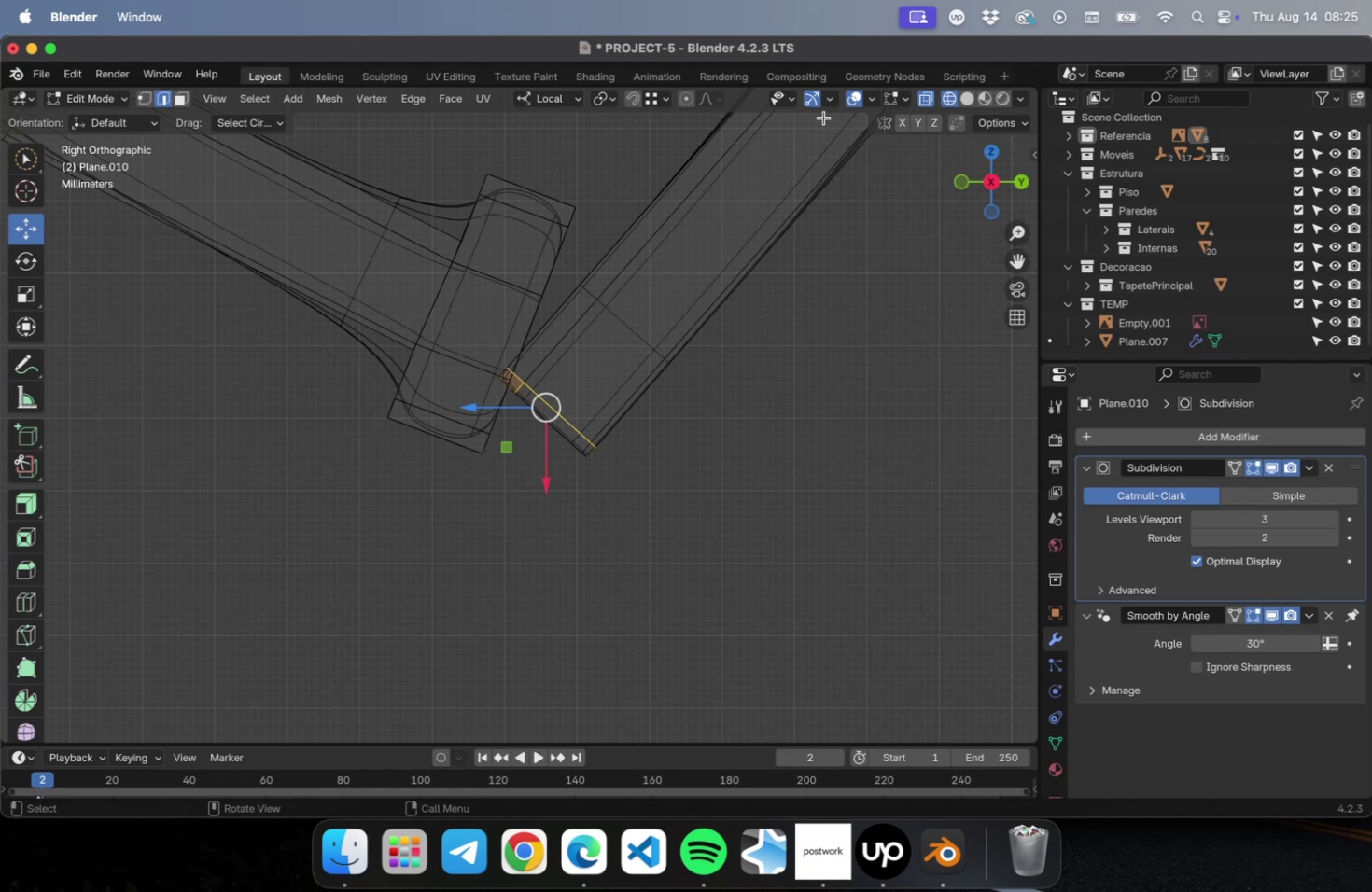 
left_click([777, 406])
 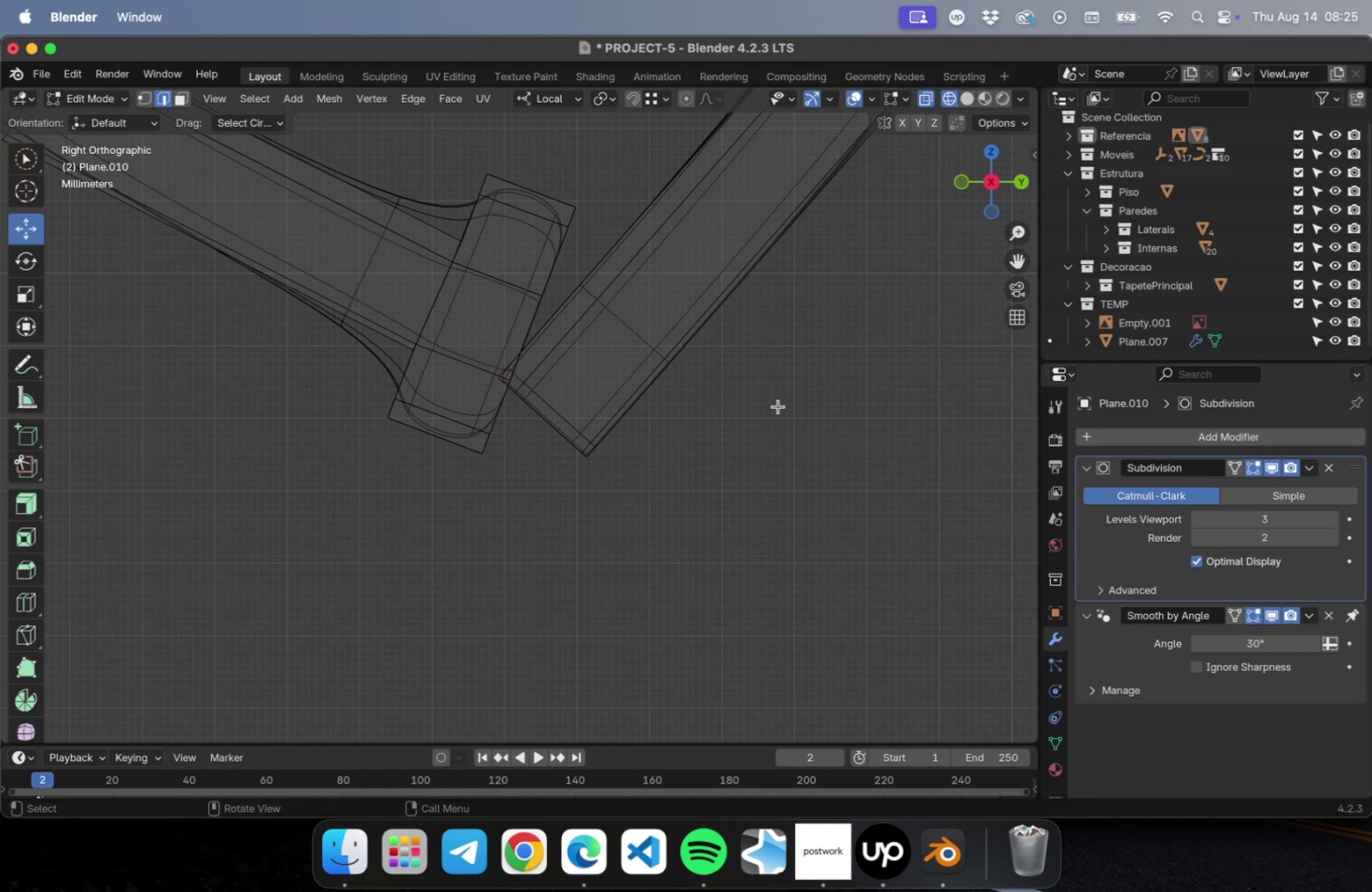 
key(Tab)
 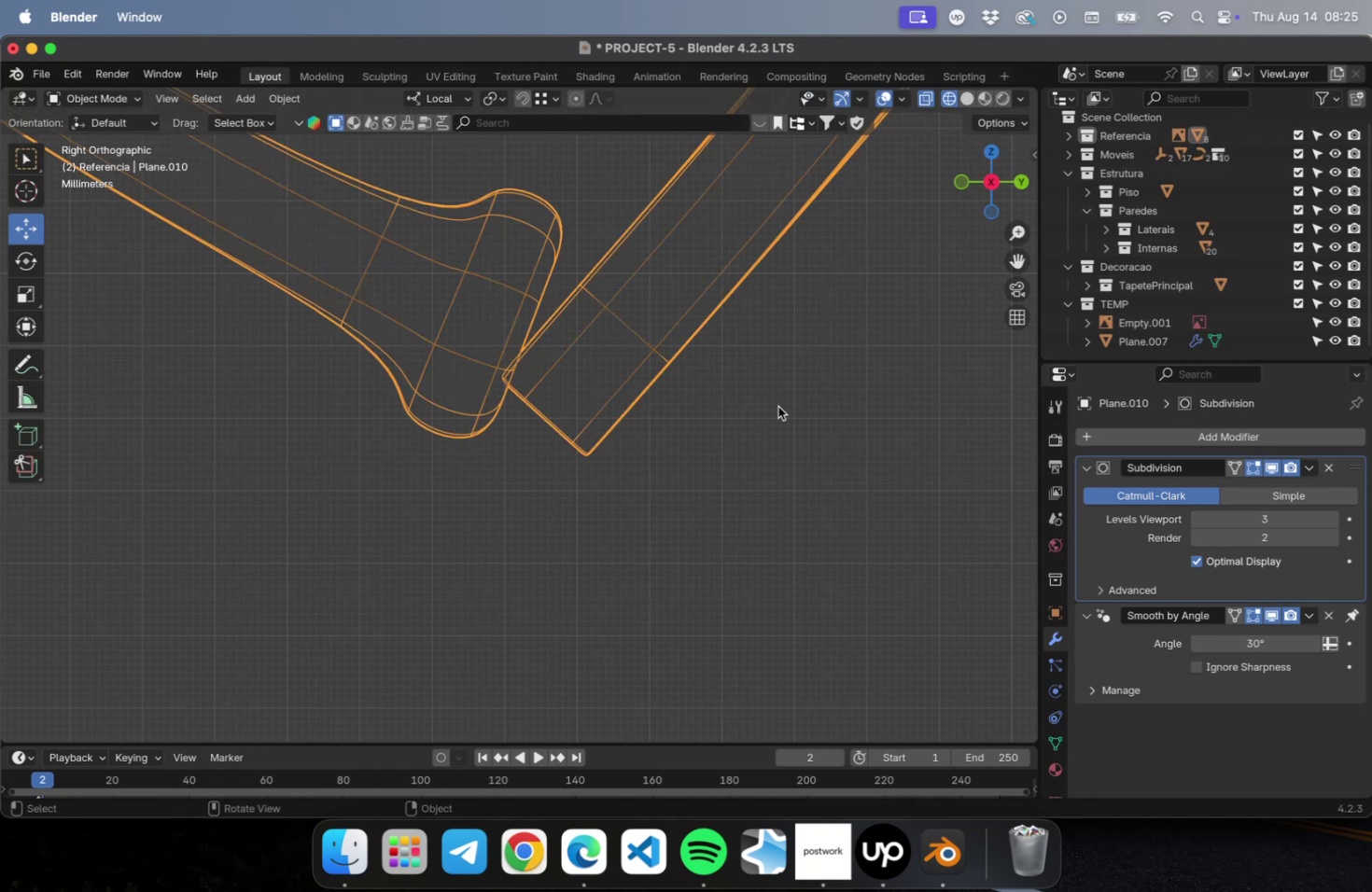 
key(Meta+0)
 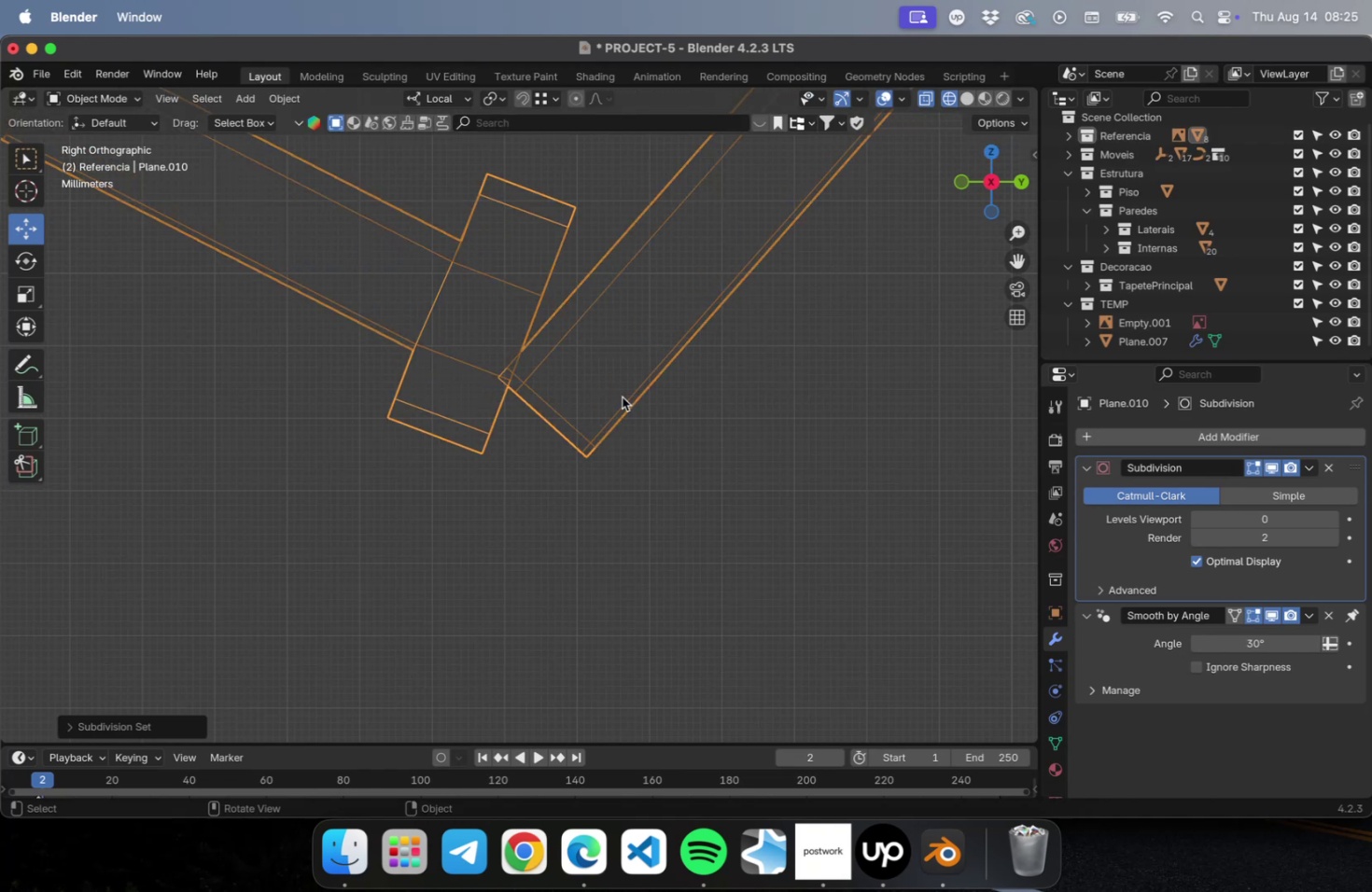 
scroll: coordinate [576, 404], scroll_direction: up, amount: 4.0
 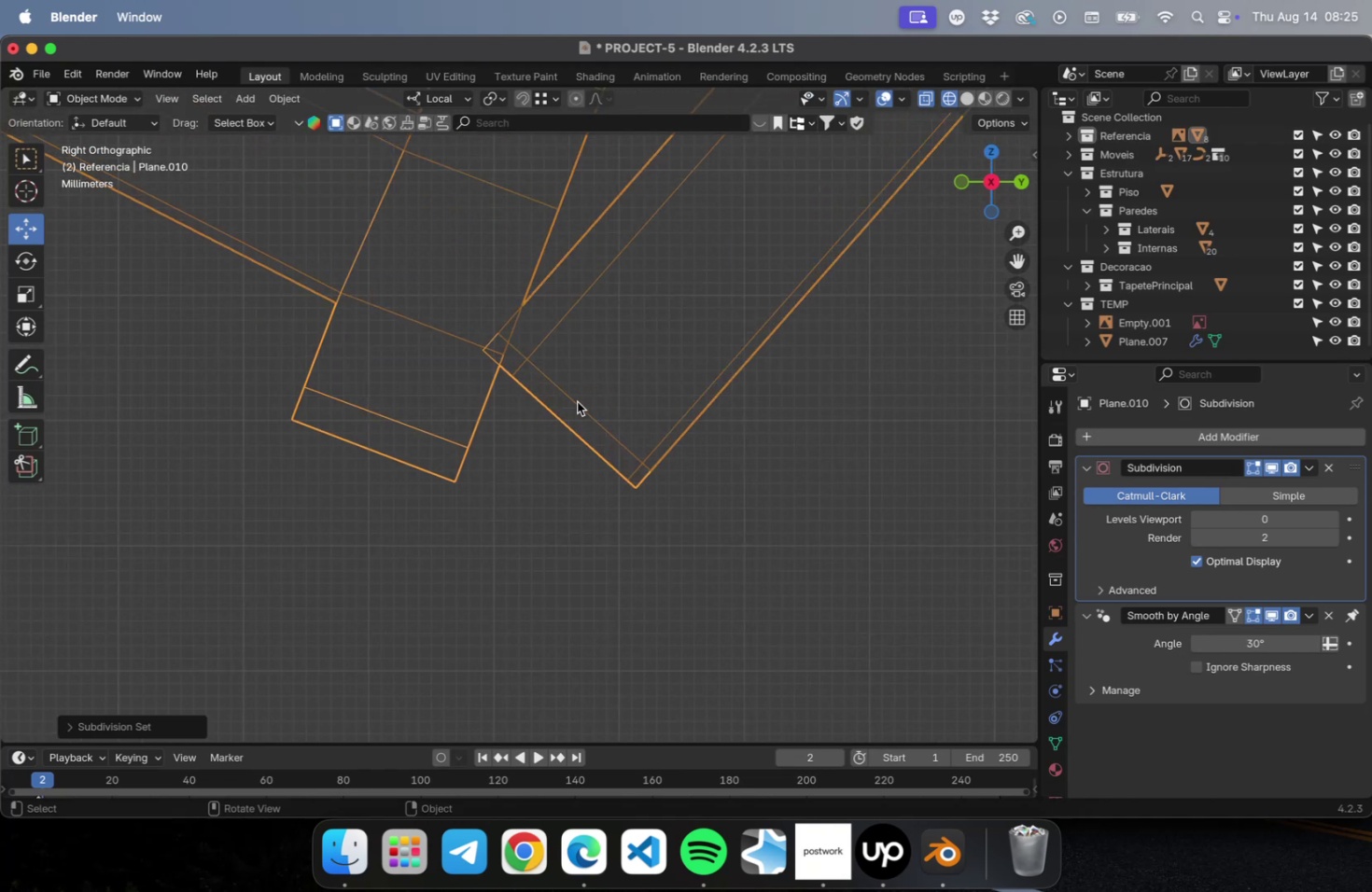 
scroll: coordinate [527, 375], scroll_direction: down, amount: 14.0
 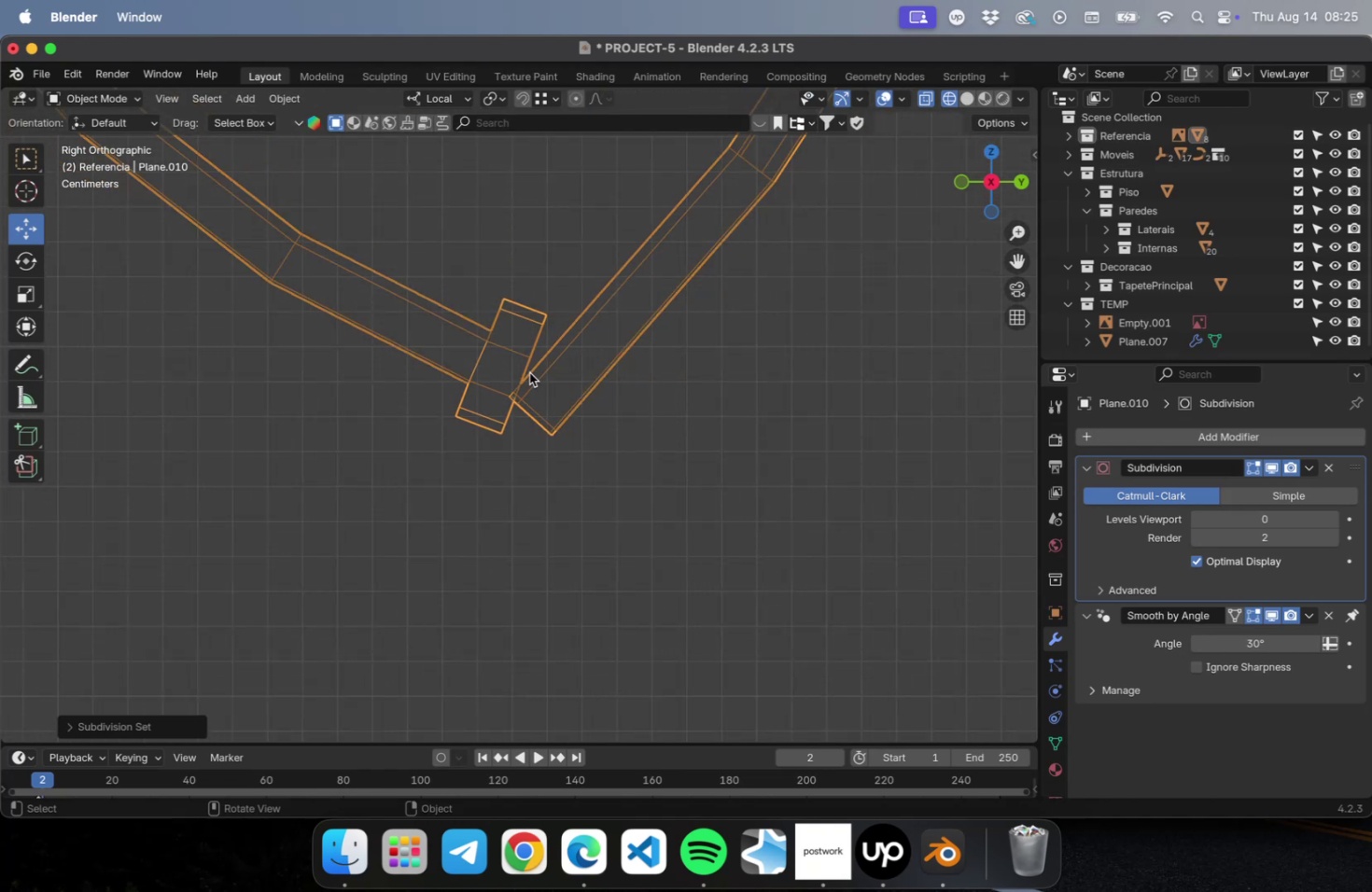 
hold_key(key=ShiftLeft, duration=0.57)
 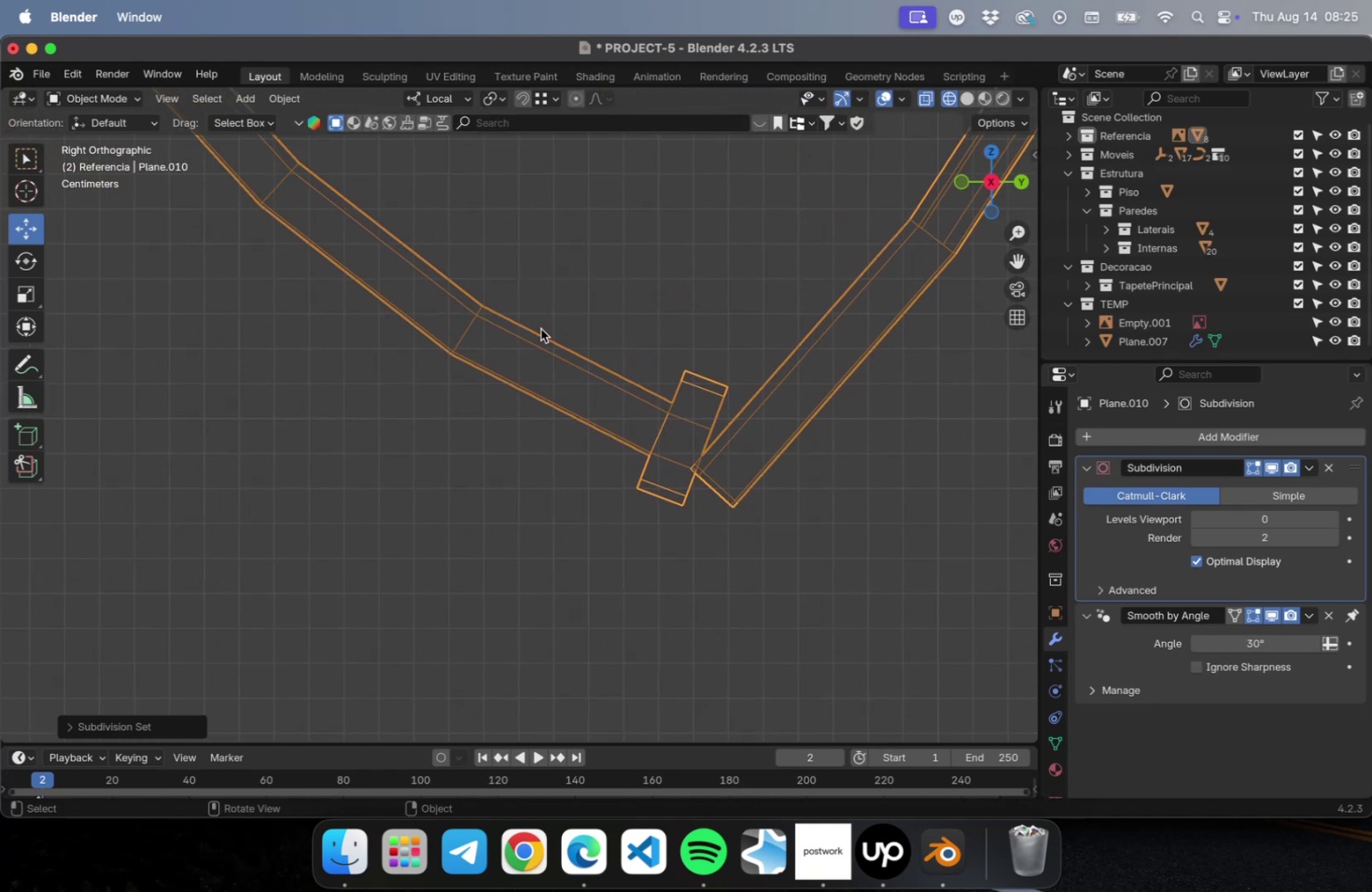 
key(Tab)
 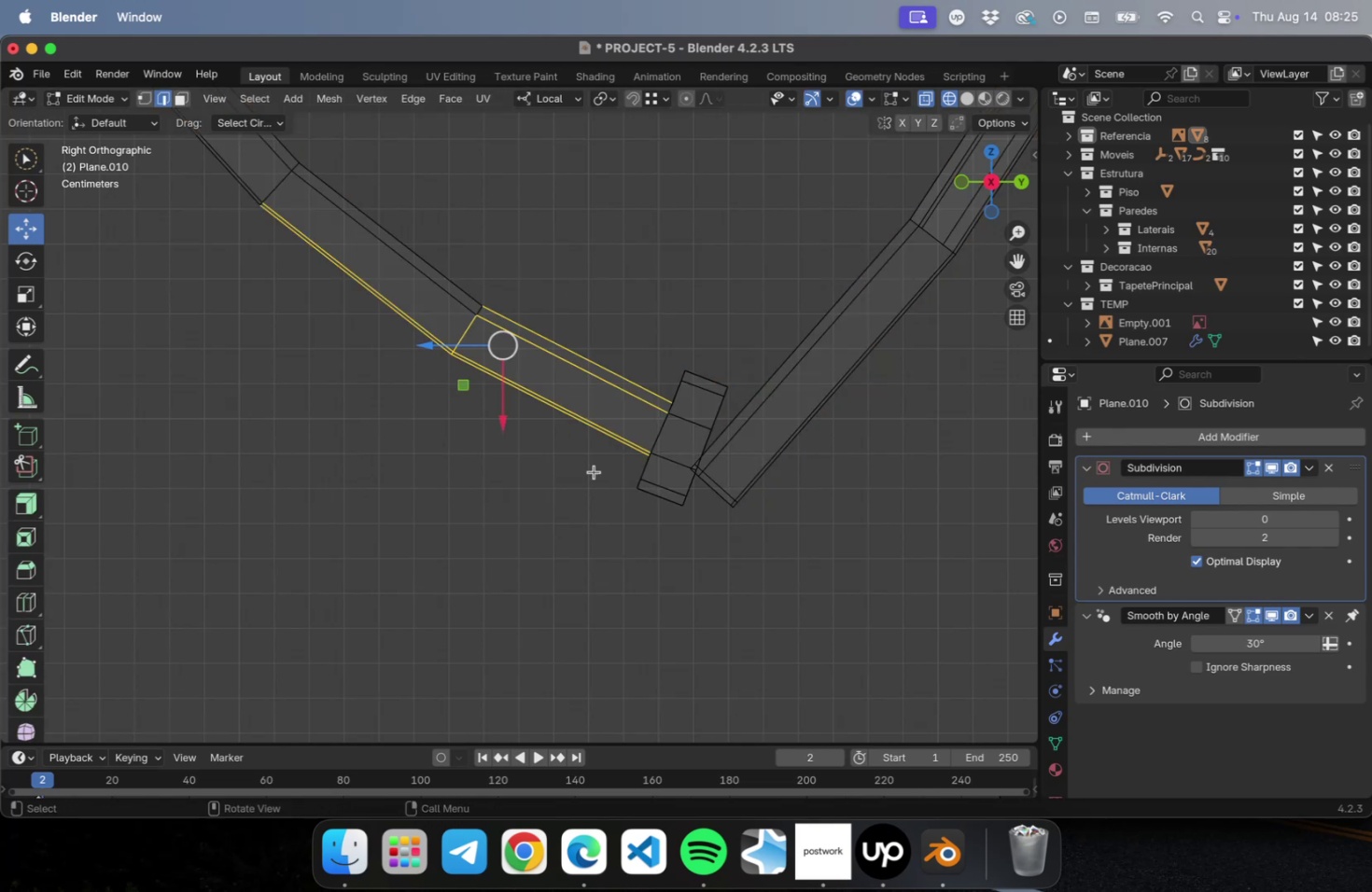 
hold_key(key=ShiftLeft, duration=2.54)
 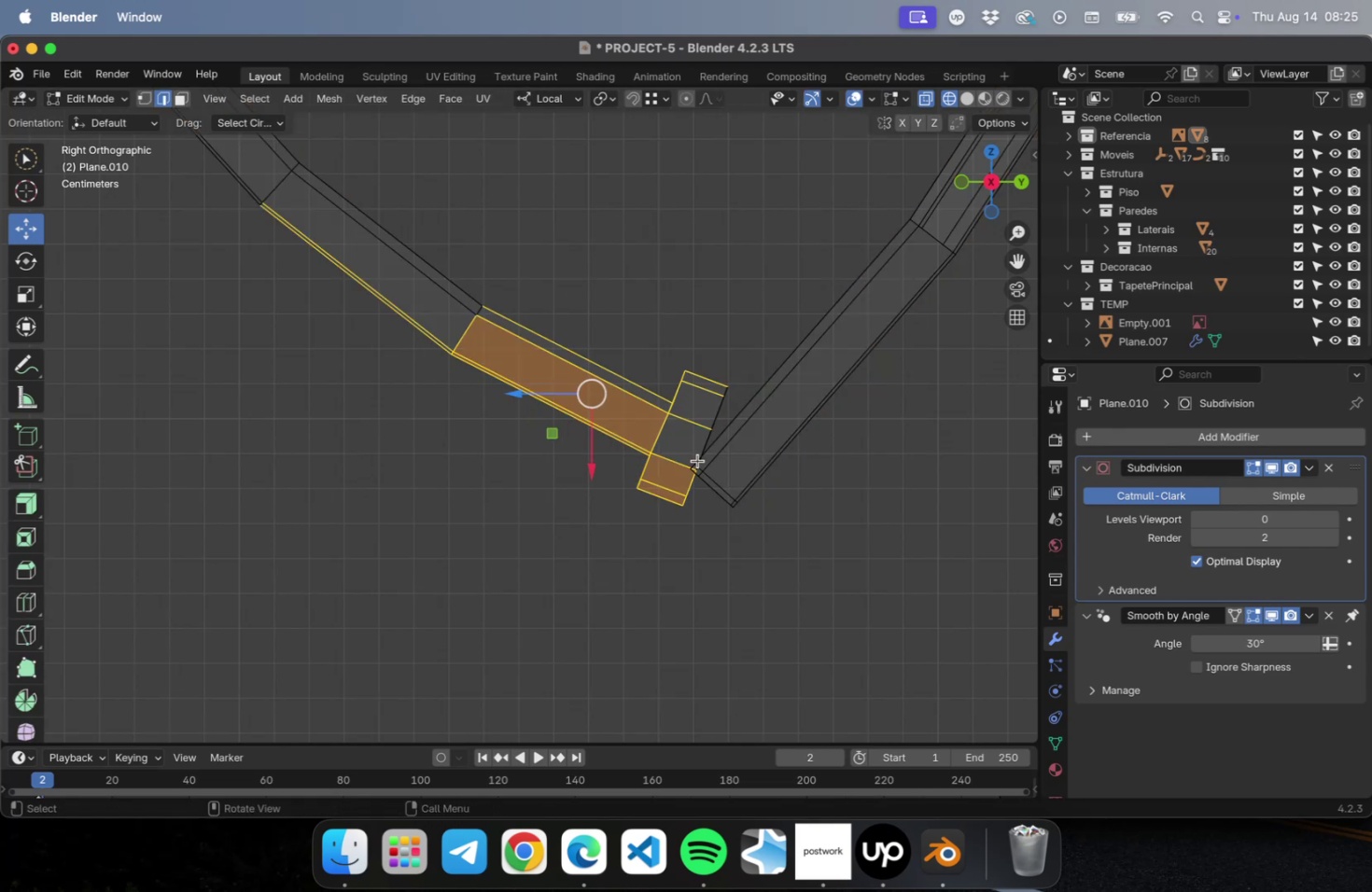 
scroll: coordinate [691, 459], scroll_direction: up, amount: 24.0
 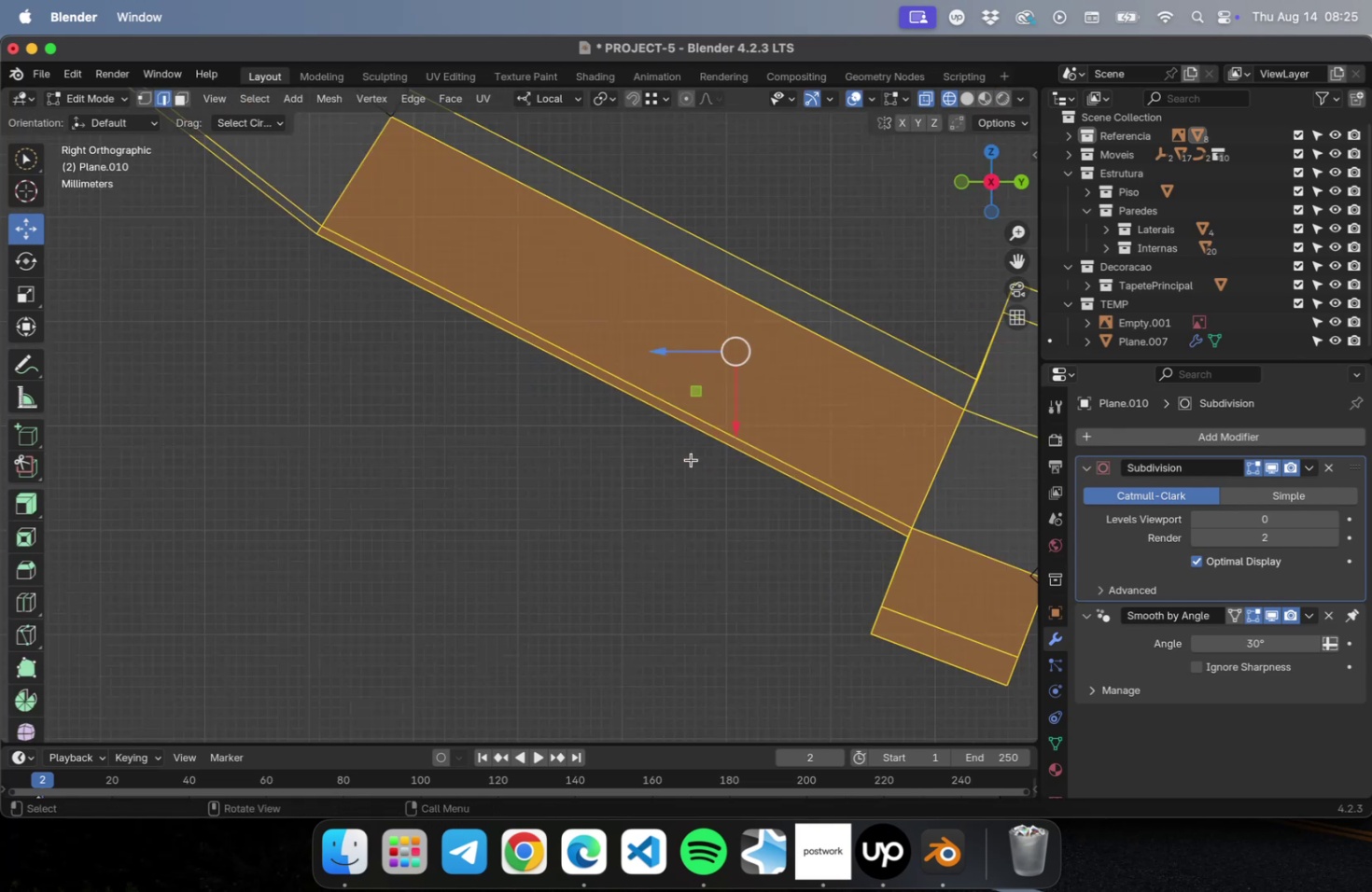 
hold_key(key=ShiftLeft, duration=0.71)
 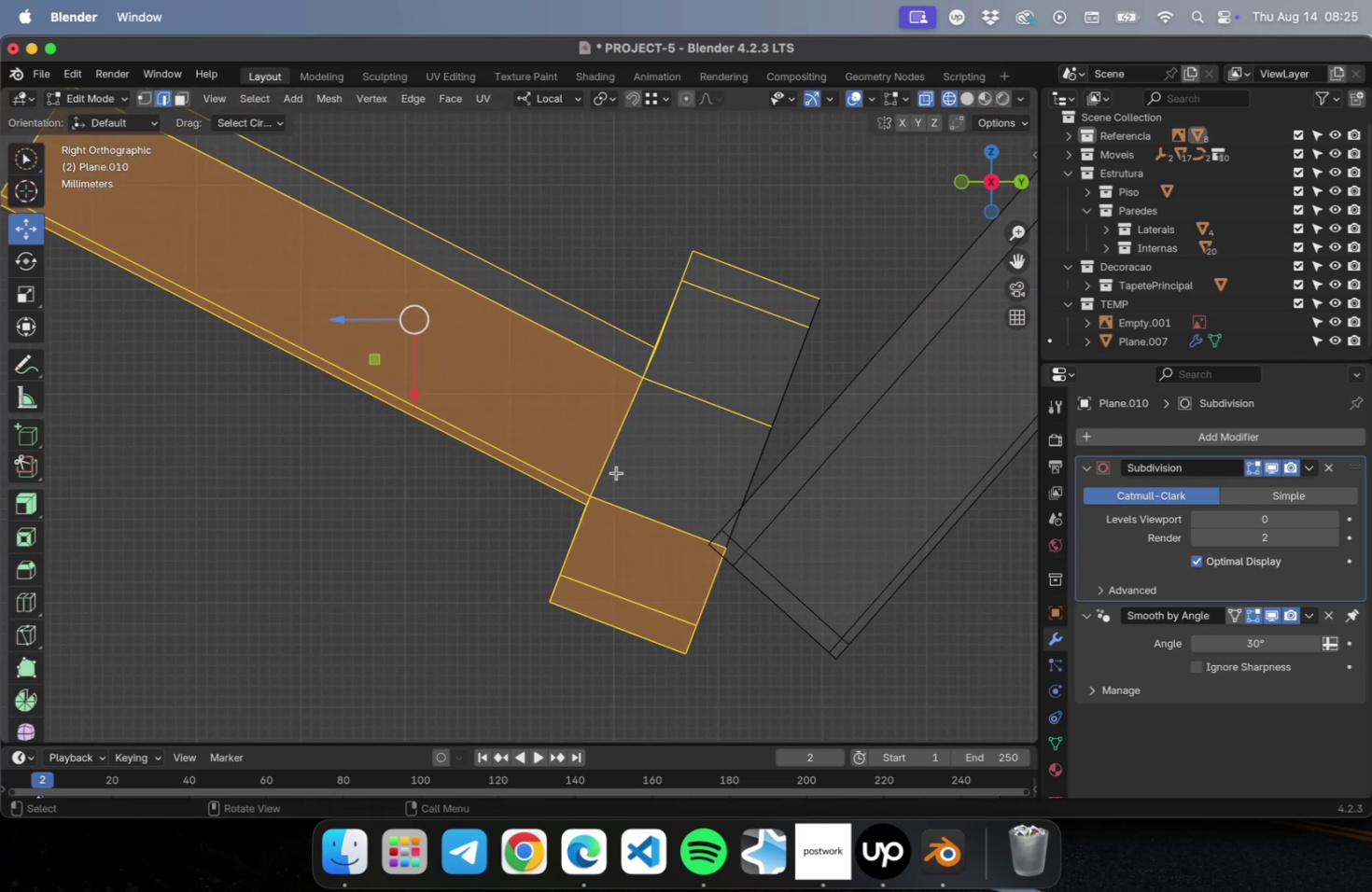 
key(Tab)
 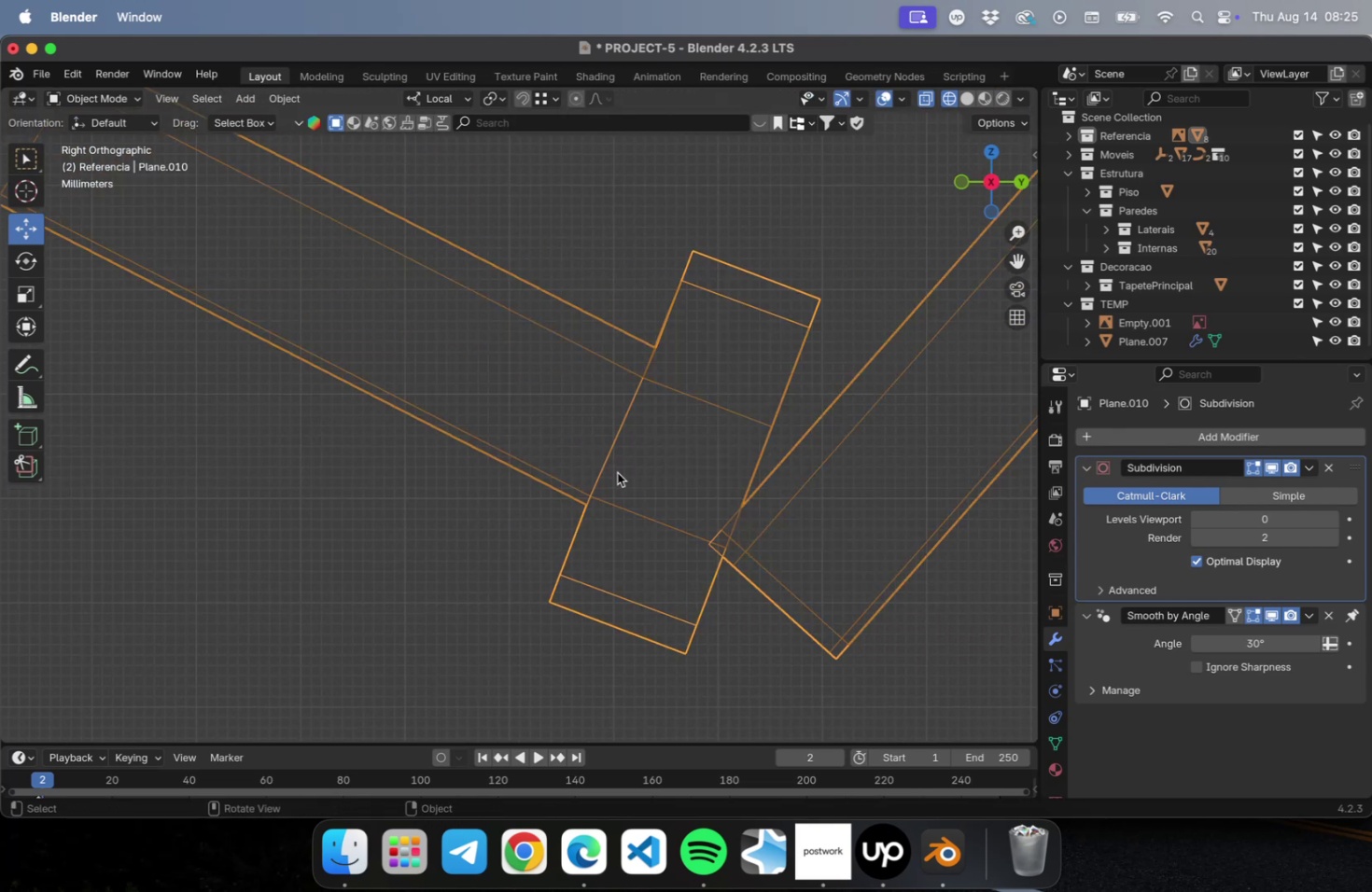 
key(Tab)
 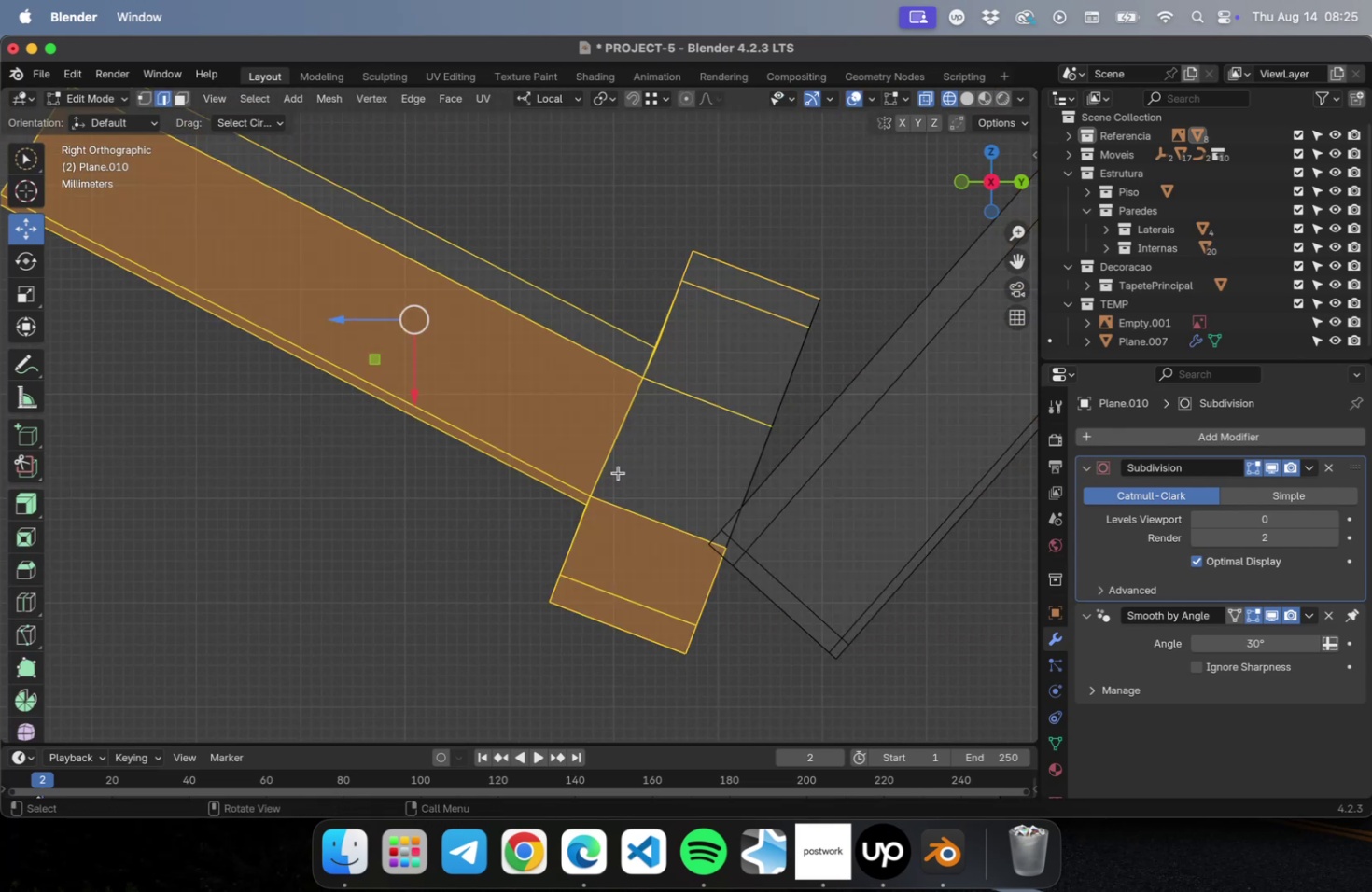 
key(1)
 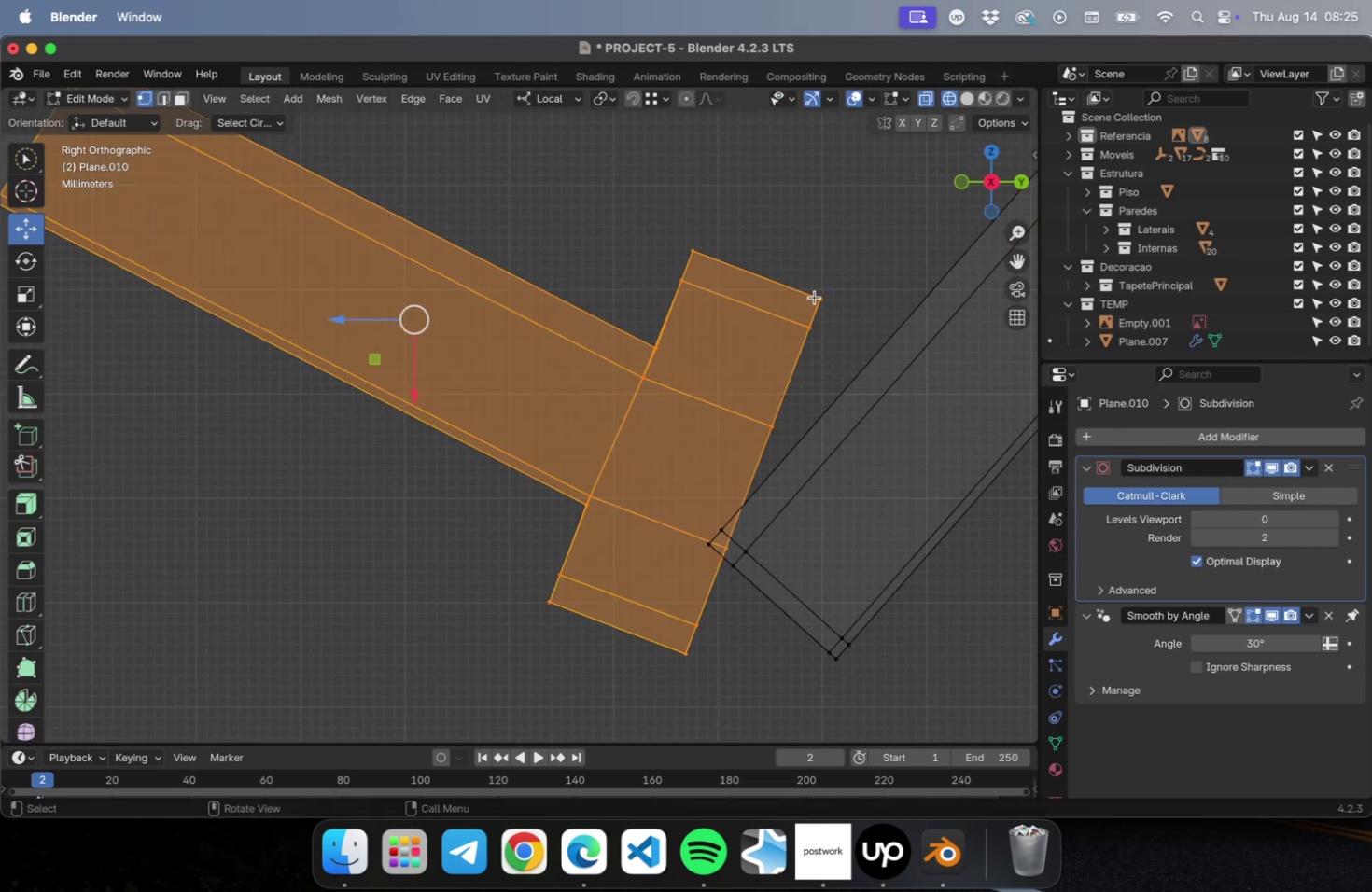 
scroll: coordinate [818, 331], scroll_direction: down, amount: 9.0
 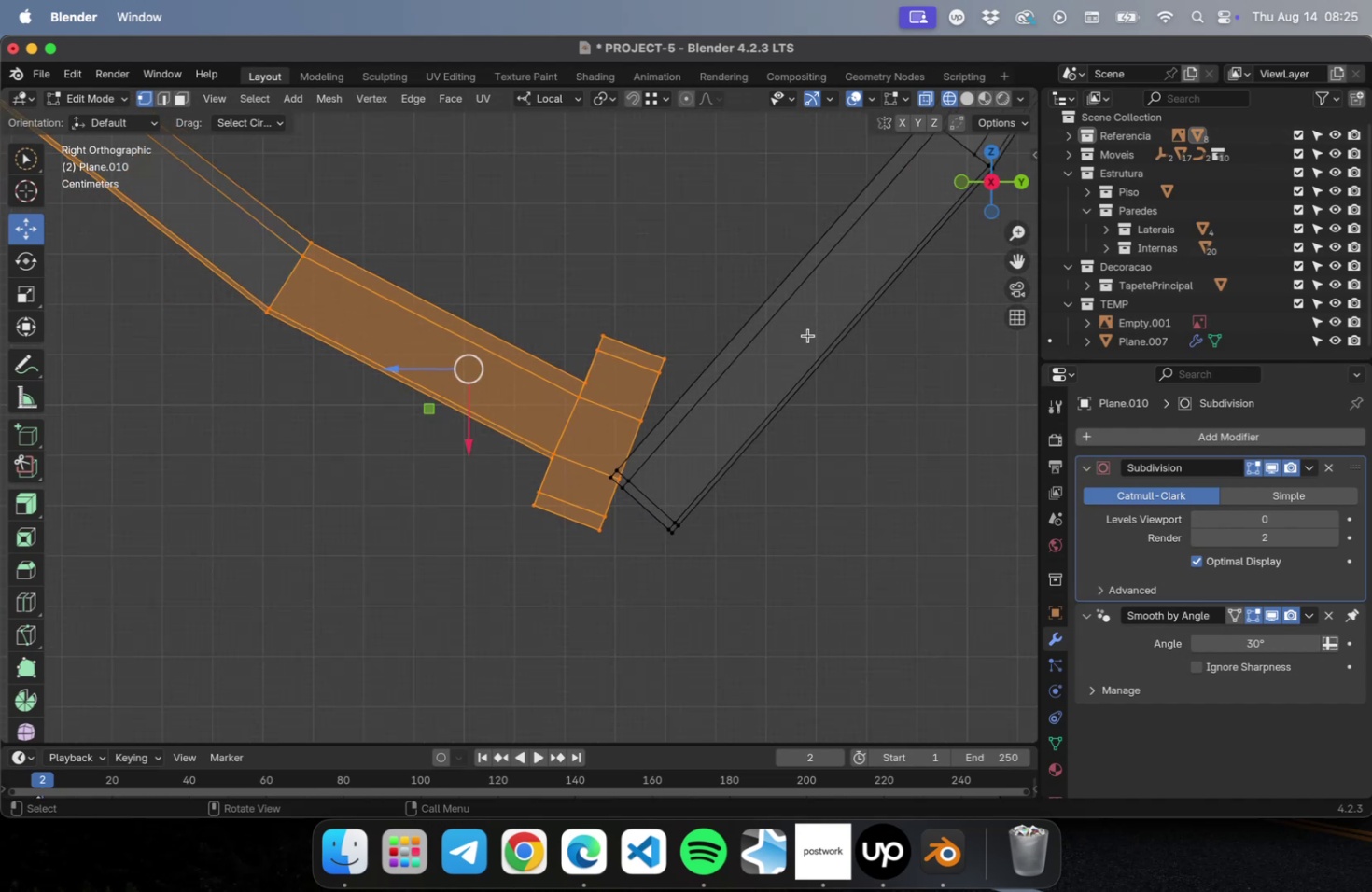 
key(Shift+ShiftLeft)
 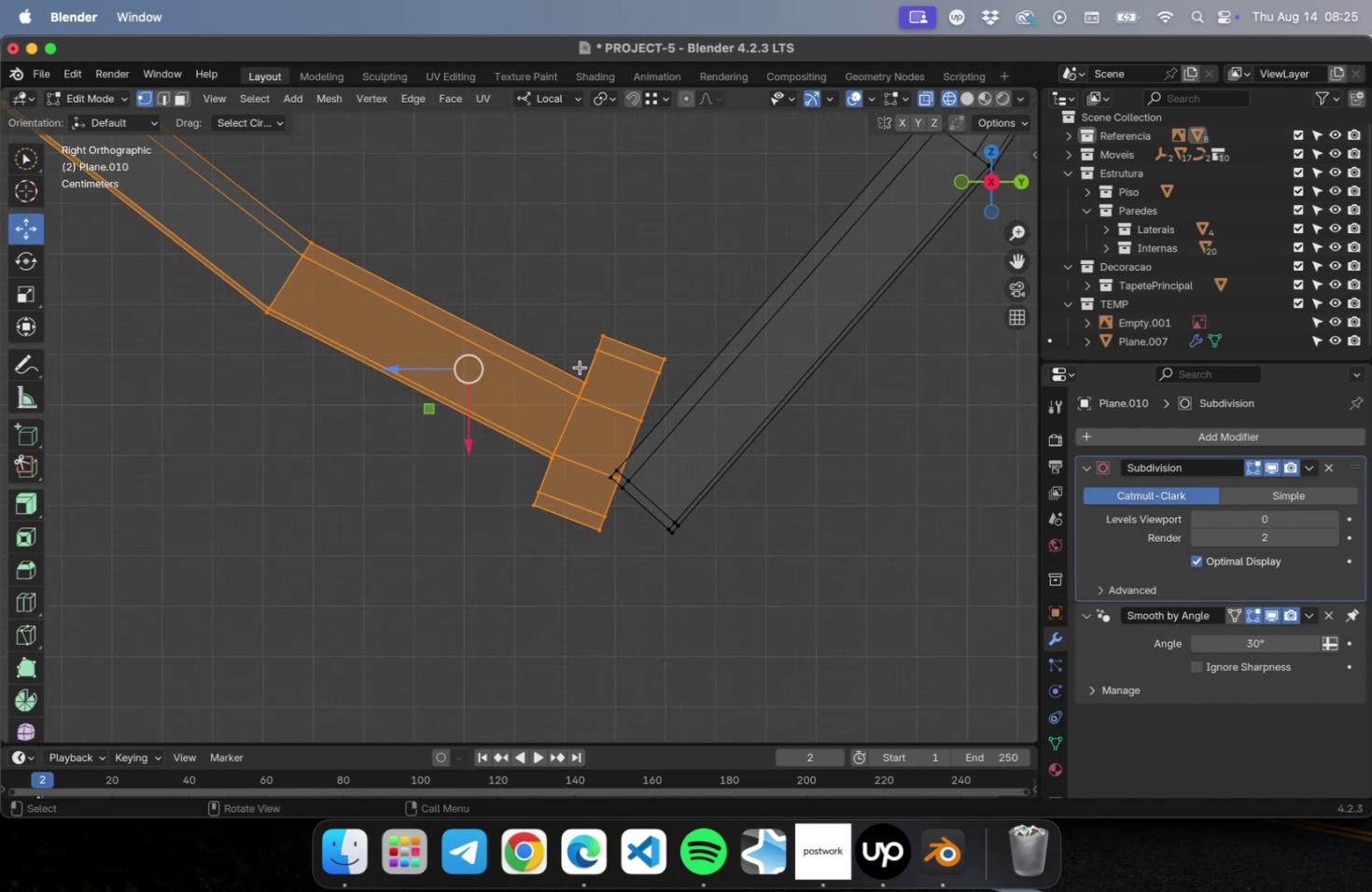 
hold_key(key=ShiftLeft, duration=0.32)
 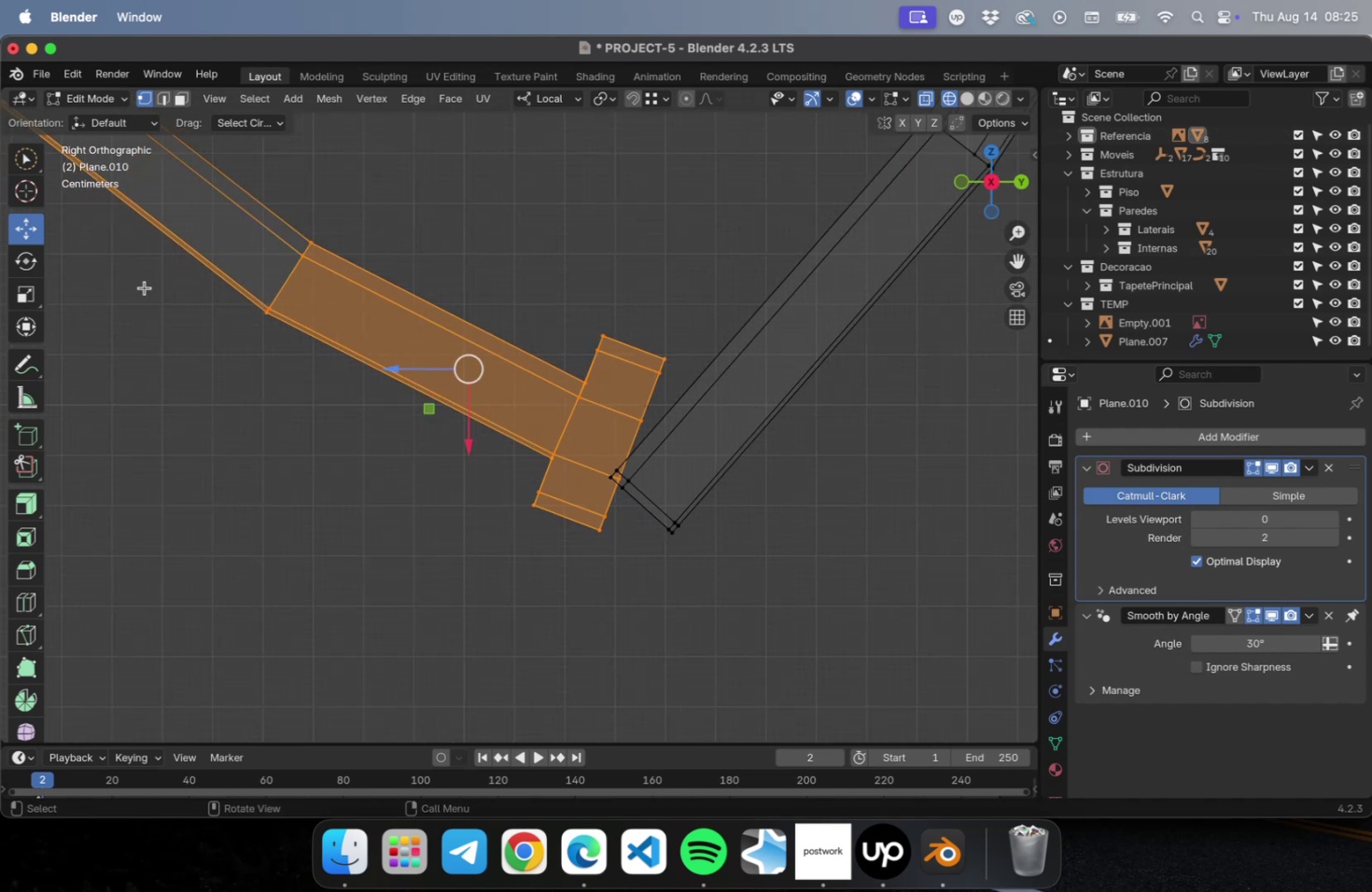 
hold_key(key=CommandLeft, duration=0.88)
 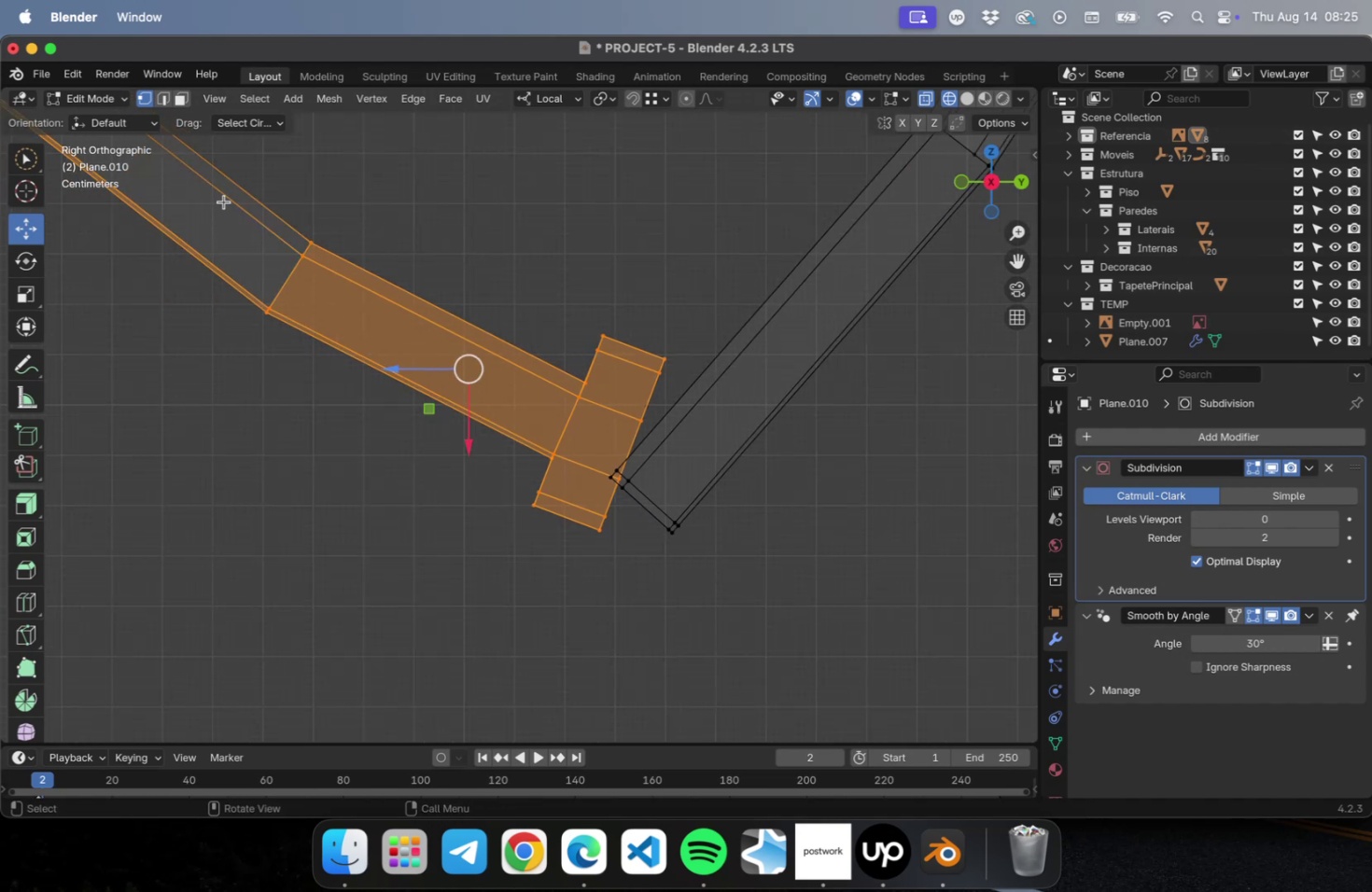 
key(Meta+CommandLeft)
 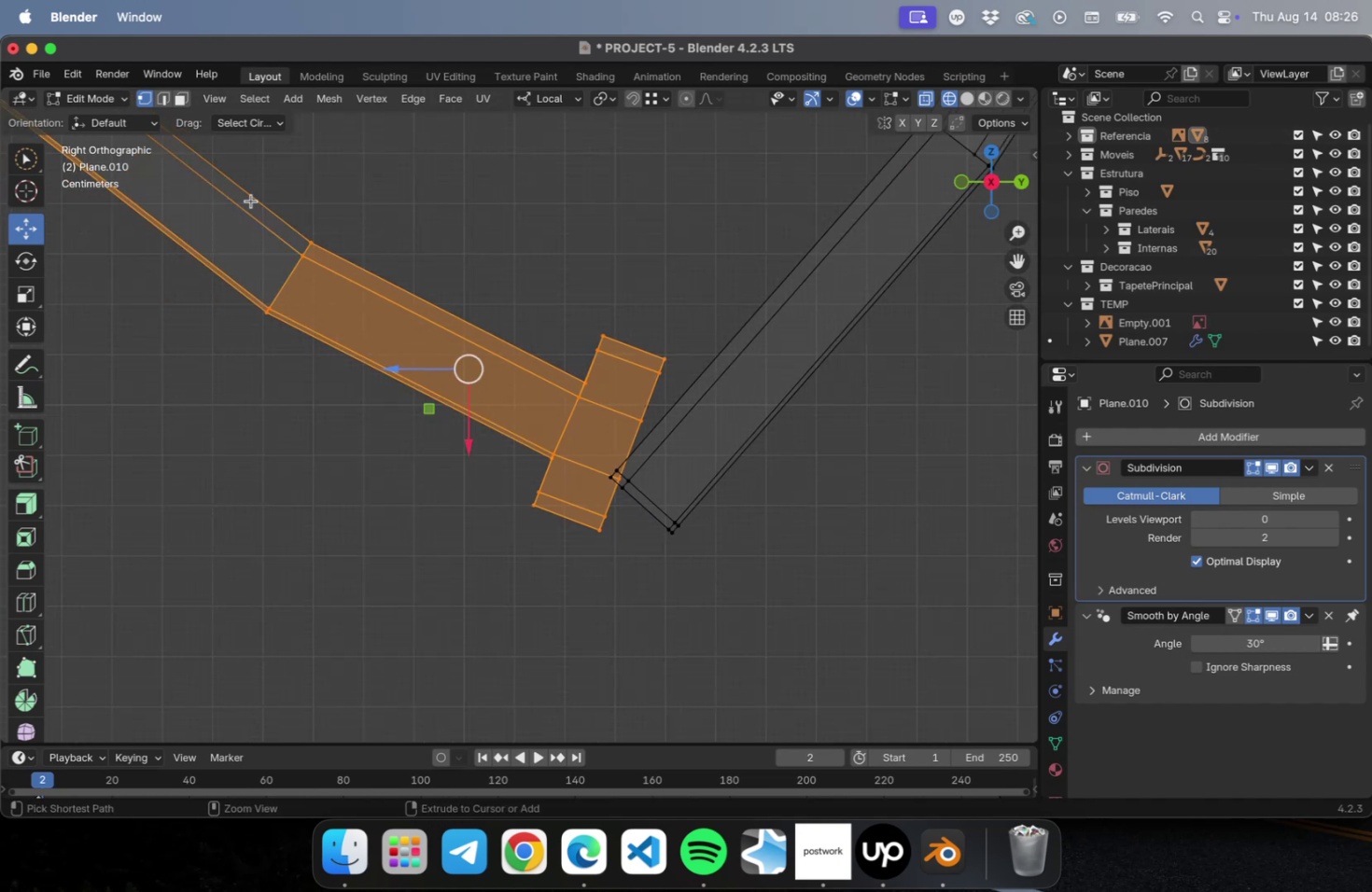 
hold_key(key=ShiftLeft, duration=0.49)
 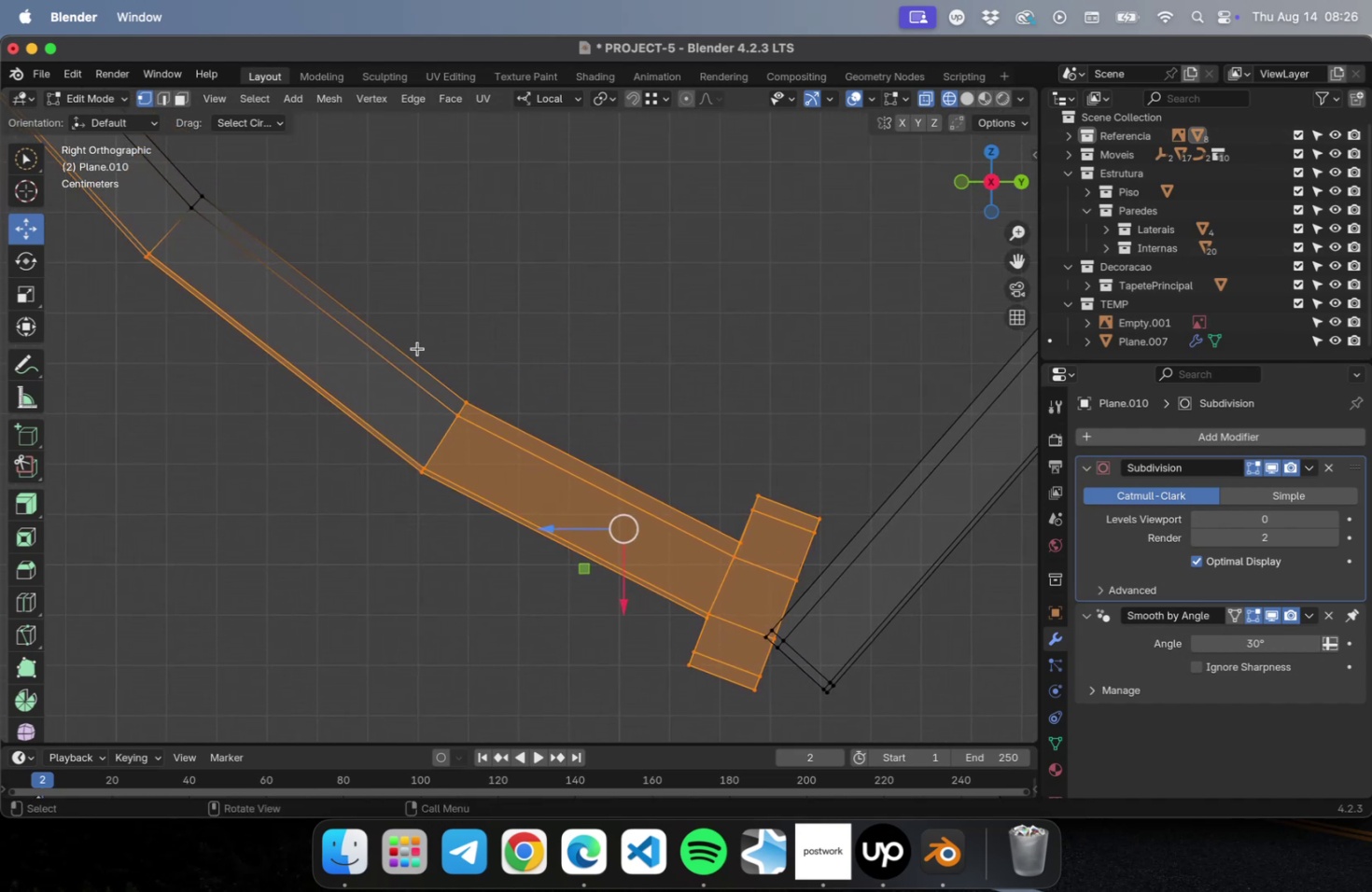 
hold_key(key=ShiftLeft, duration=0.69)
 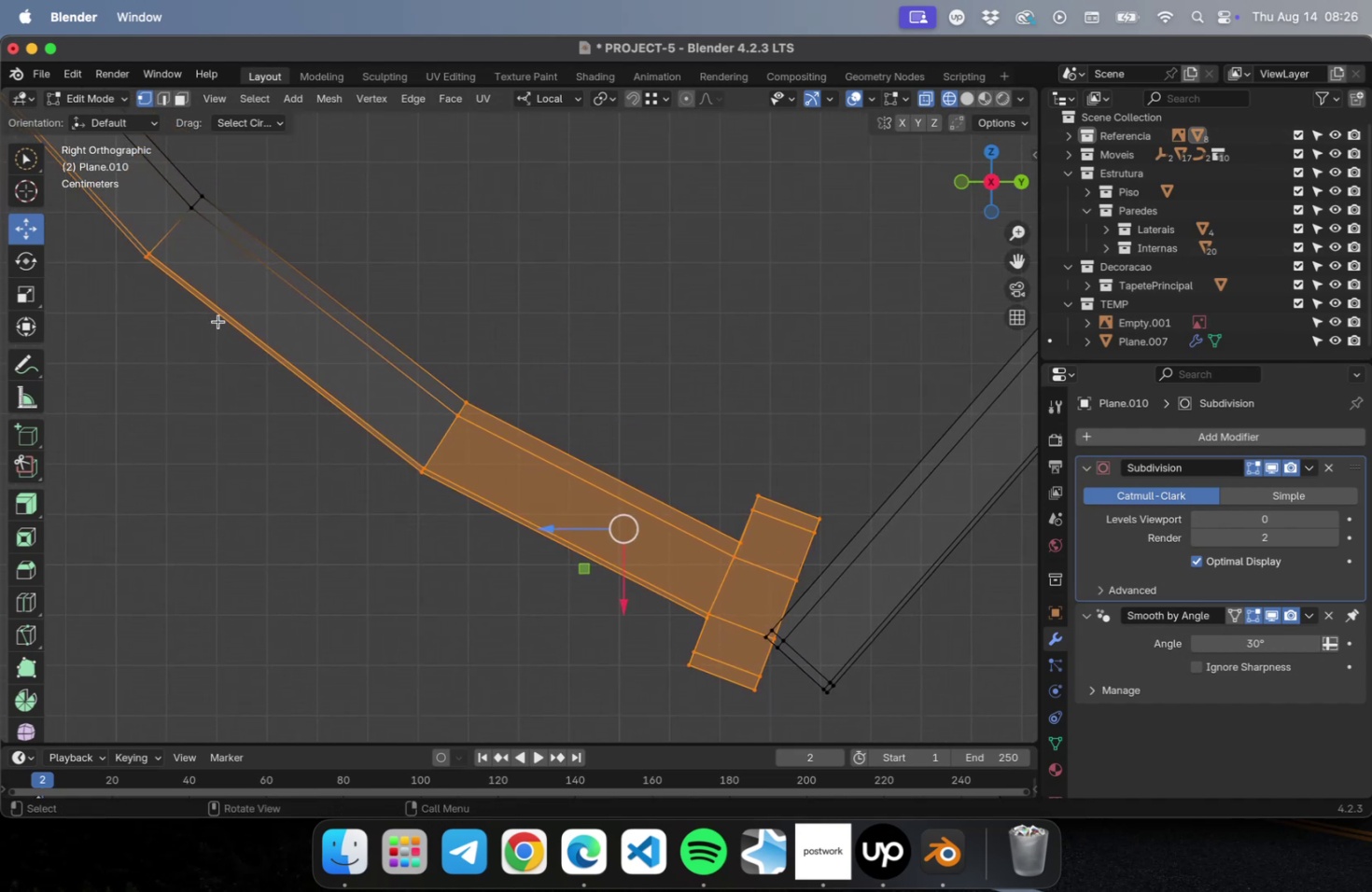 
hold_key(key=ShiftLeft, duration=0.51)
 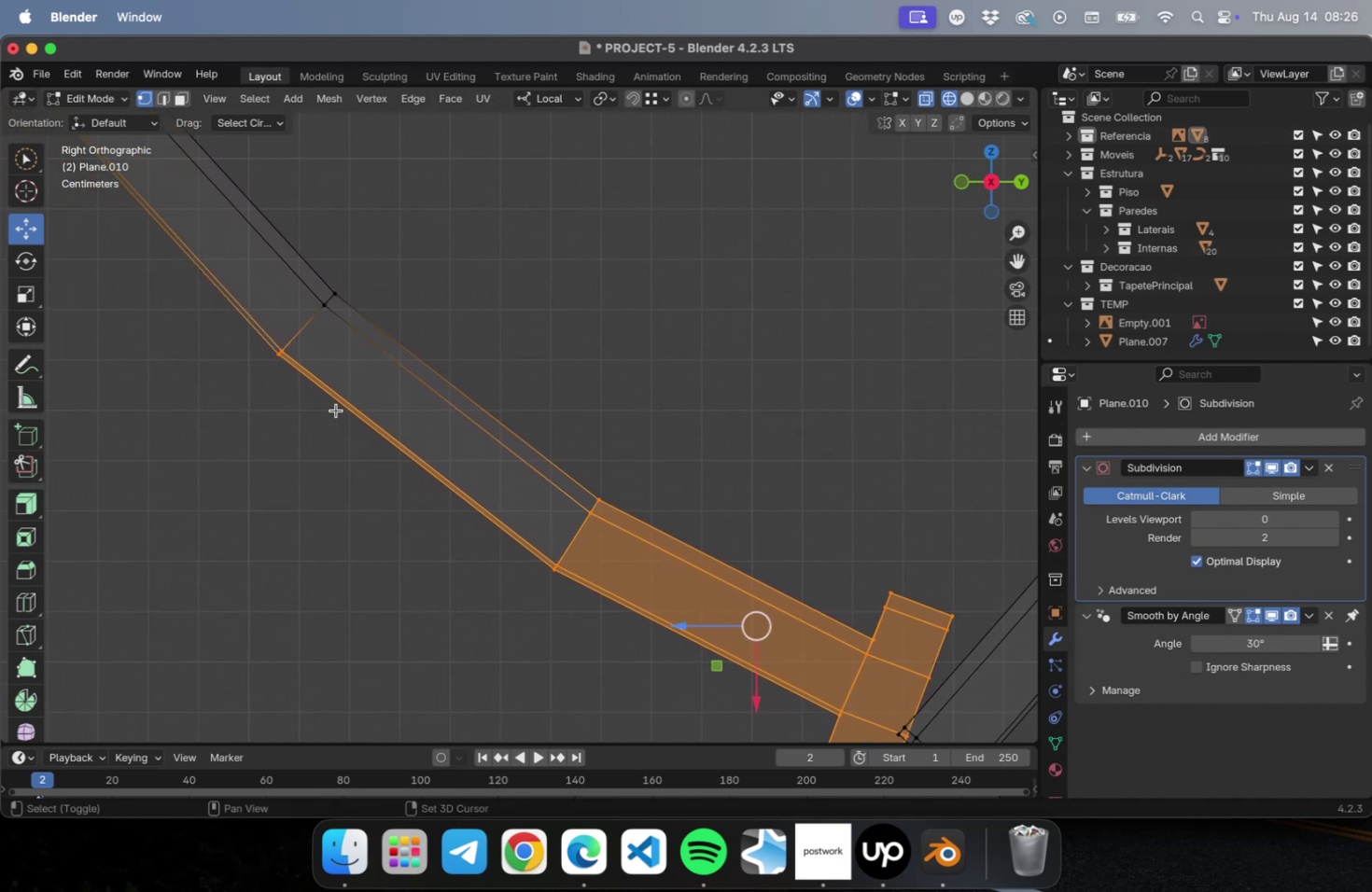 
hold_key(key=CommandLeft, duration=0.8)
 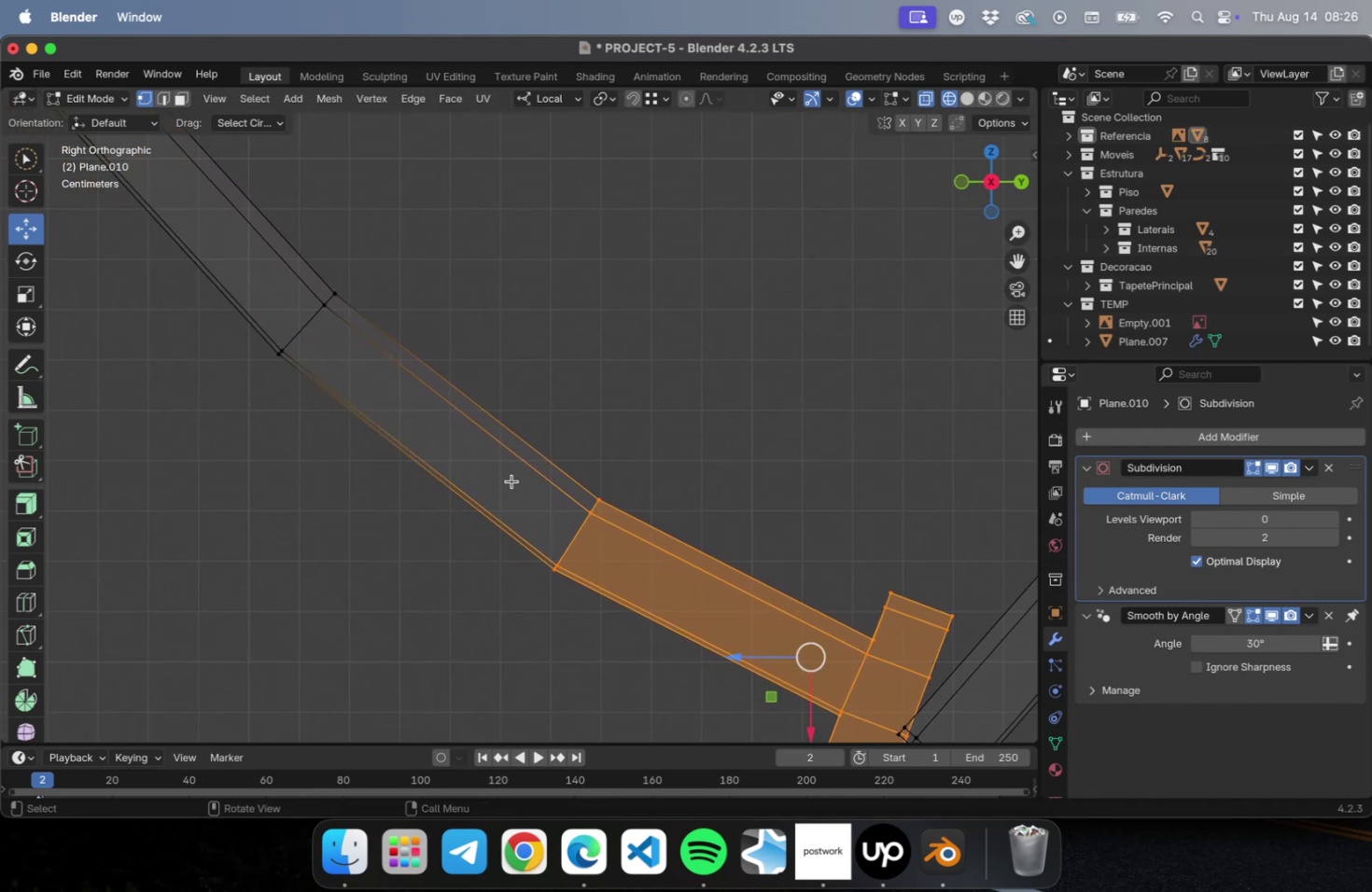 
hold_key(key=ShiftLeft, duration=0.61)
 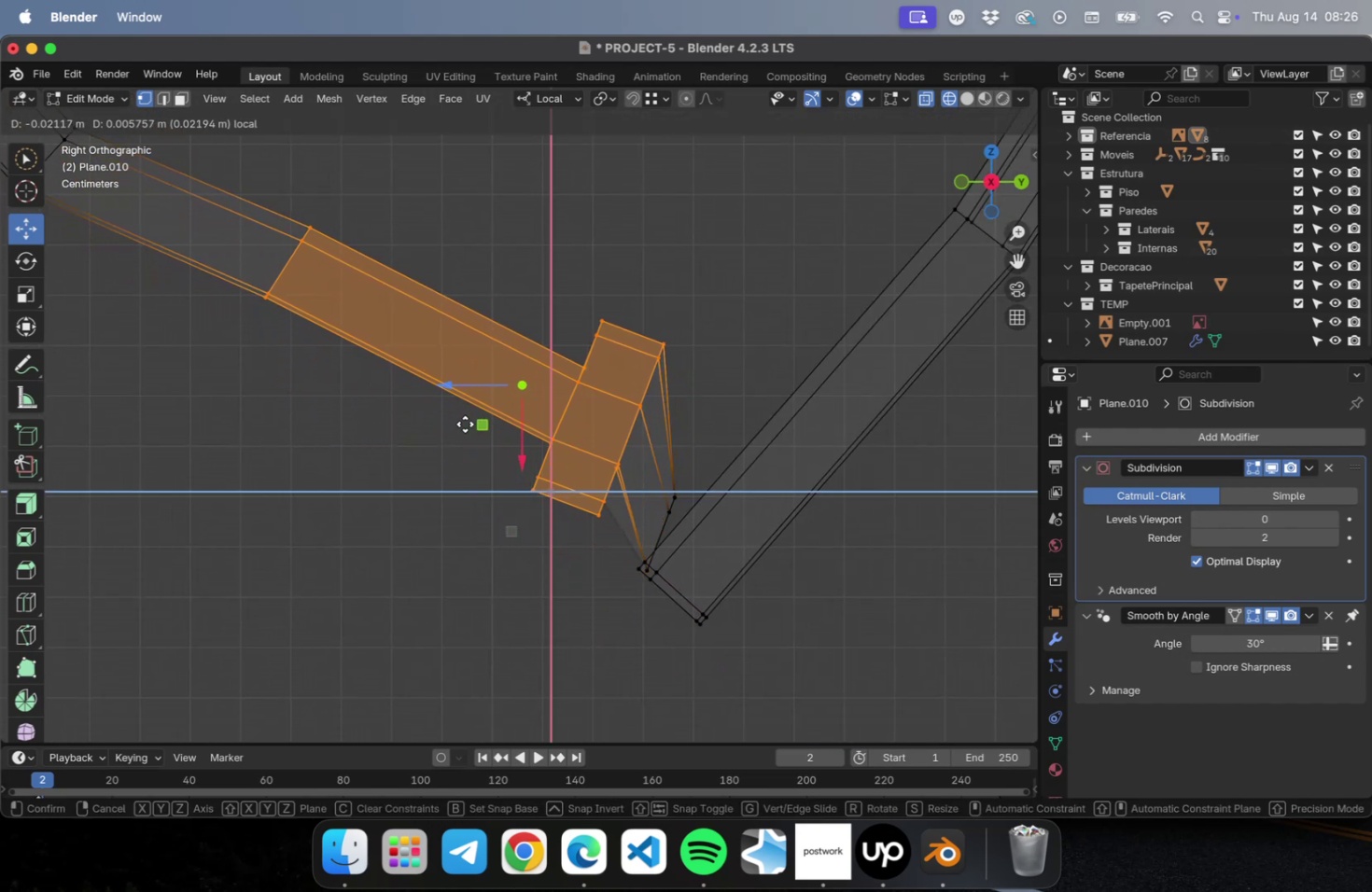 
key(Meta+Z)
 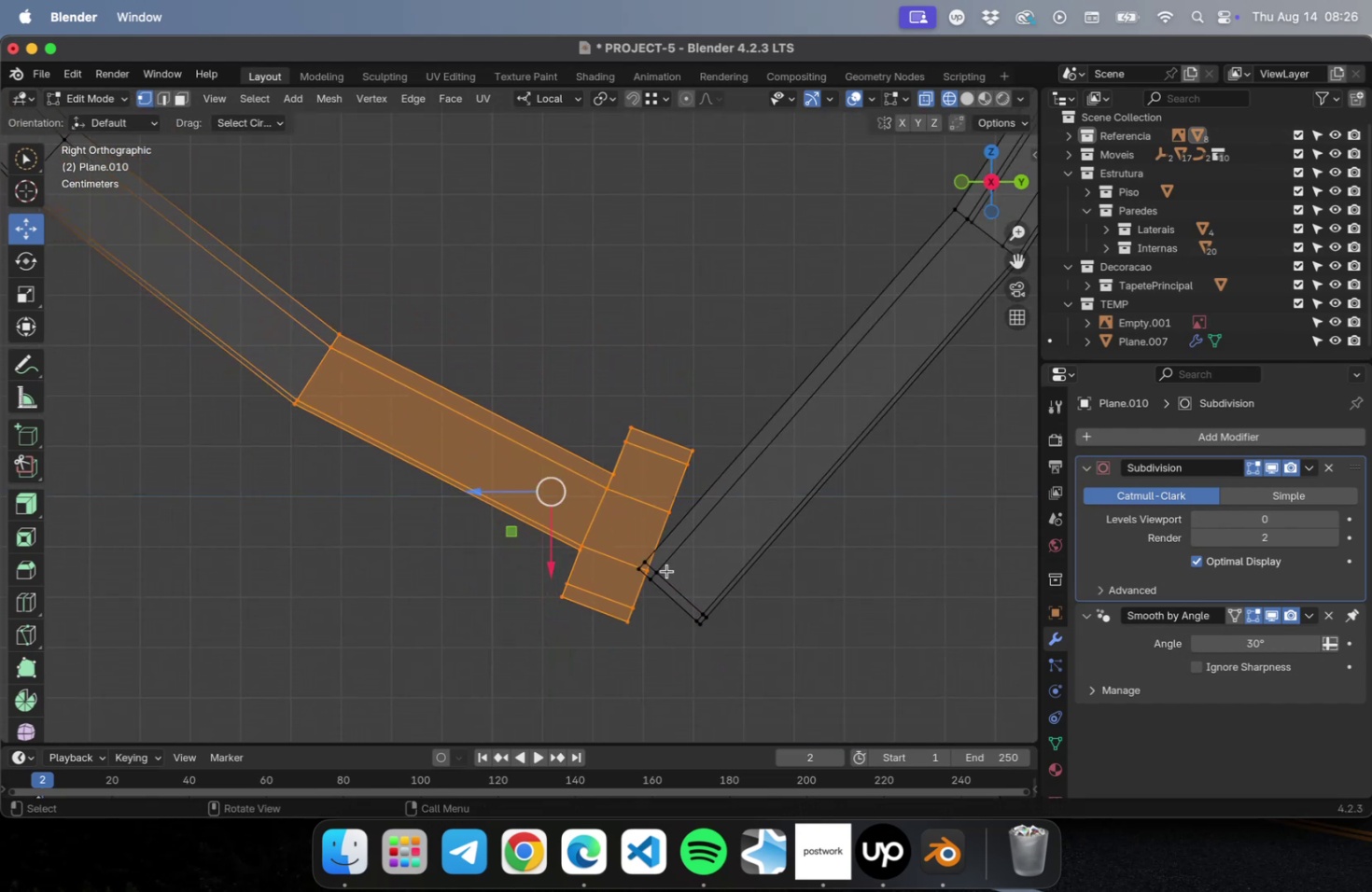 
scroll: coordinate [667, 563], scroll_direction: up, amount: 29.0
 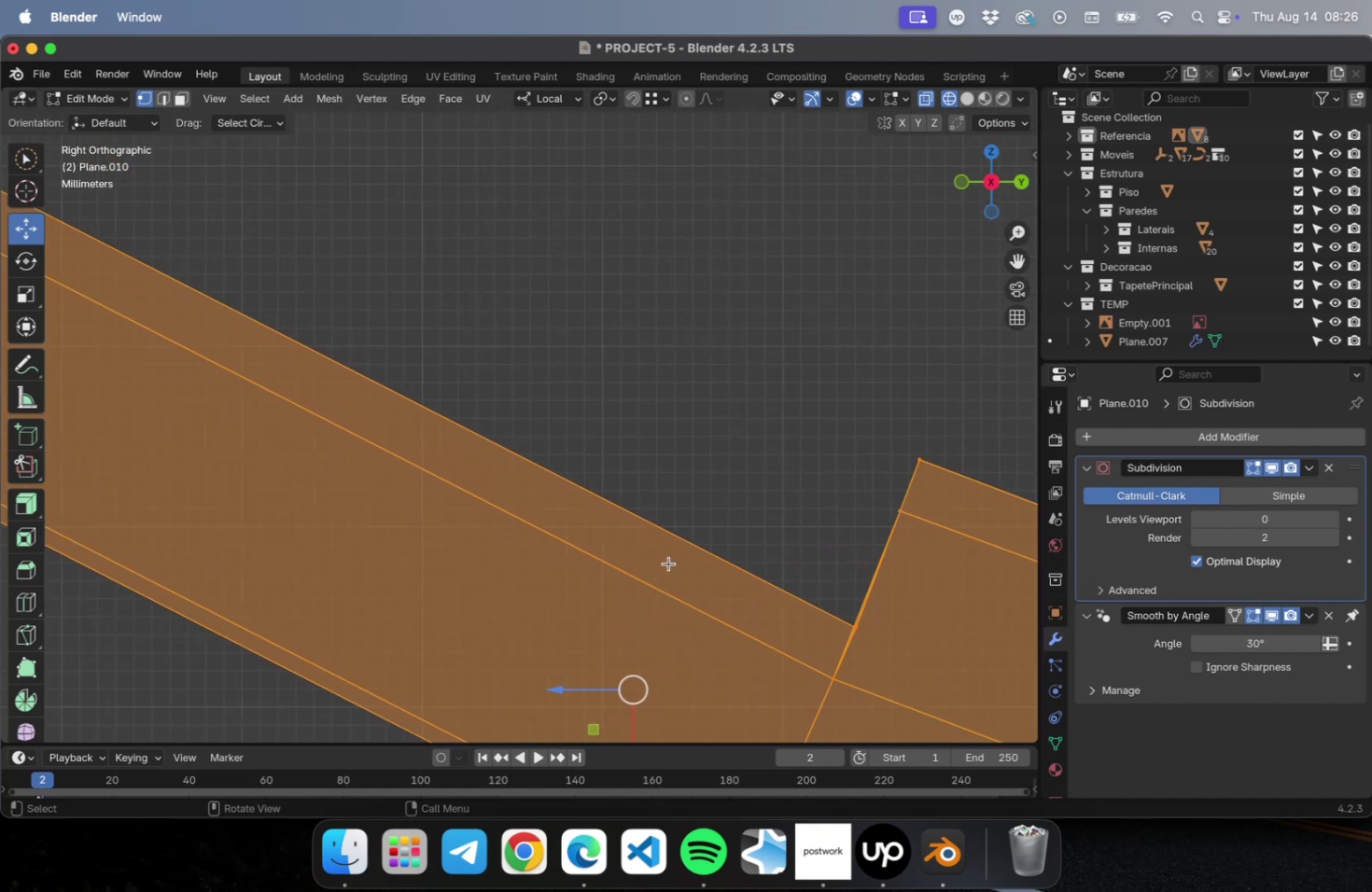 
hold_key(key=ShiftLeft, duration=1.1)
 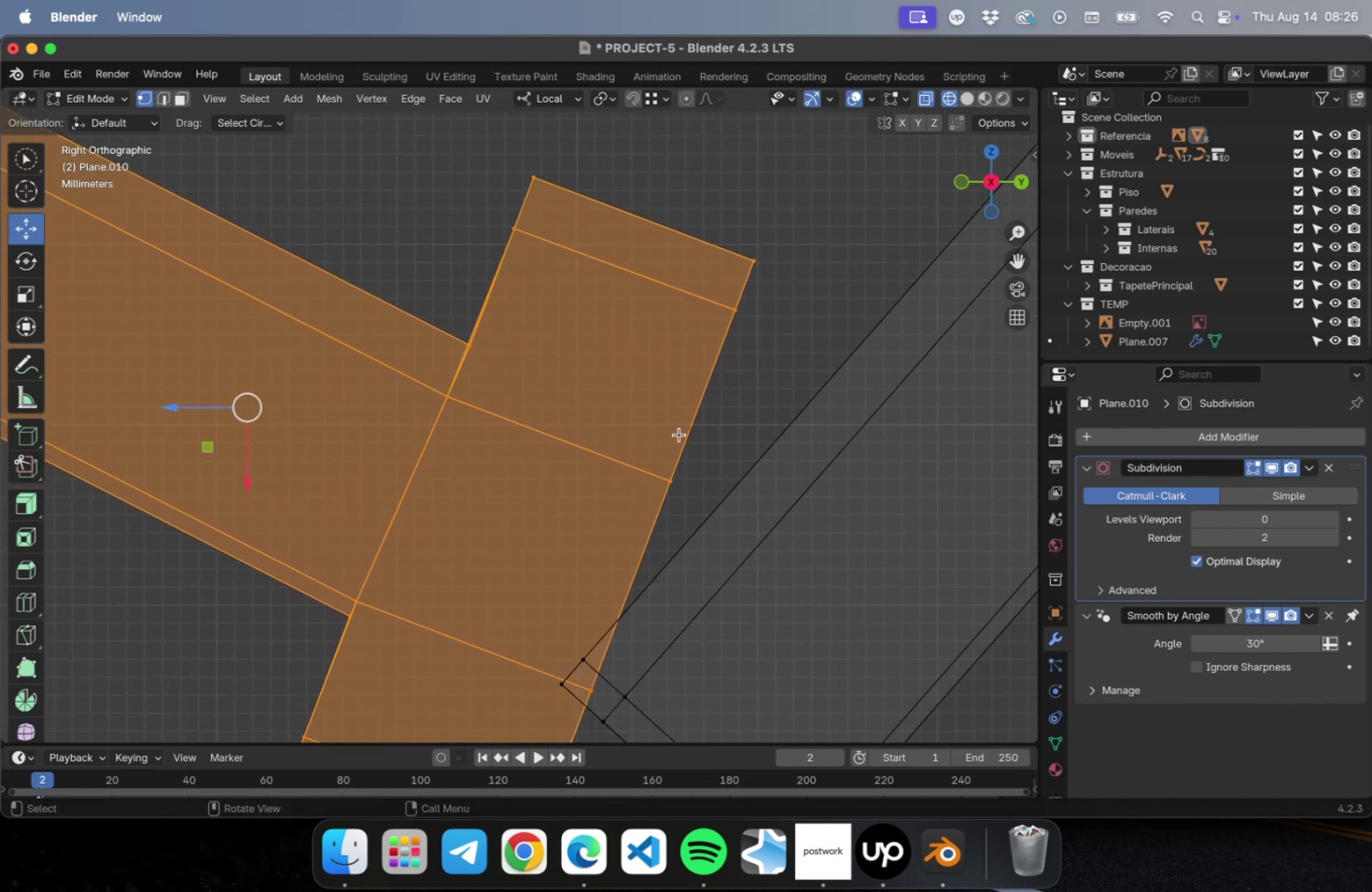 
hold_key(key=ShiftLeft, duration=0.98)
 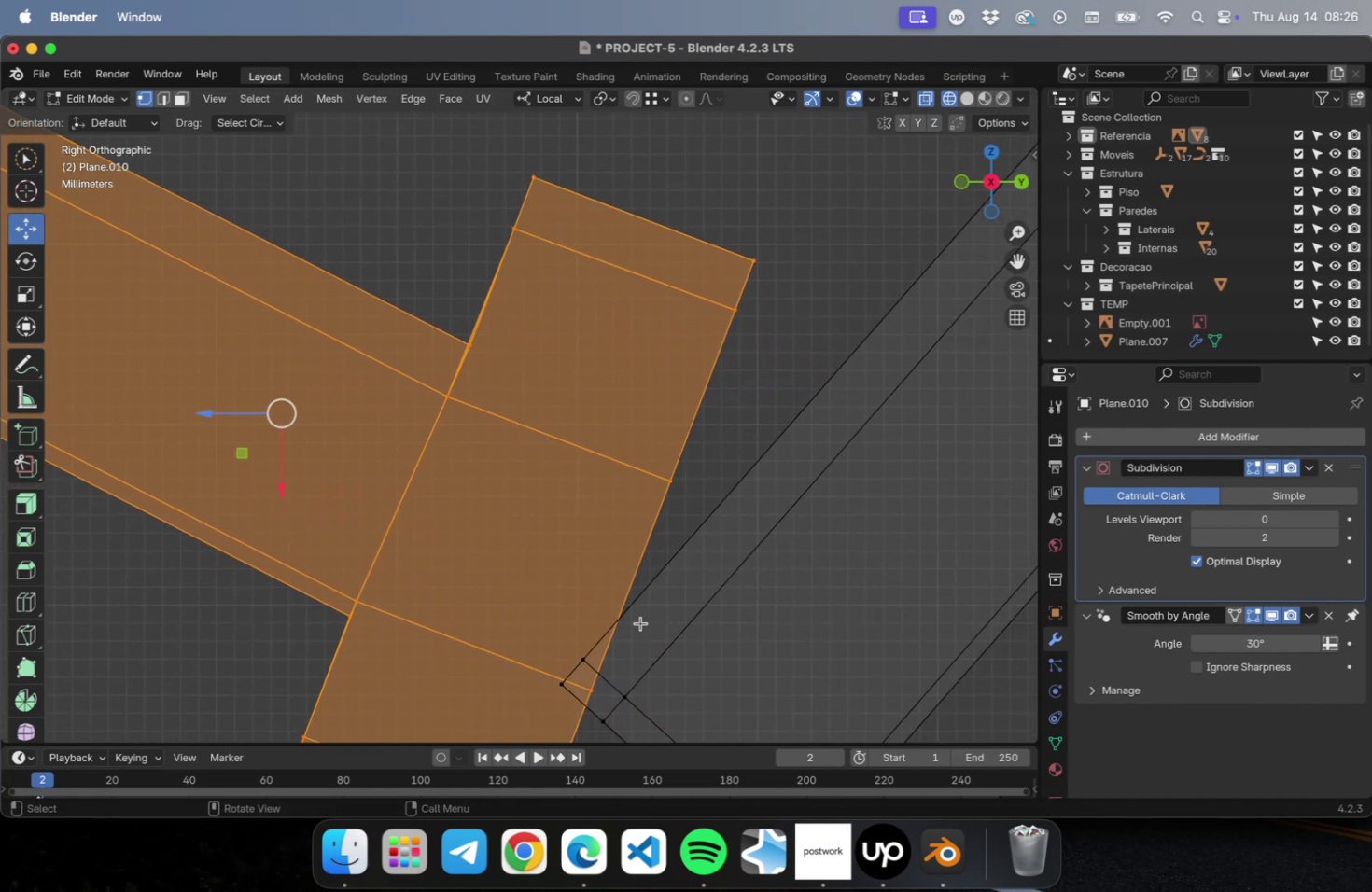 
hold_key(key=ShiftLeft, duration=4.62)
 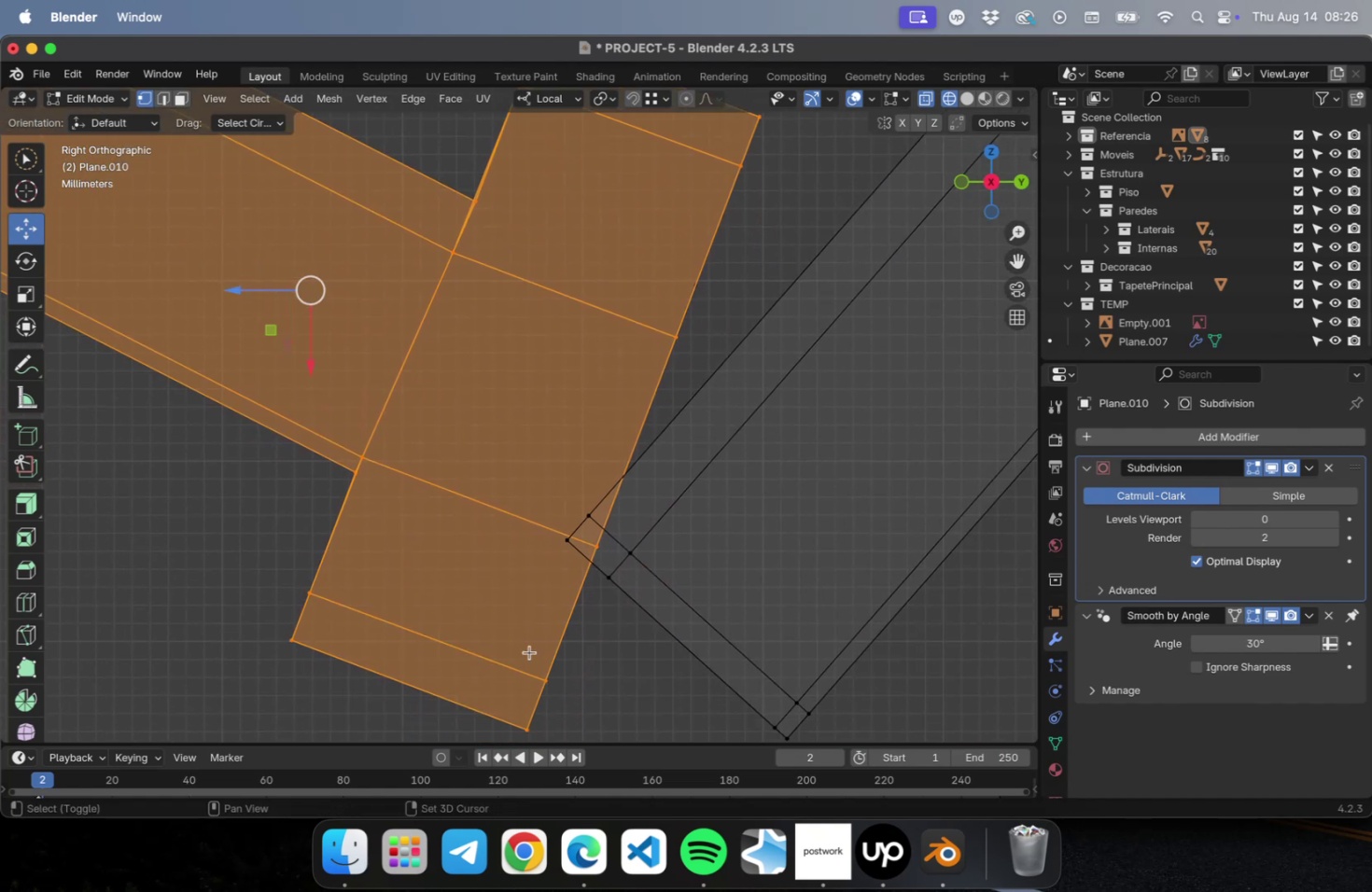 
scroll: coordinate [519, 591], scroll_direction: down, amount: 9.0
 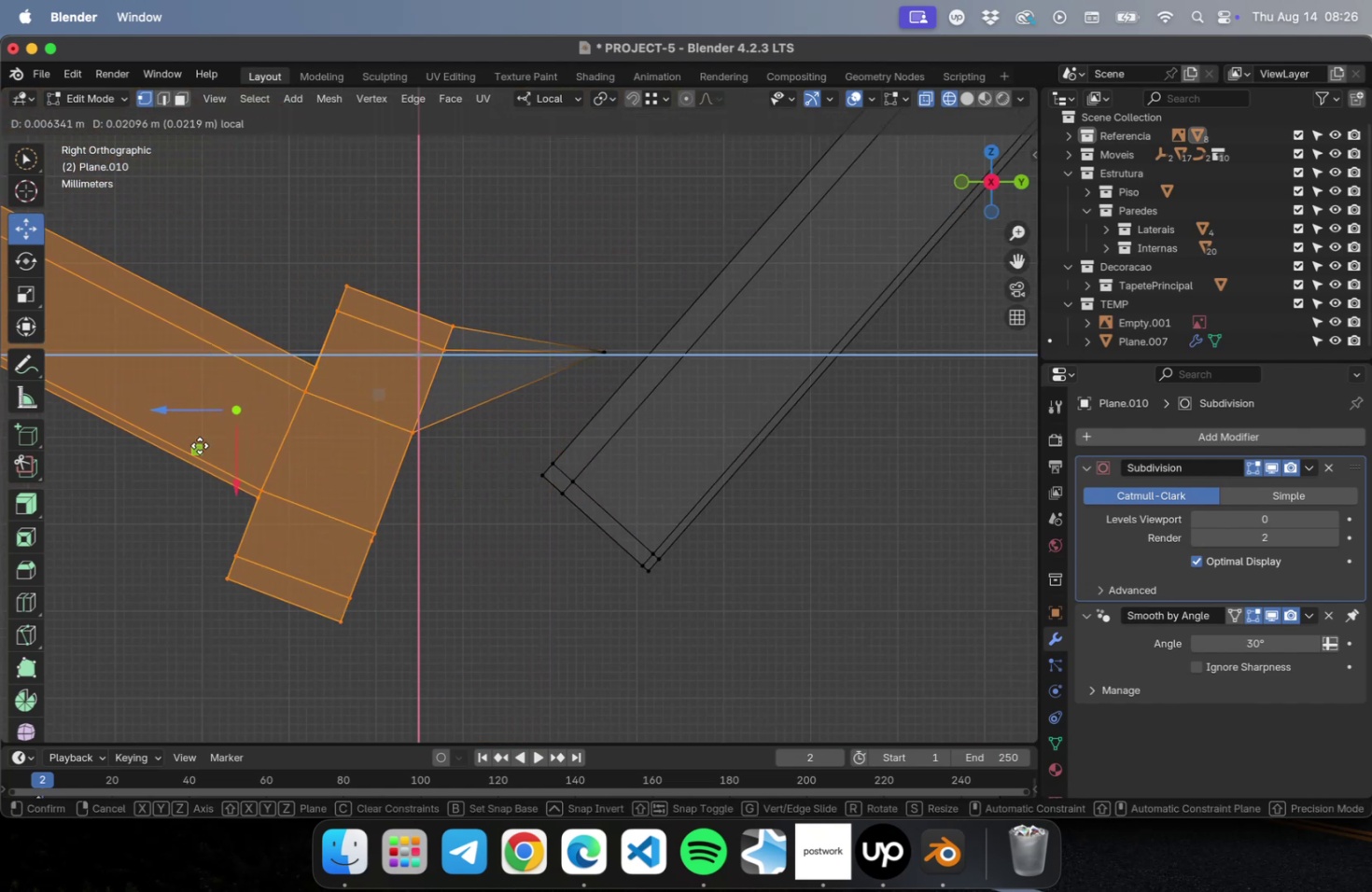 
key(Meta+CommandLeft)
 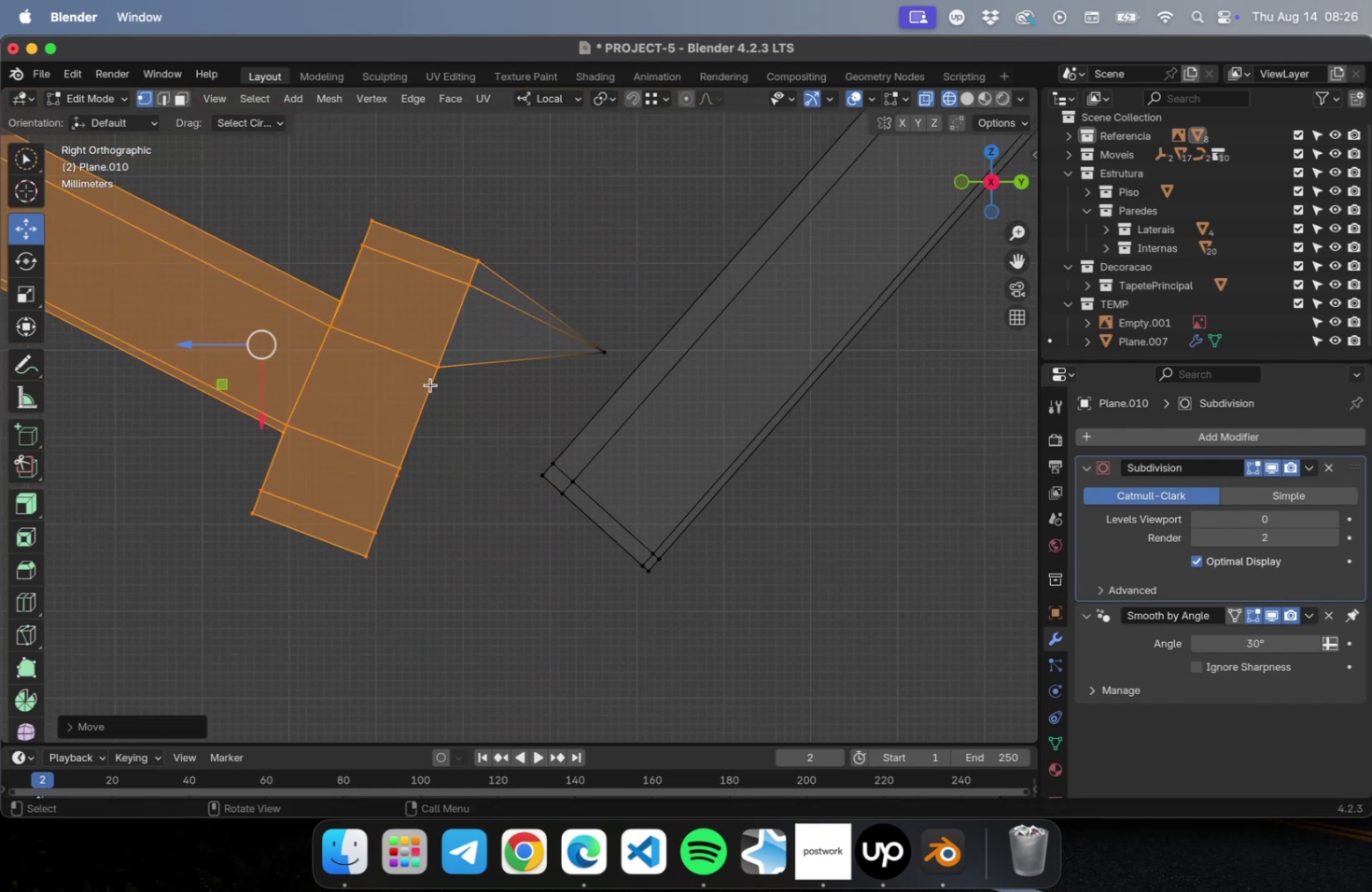 
key(Meta+Z)
 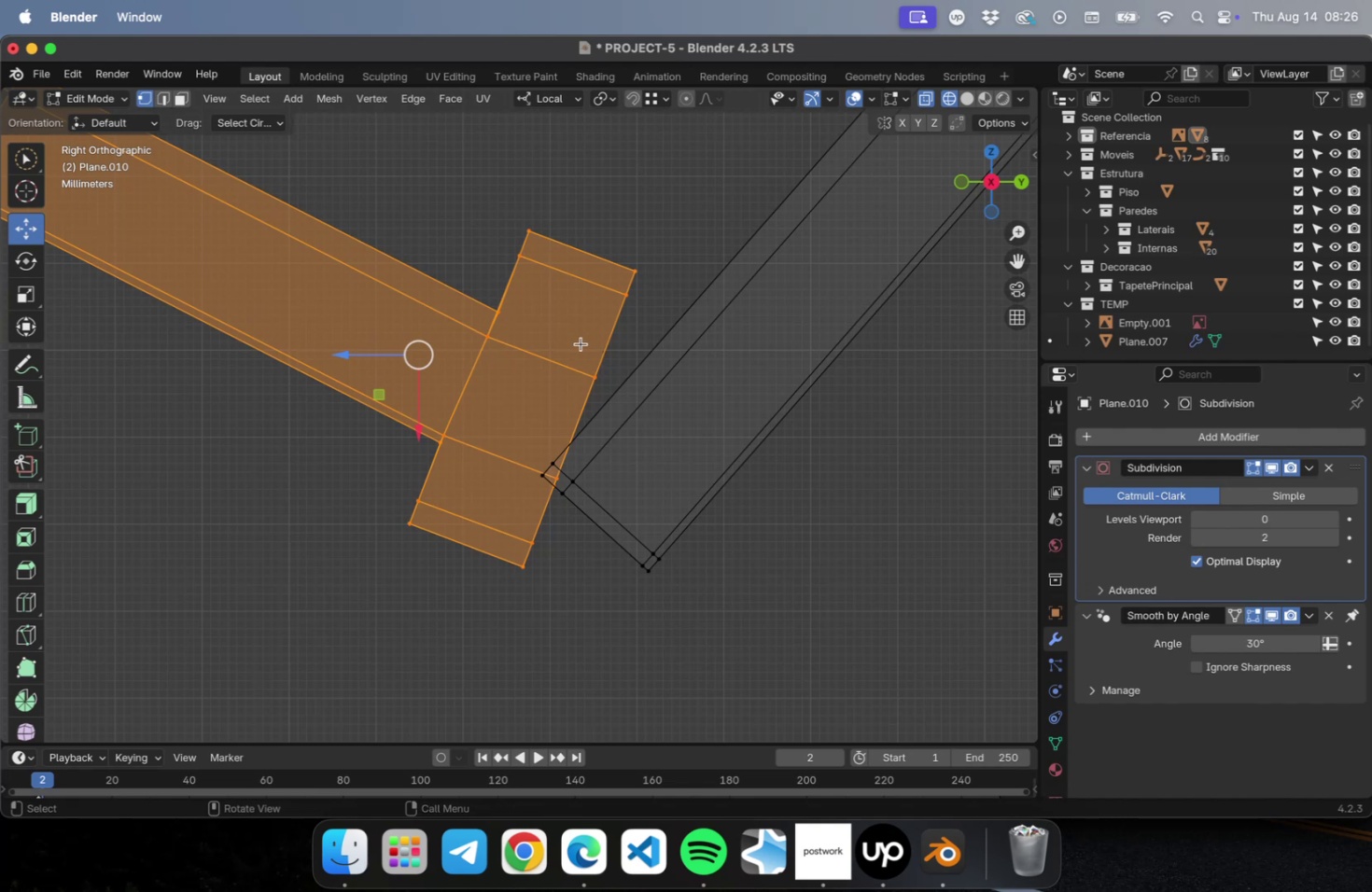 
hold_key(key=ShiftLeft, duration=0.77)
 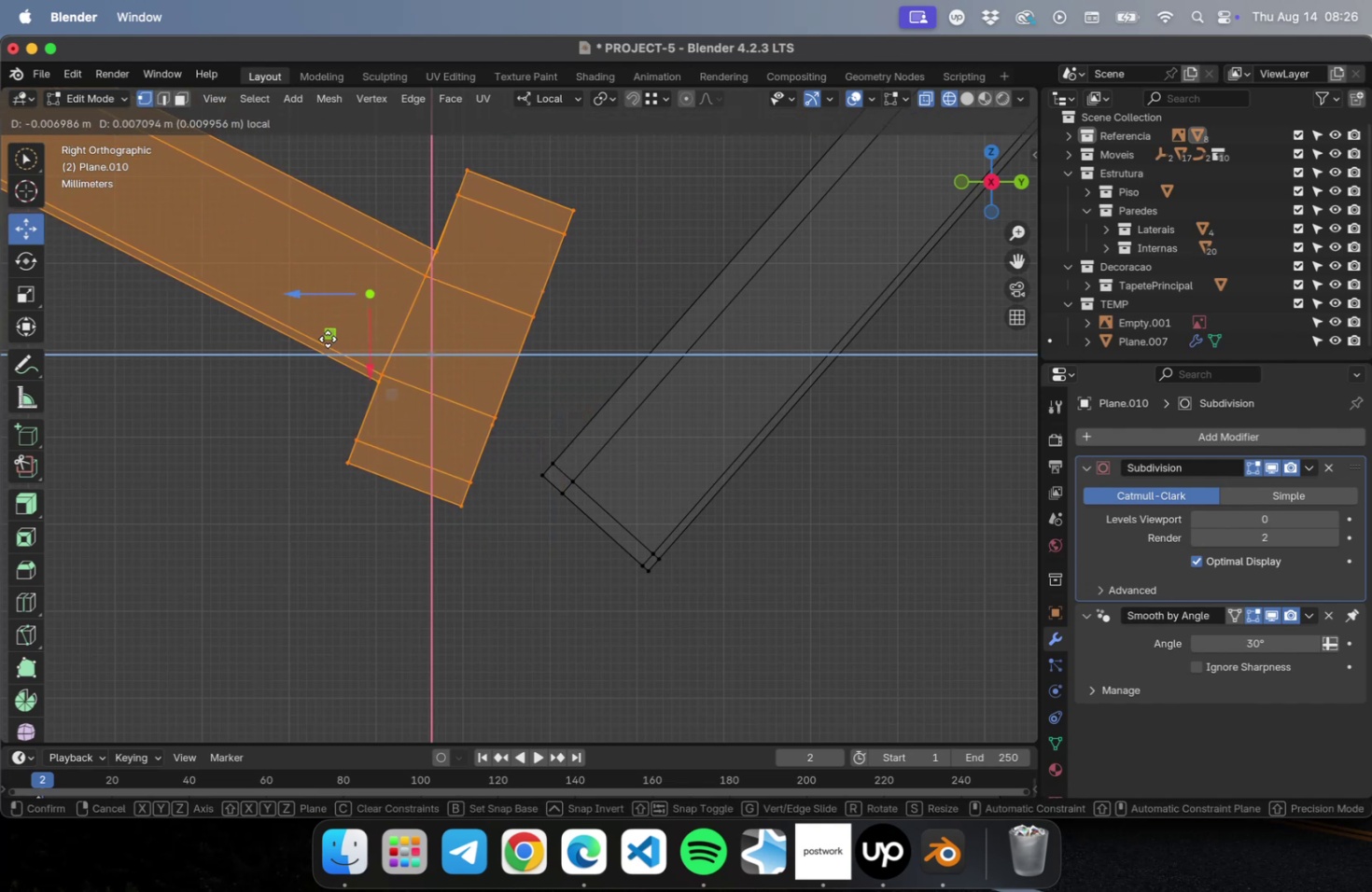 
key(Meta+CommandLeft)
 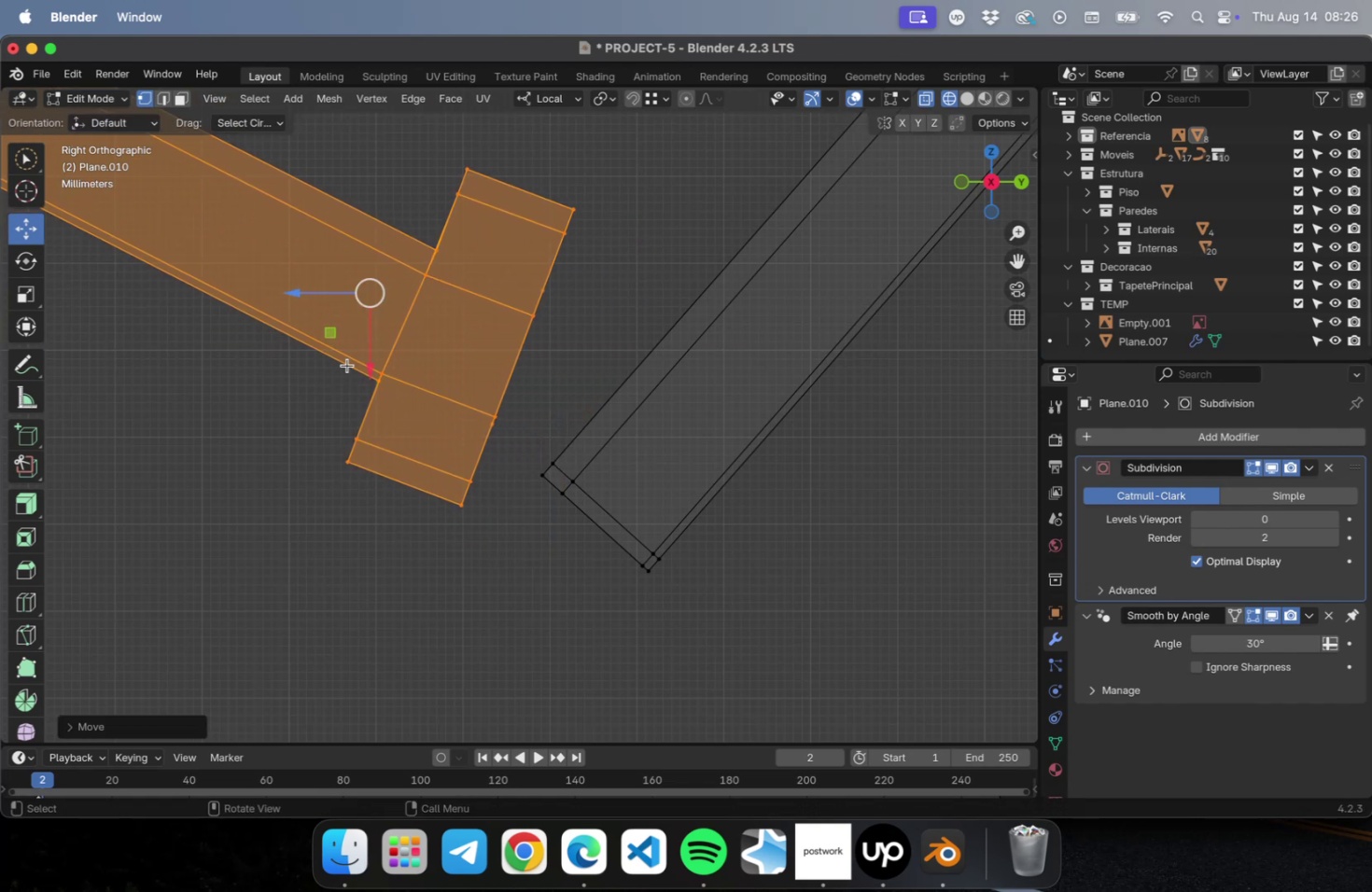 
key(Meta+Z)
 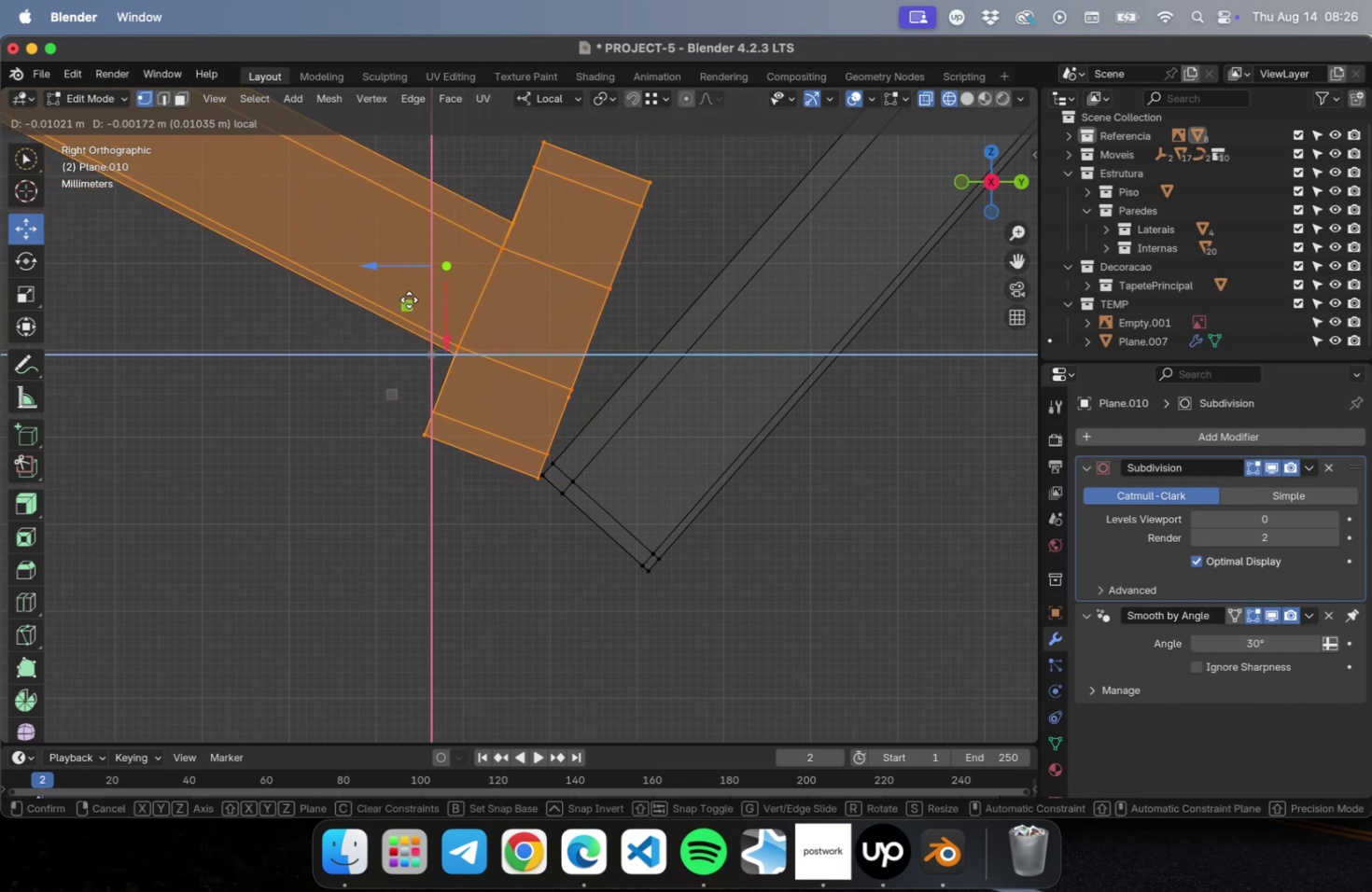 
hold_key(key=ShiftLeft, duration=0.48)
 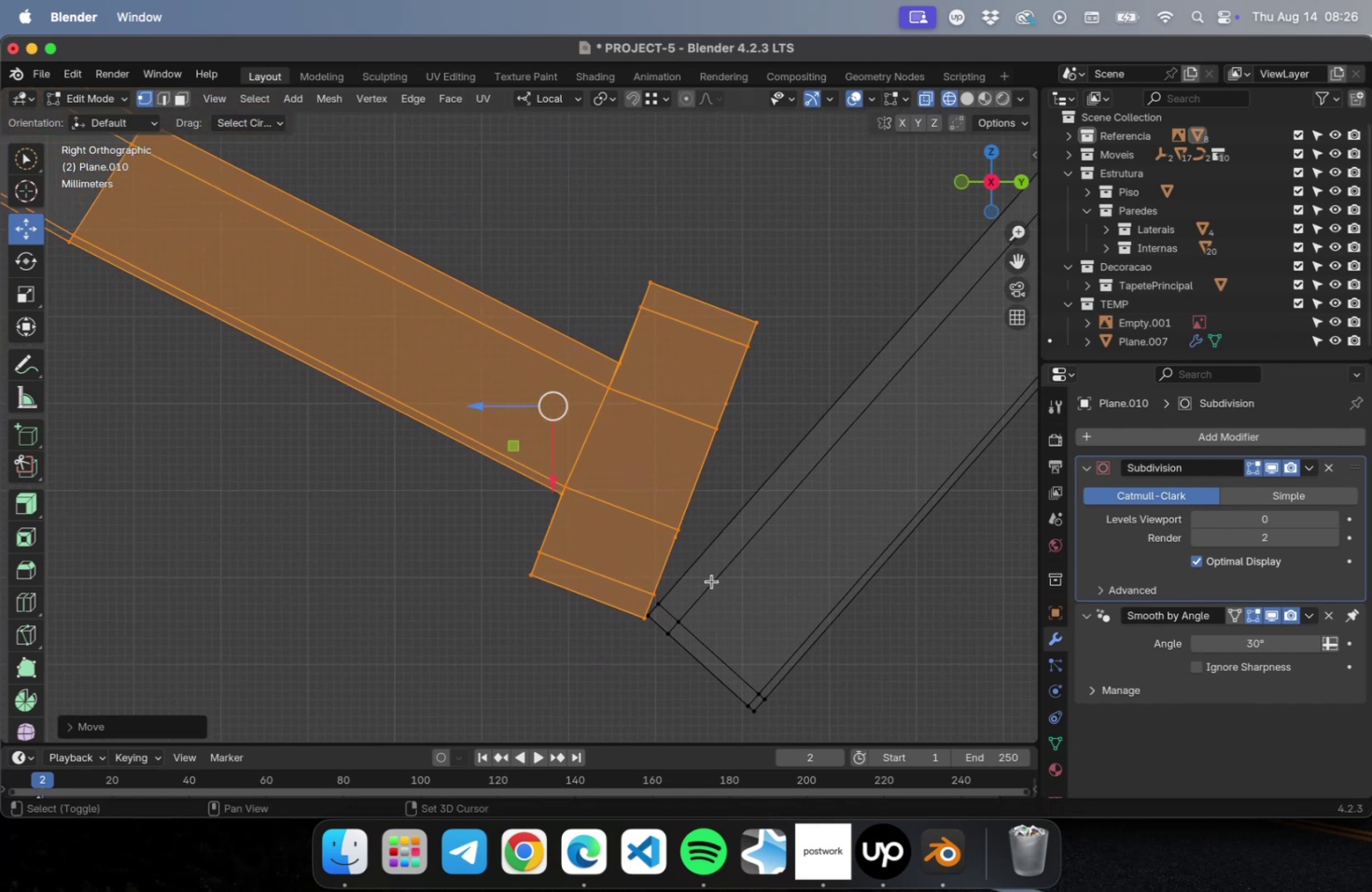 
scroll: coordinate [623, 528], scroll_direction: down, amount: 15.0
 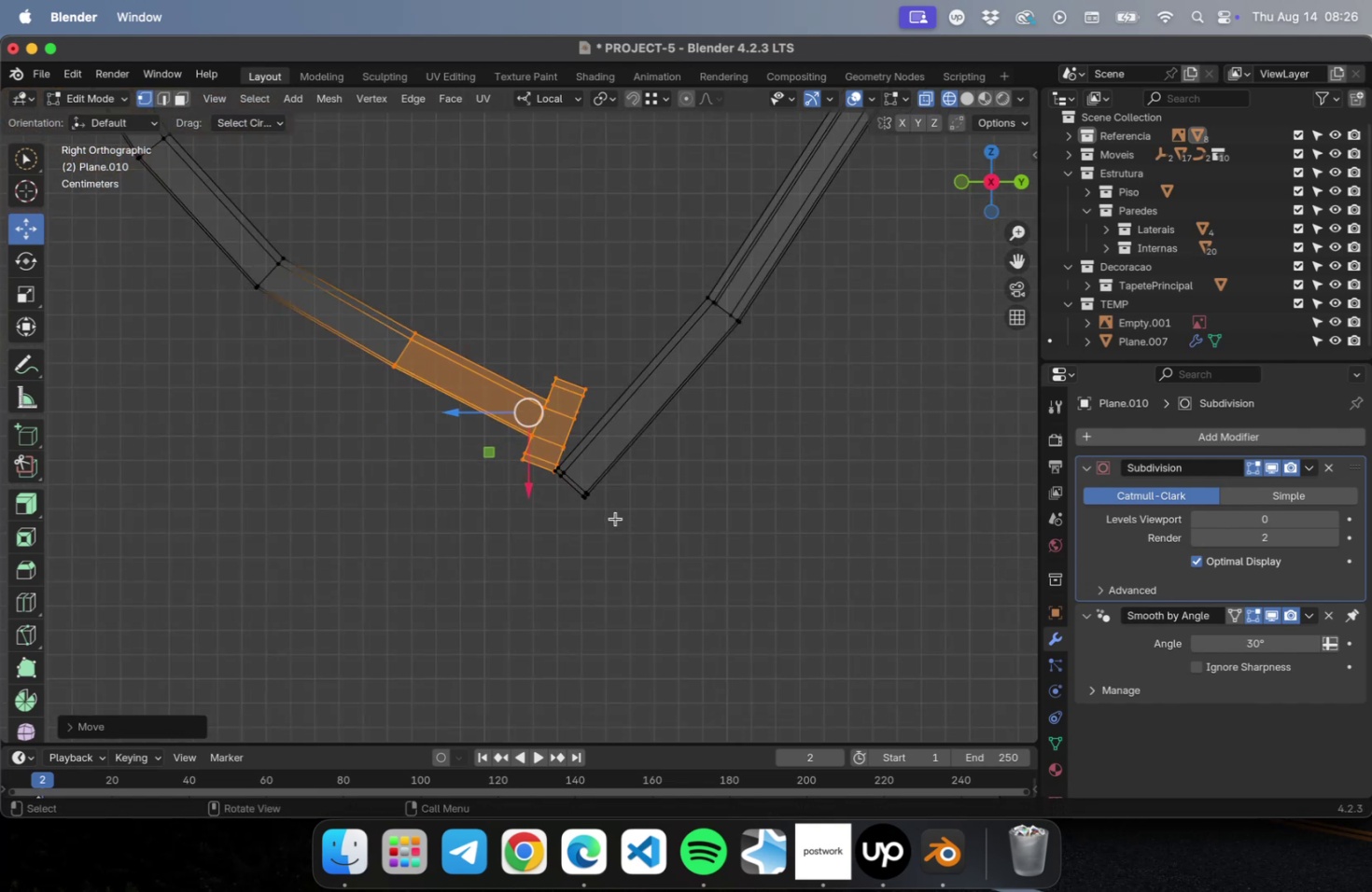 
scroll: coordinate [643, 428], scroll_direction: up, amount: 29.0
 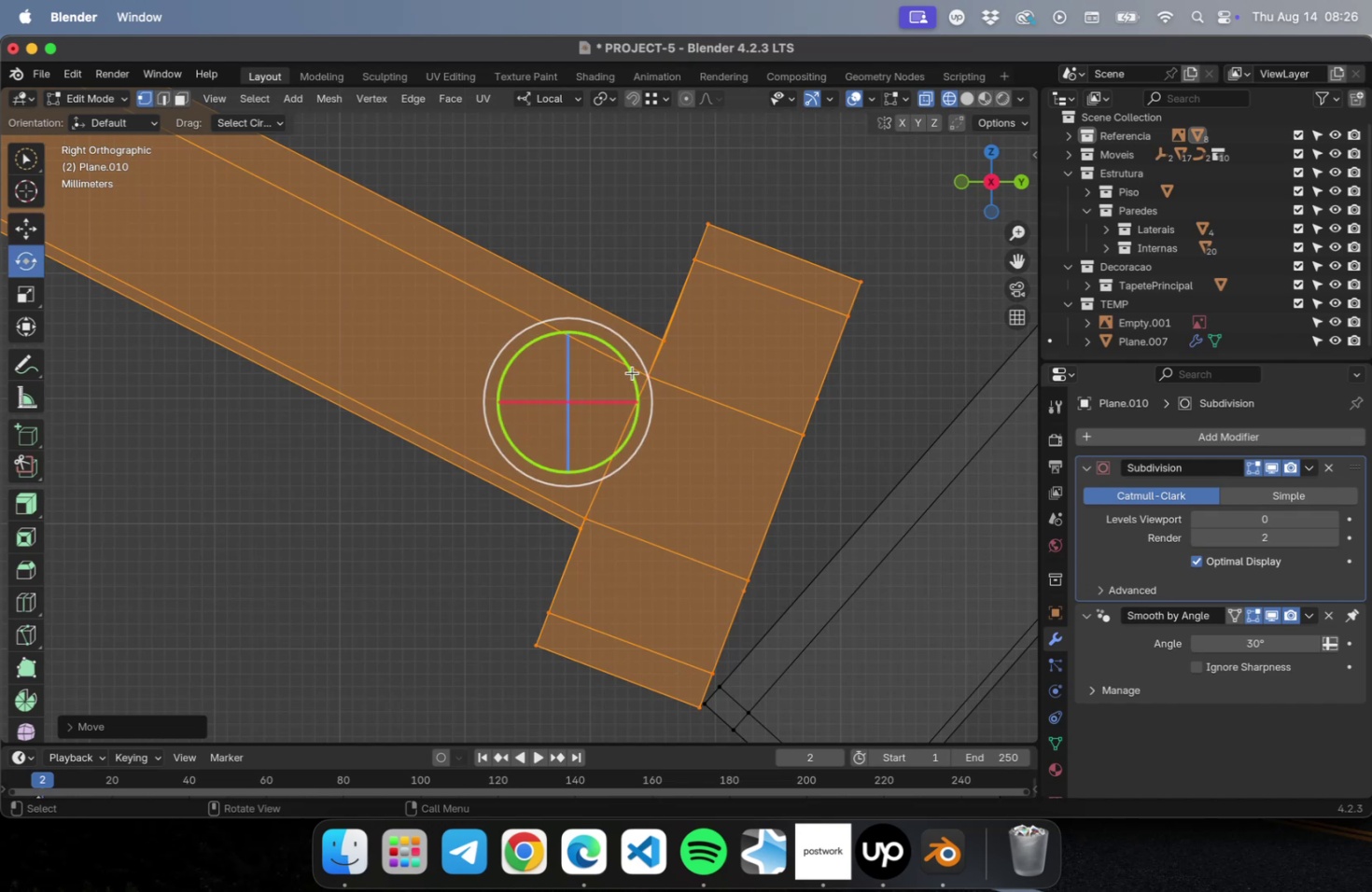 
wait(5.35)
 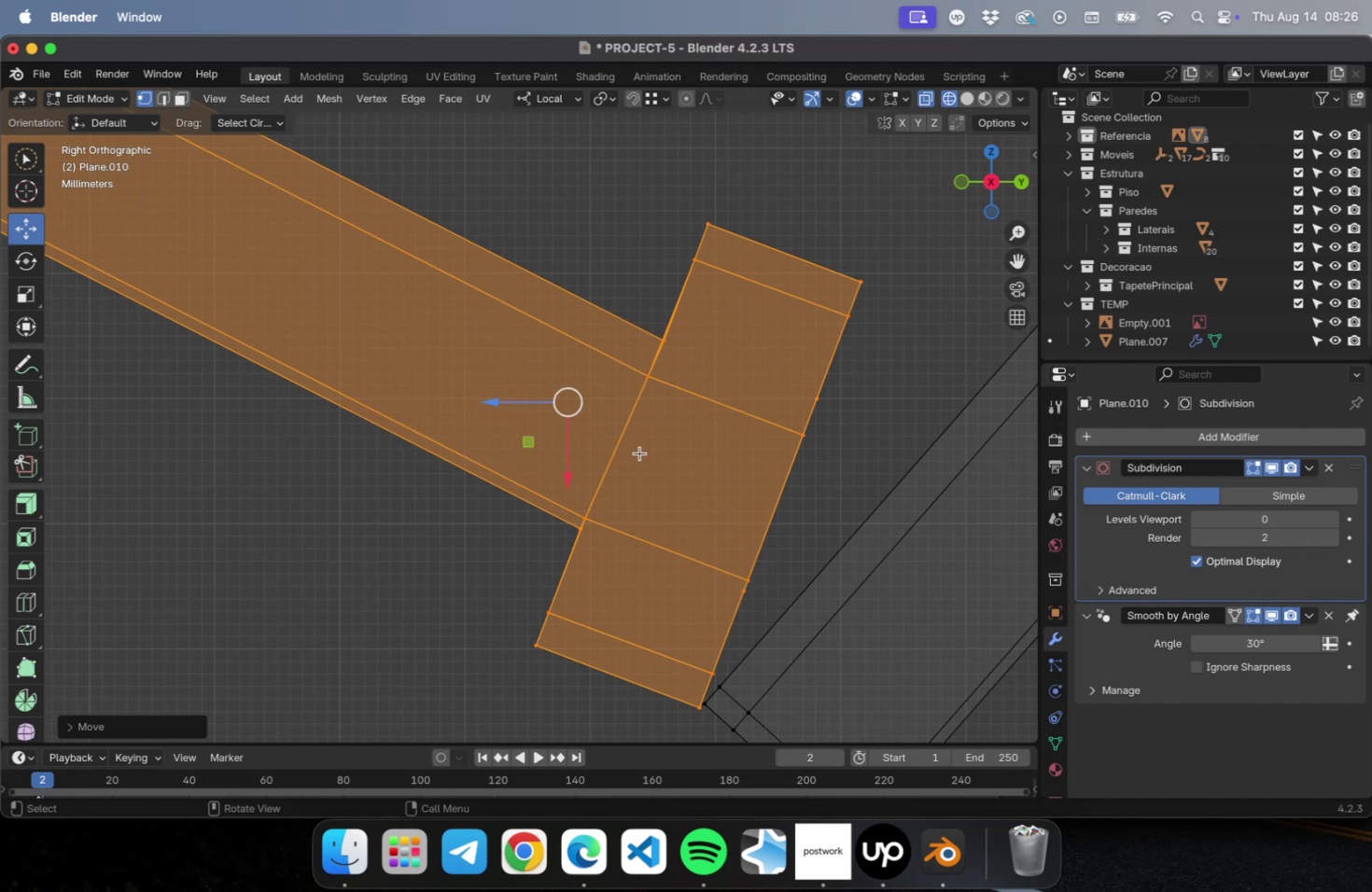 
key(Meta+Z)
 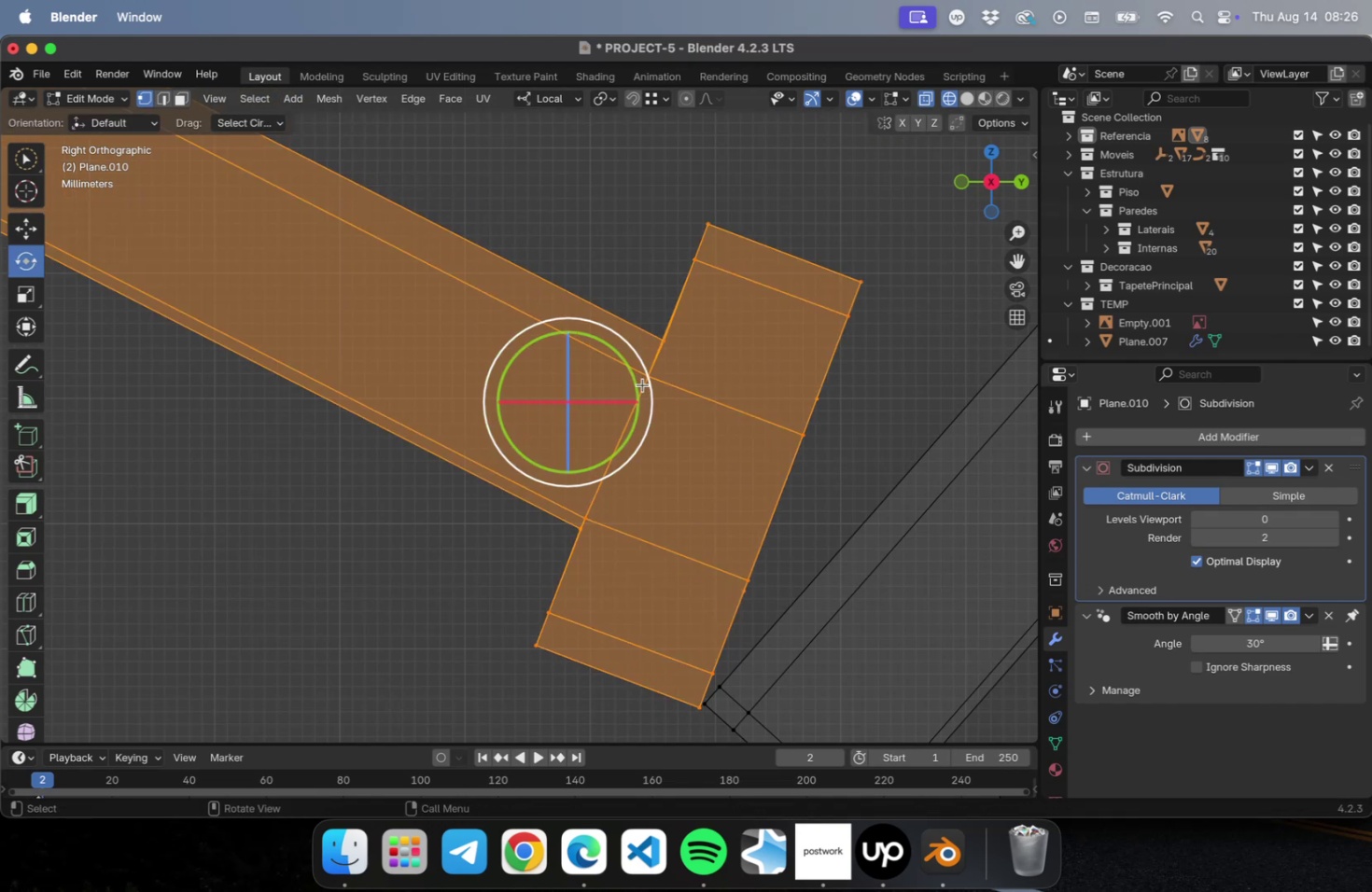 
scroll: coordinate [643, 389], scroll_direction: down, amount: 9.0
 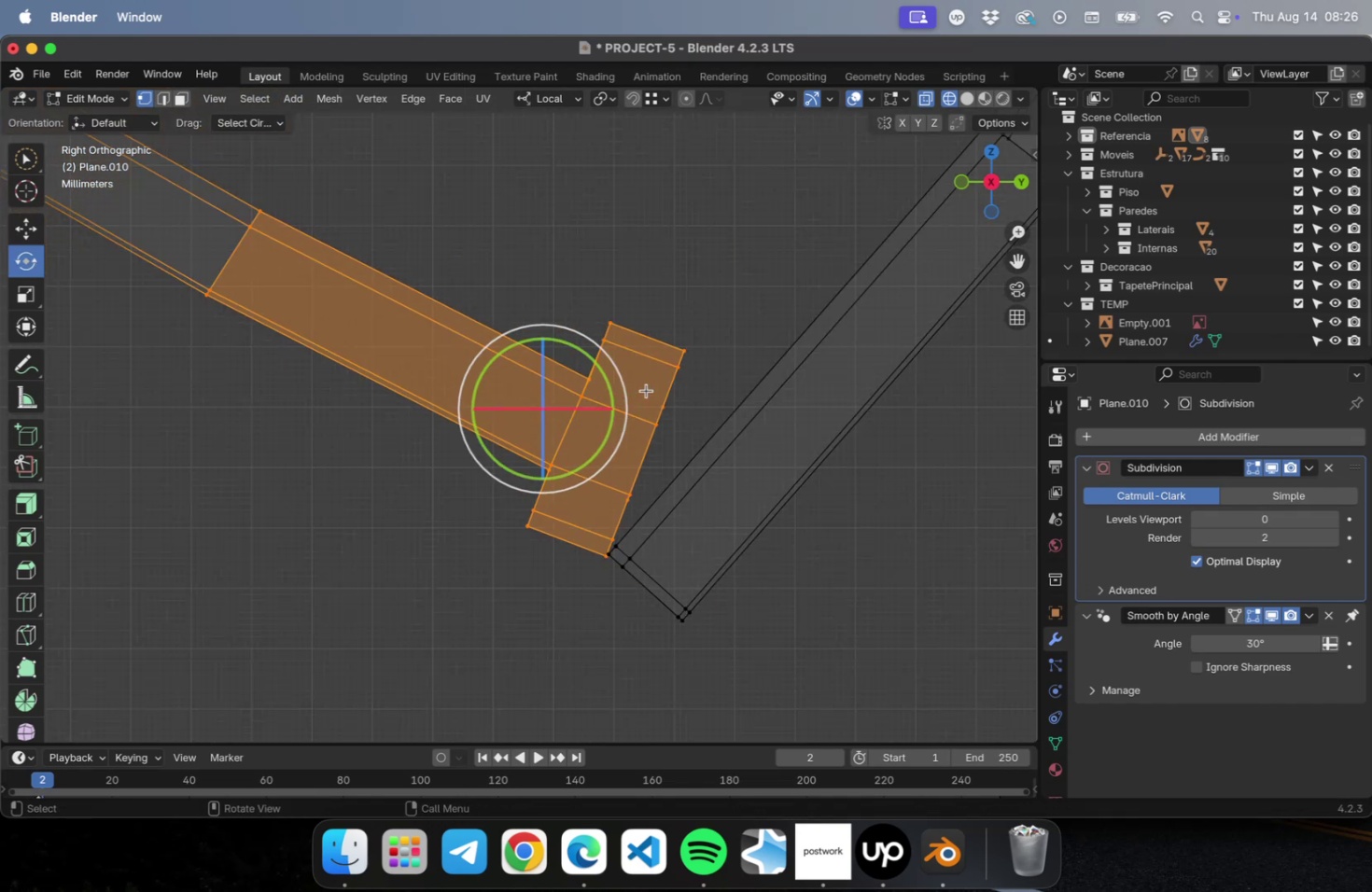 
hold_key(key=ShiftLeft, duration=0.46)
 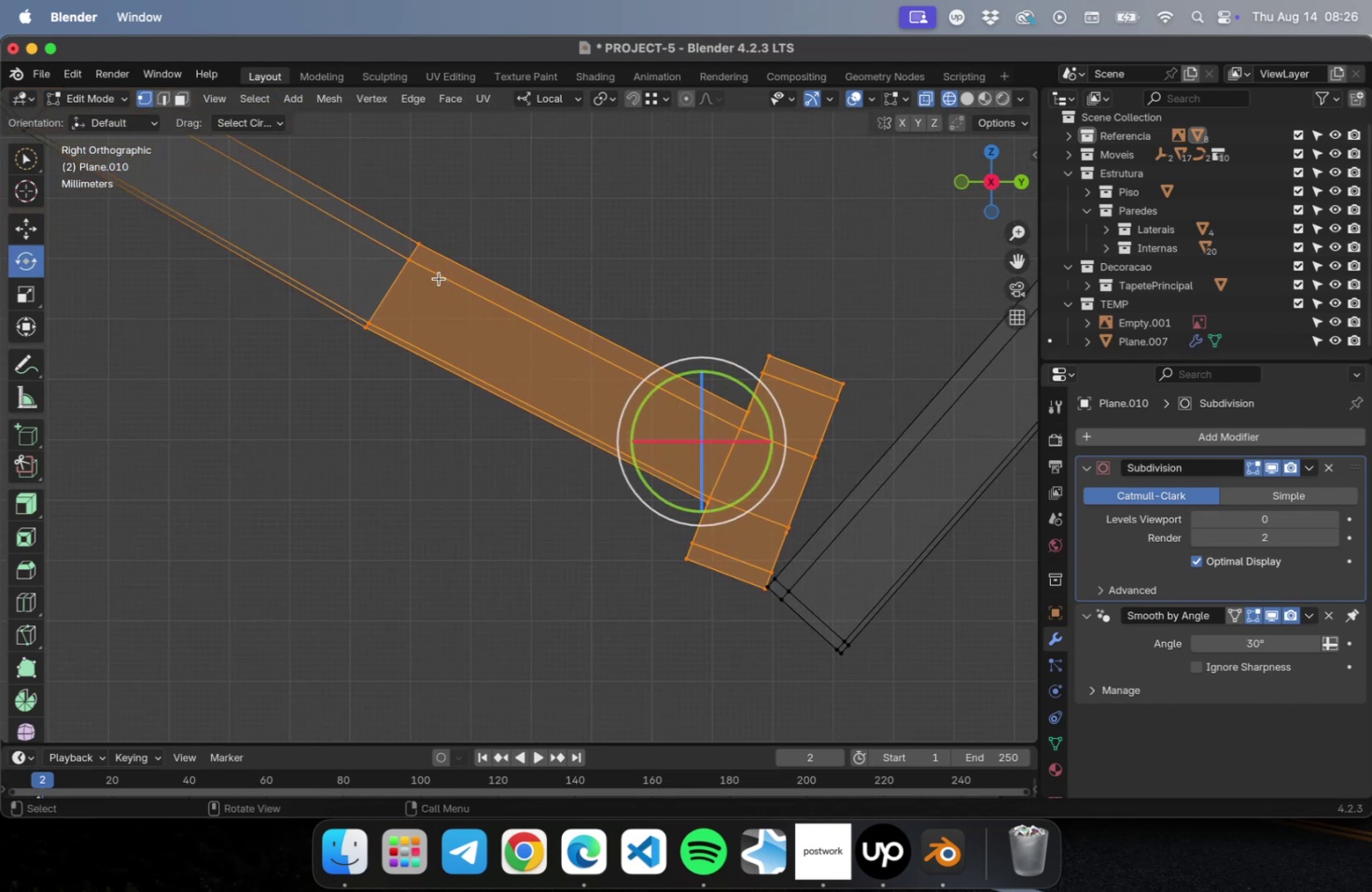 
hold_key(key=ShiftLeft, duration=0.9)
 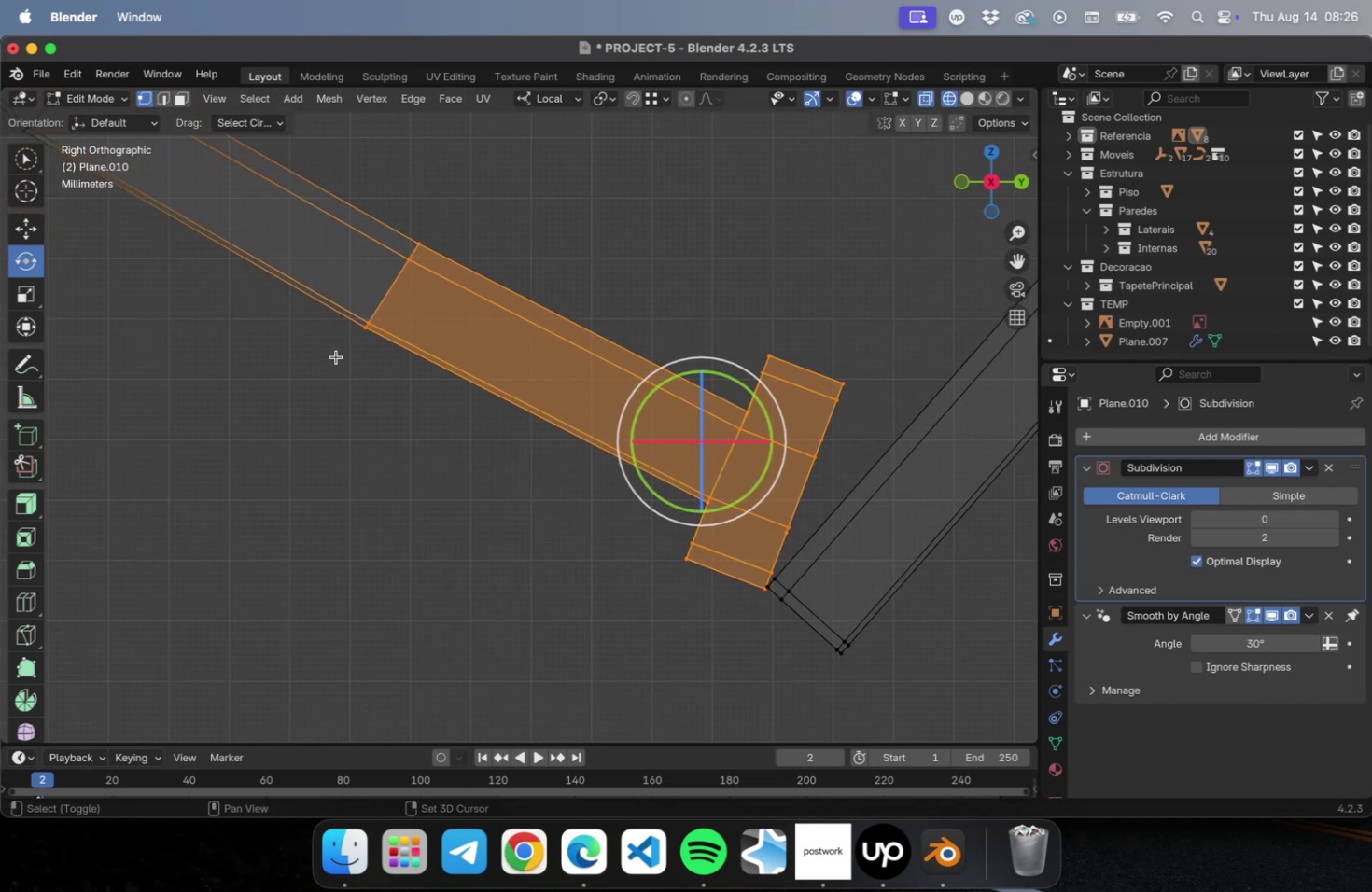 
hold_key(key=CommandLeft, duration=0.81)
 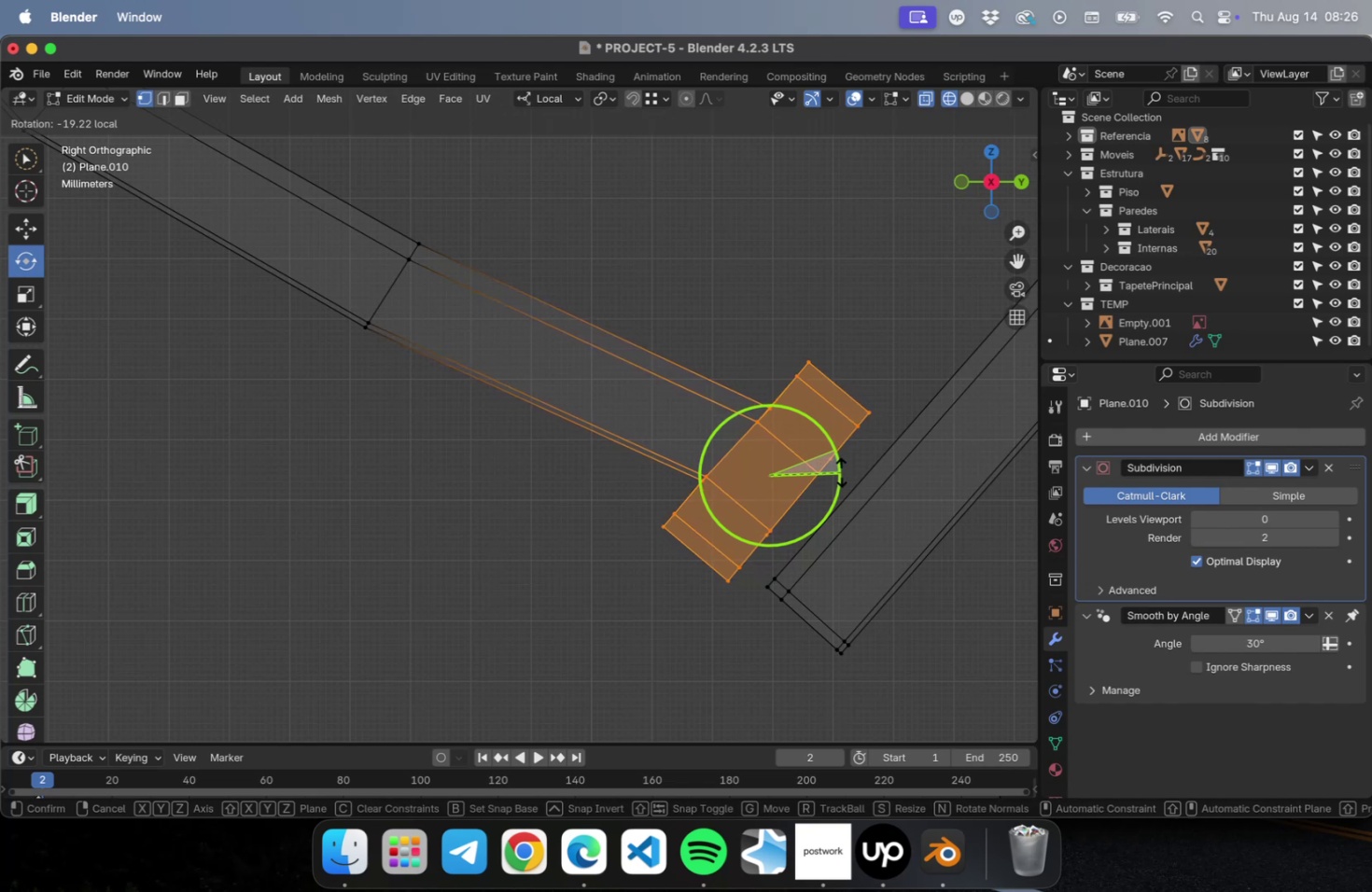 
wait(5.99)
 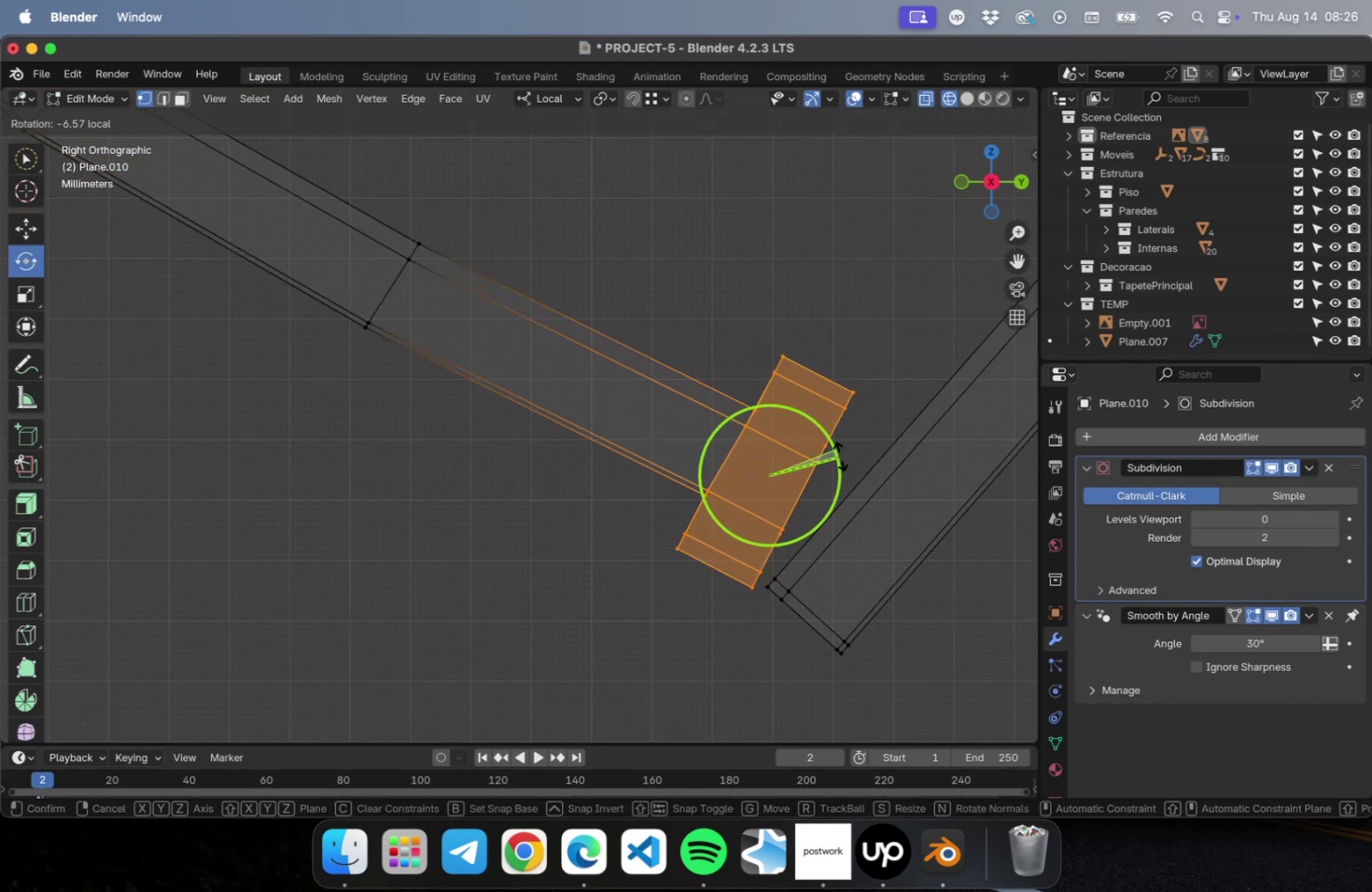 
left_click([23, 228])
 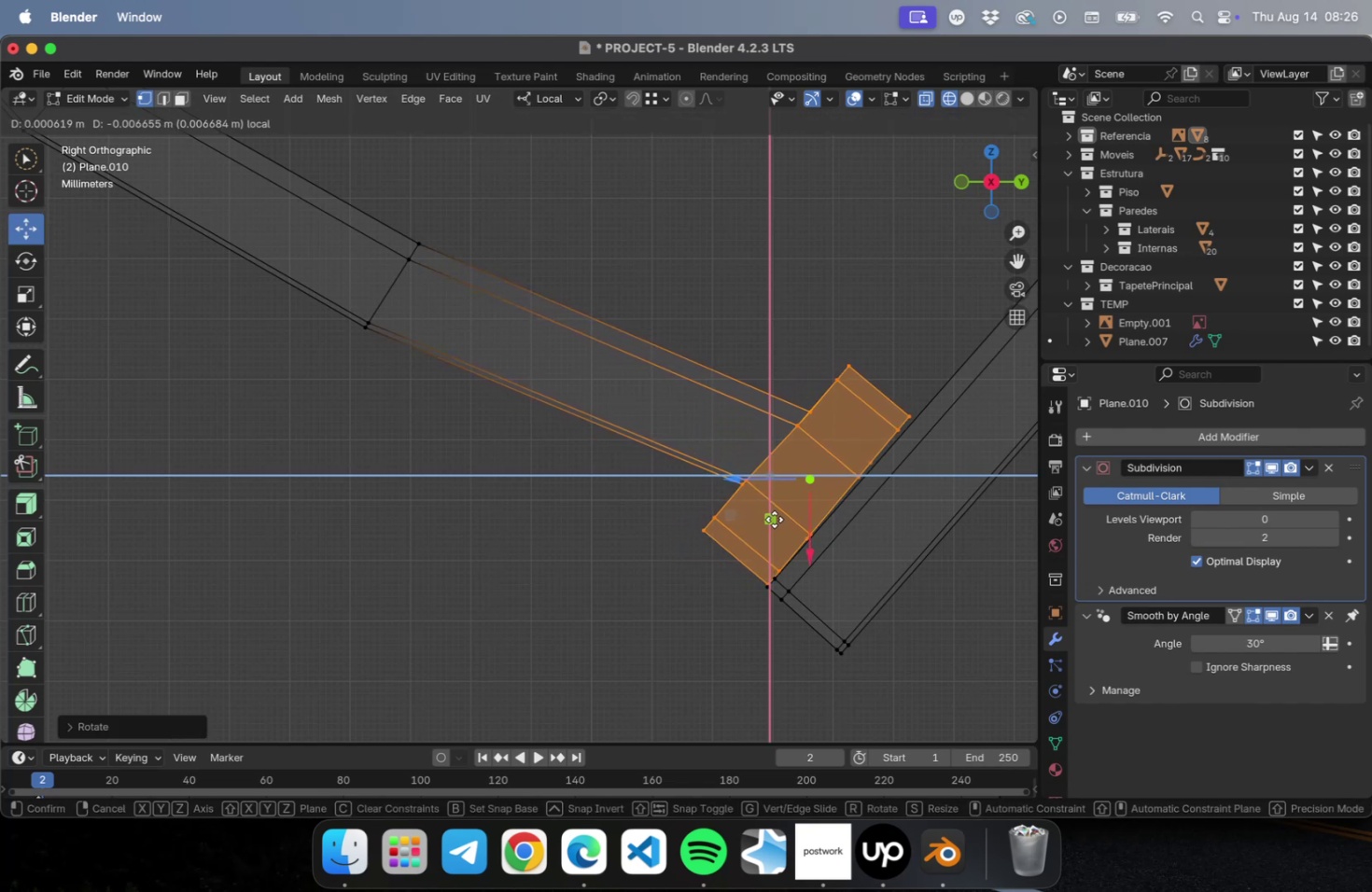 
scroll: coordinate [897, 509], scroll_direction: up, amount: 16.0
 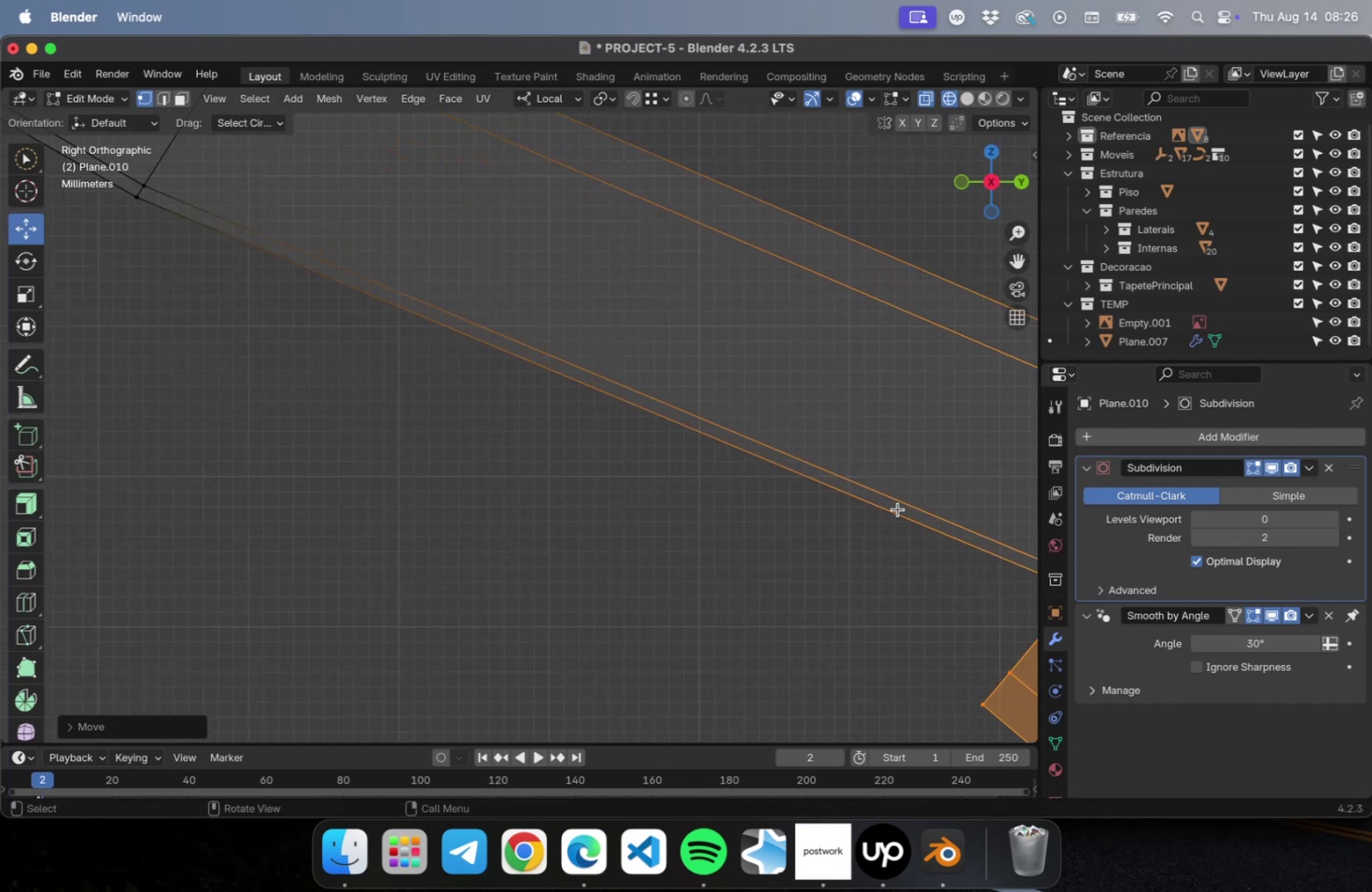 
hold_key(key=ShiftLeft, duration=0.49)
 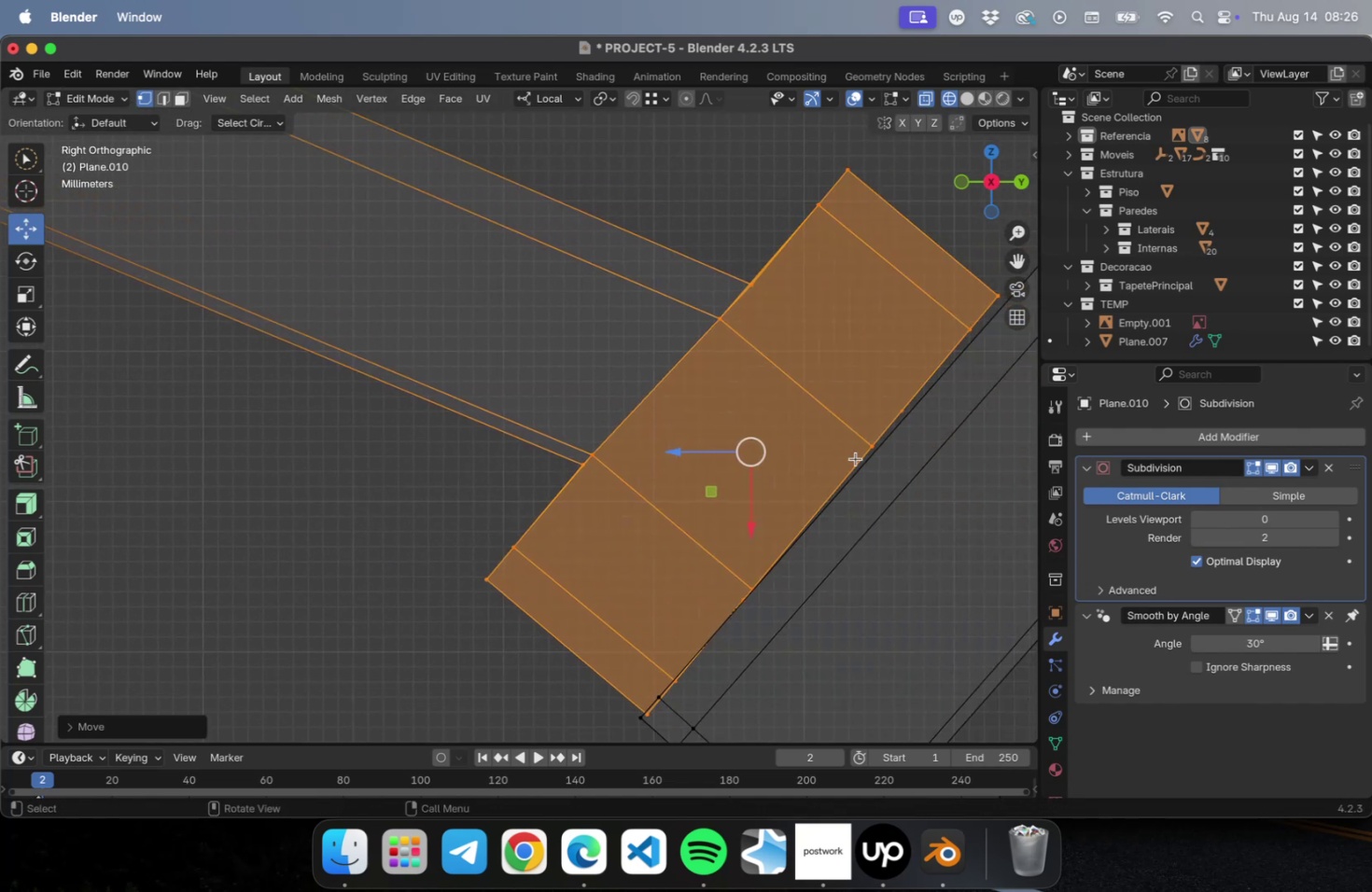 
hold_key(key=ShiftLeft, duration=0.48)
 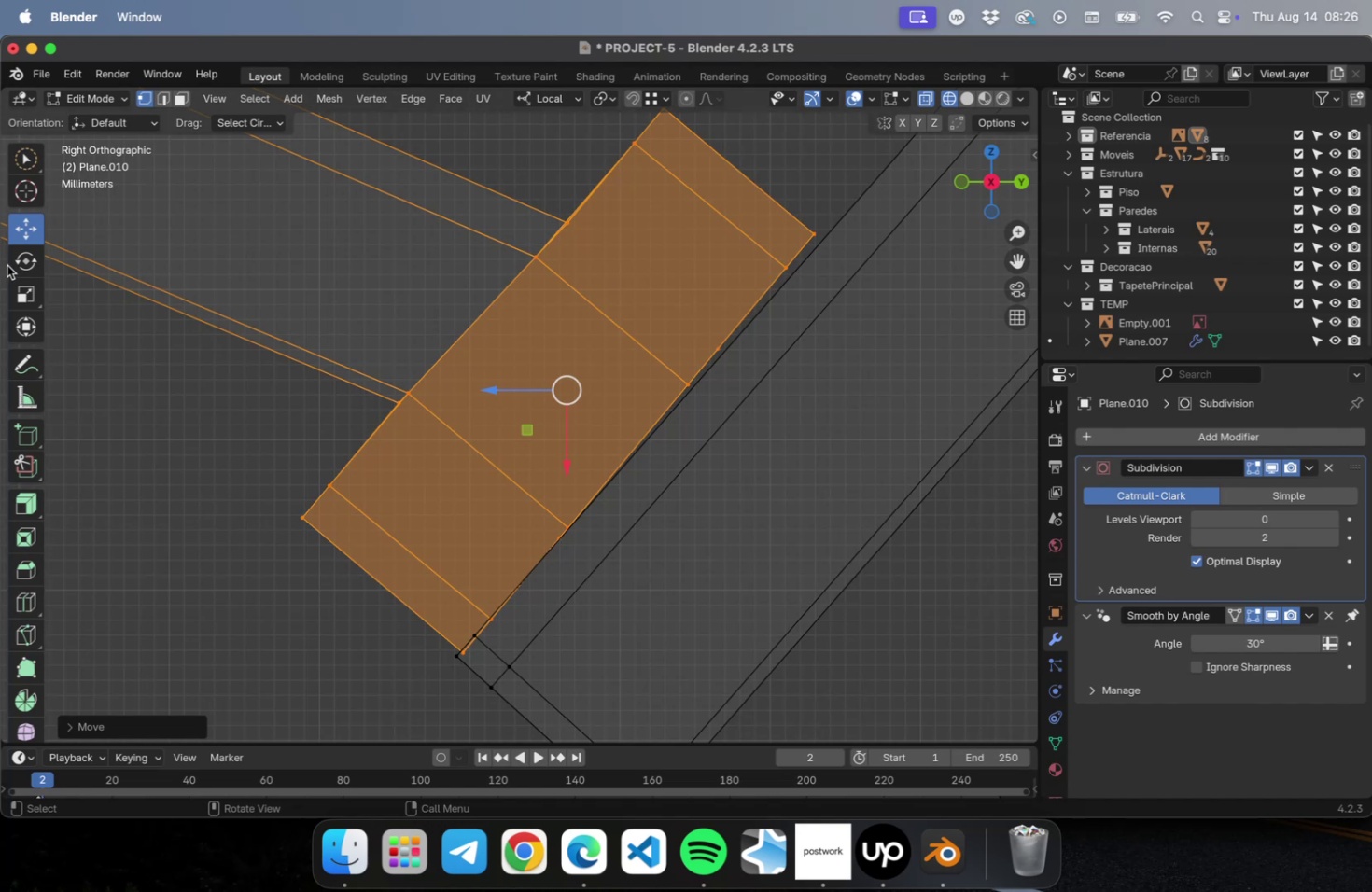 
left_click([23, 261])
 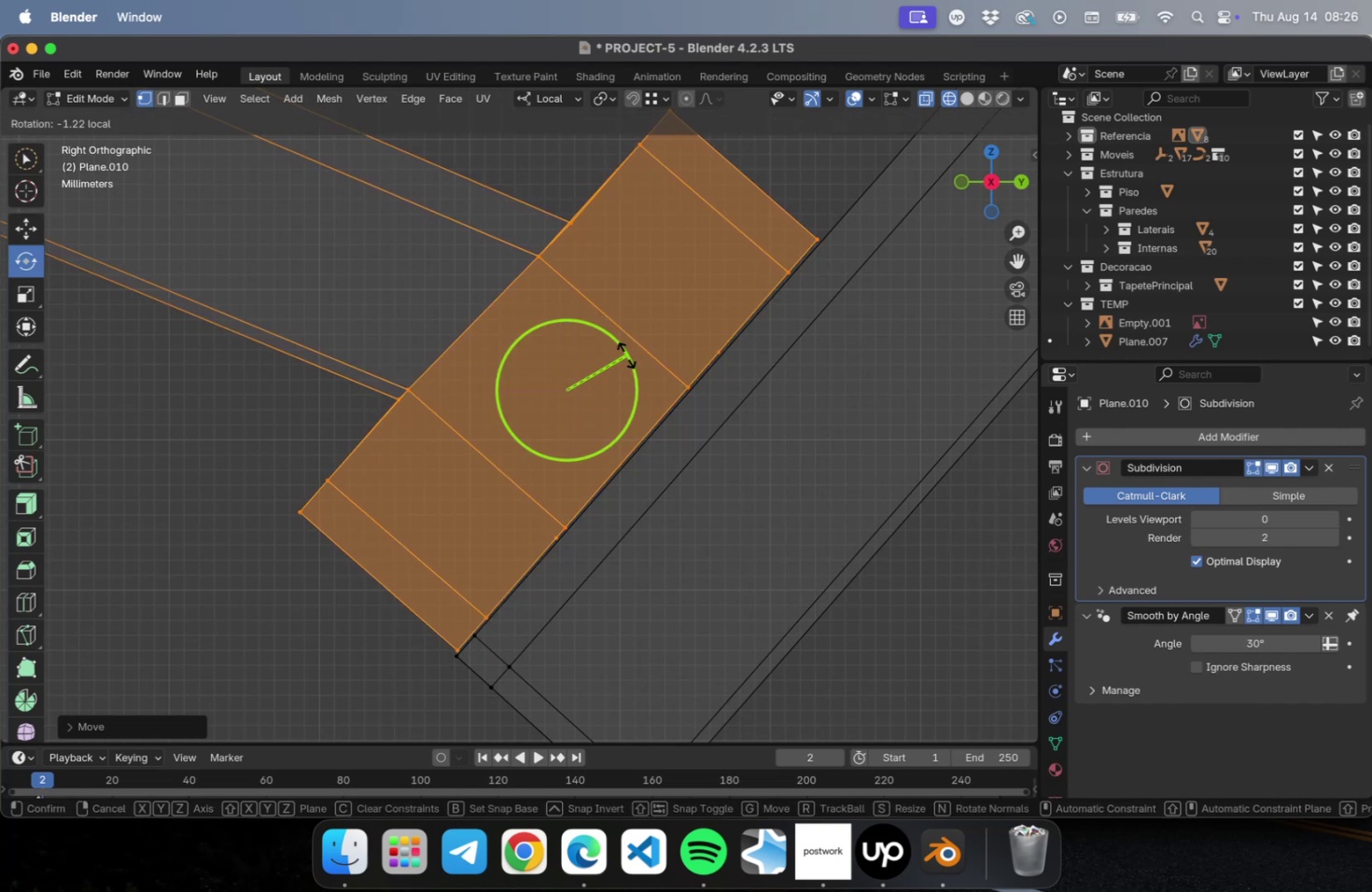 
wait(5.81)
 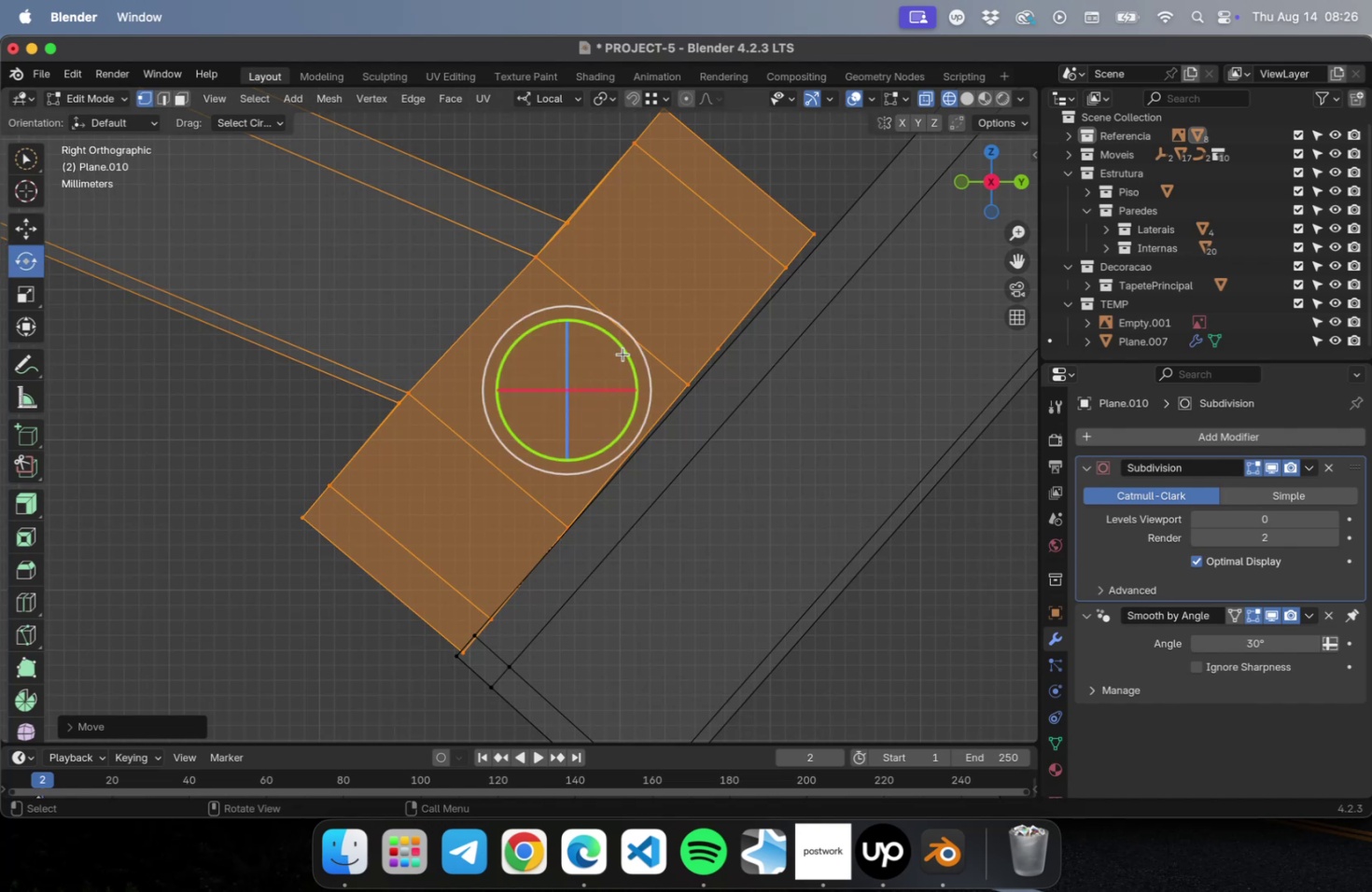 
left_click([24, 233])
 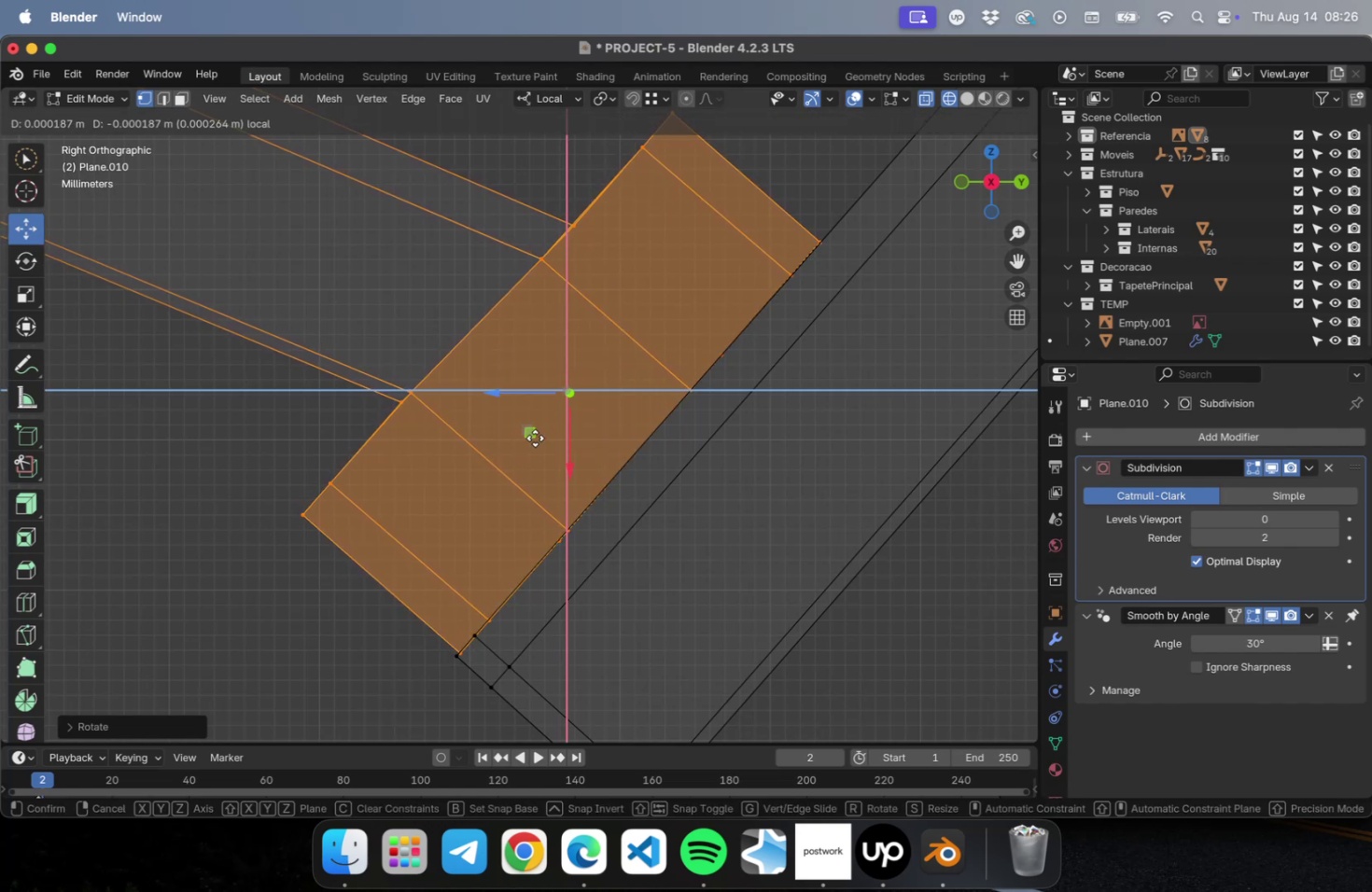 
scroll: coordinate [539, 444], scroll_direction: down, amount: 15.0
 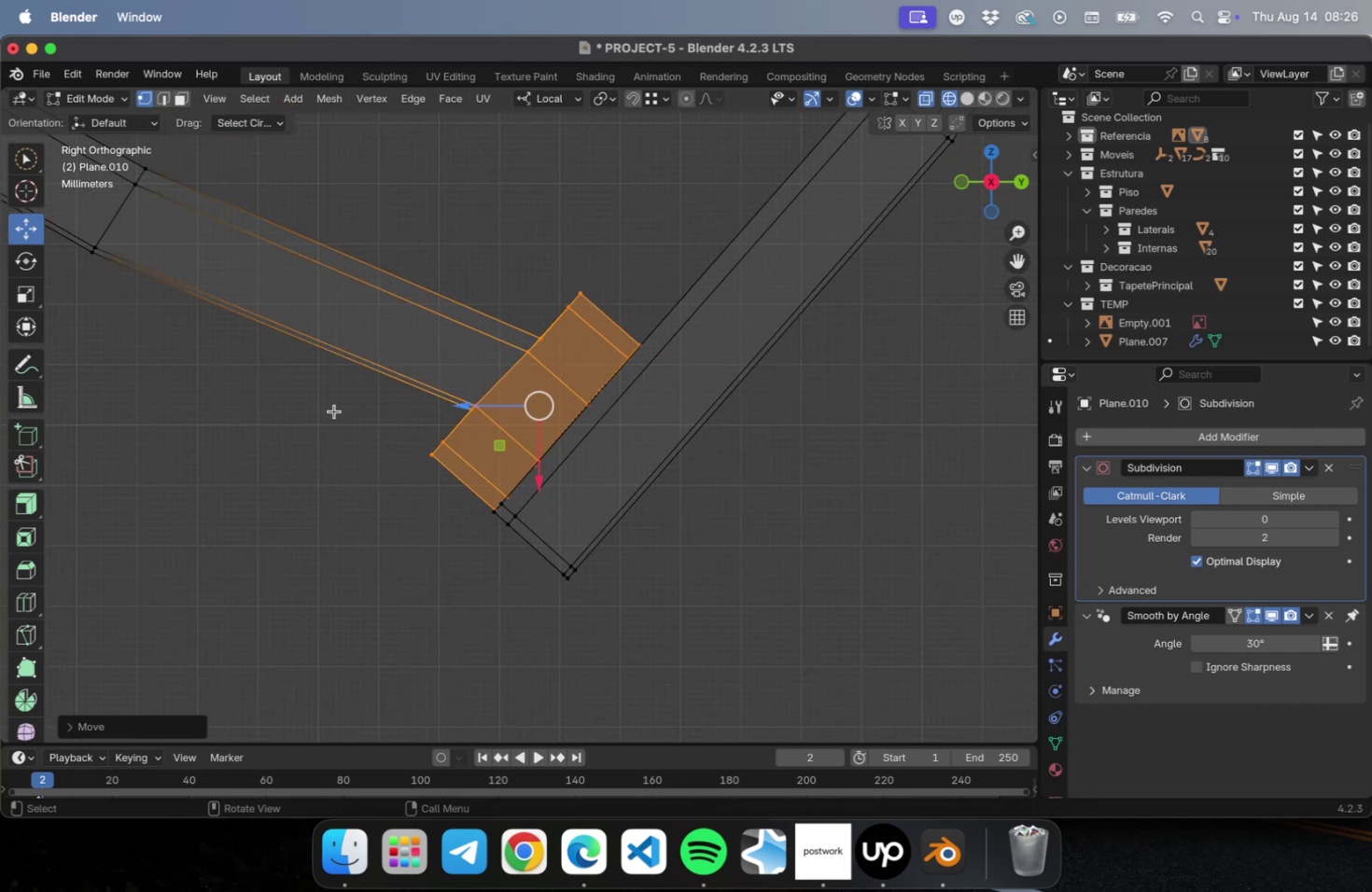 
hold_key(key=ShiftLeft, duration=0.68)
 